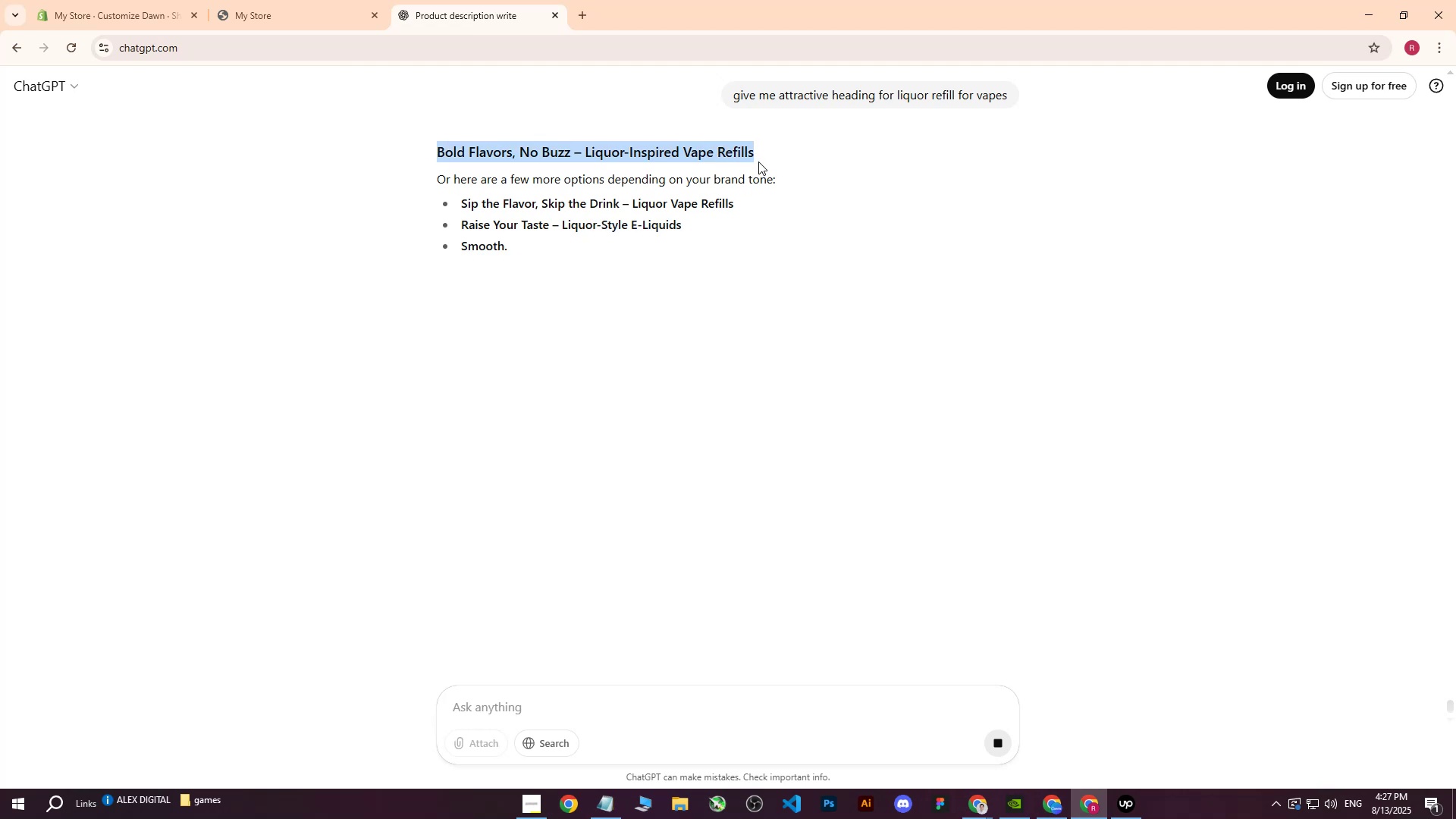 
key(Control+C)
 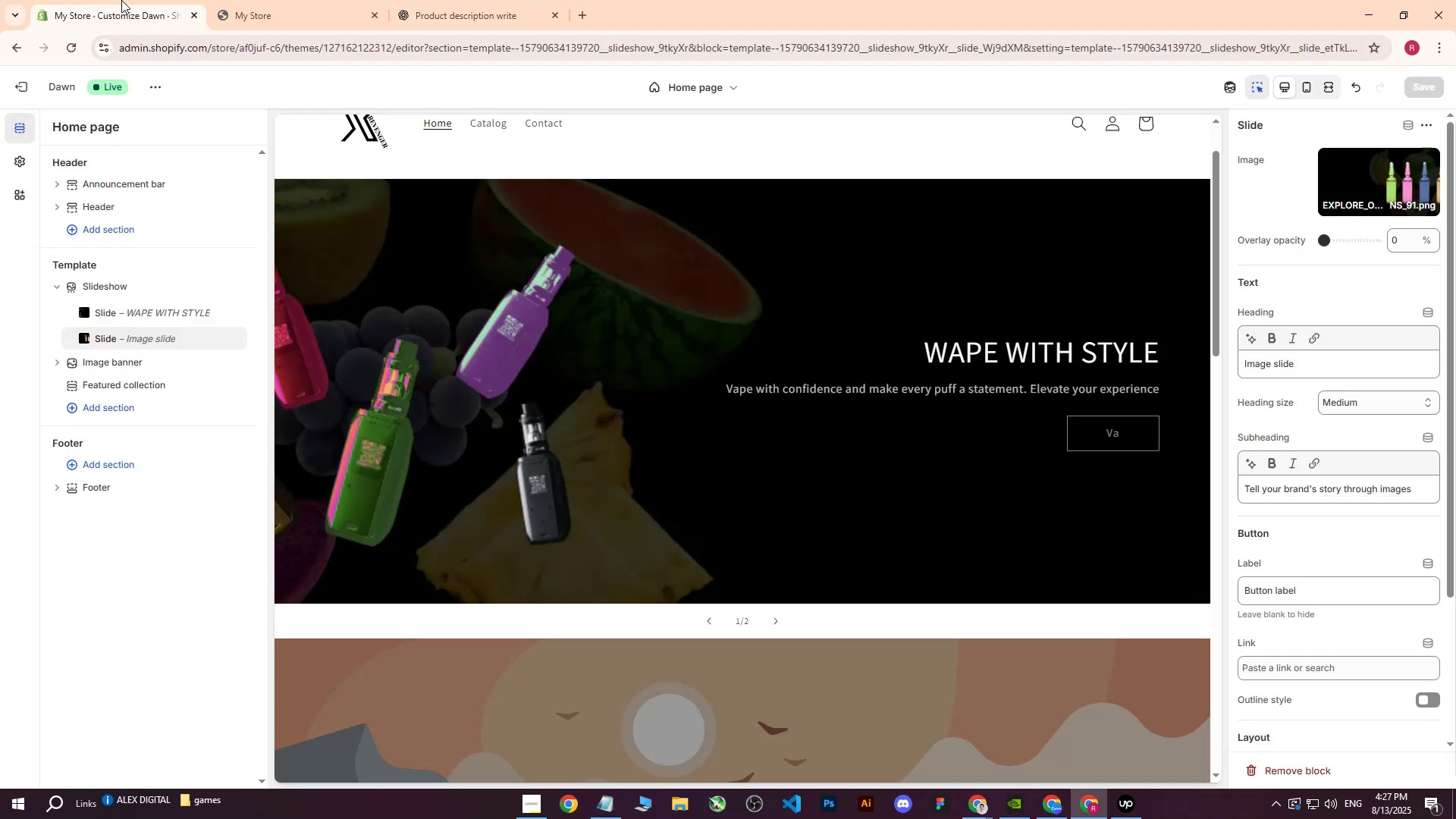 
double_click([259, 0])
 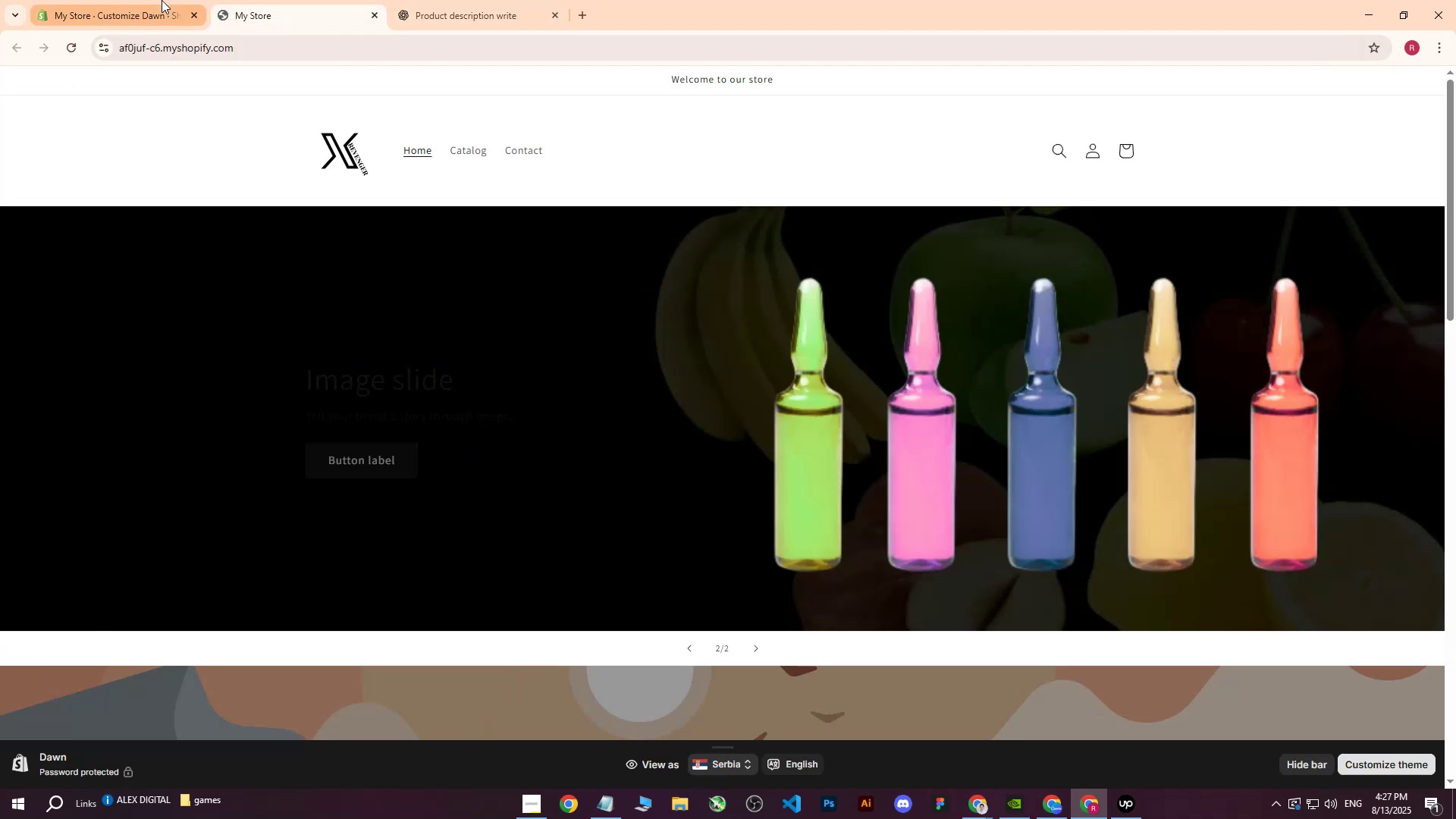 
left_click([162, 0])
 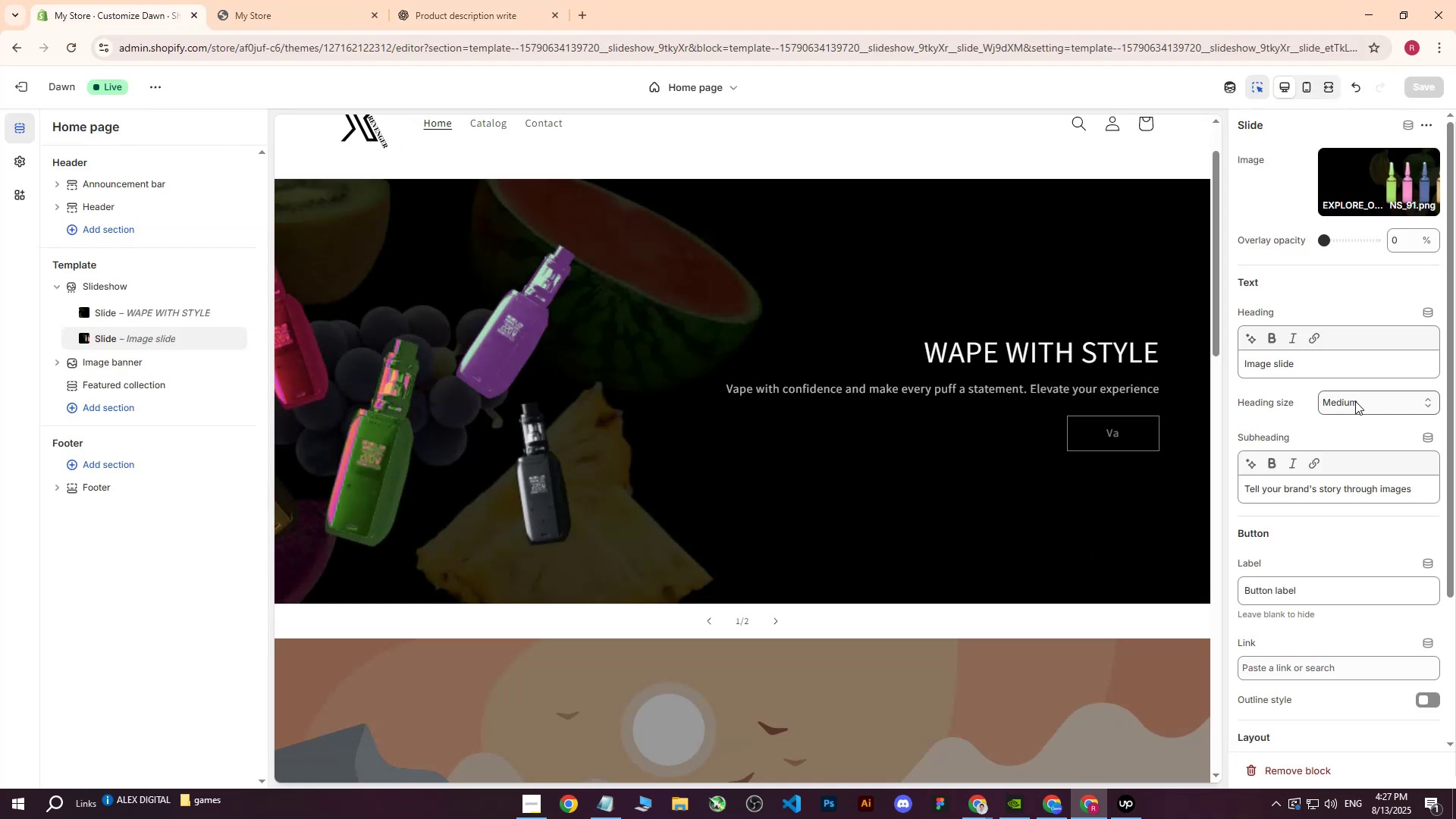 
left_click_drag(start_coordinate=[1326, 357], to_coordinate=[1165, 344])
 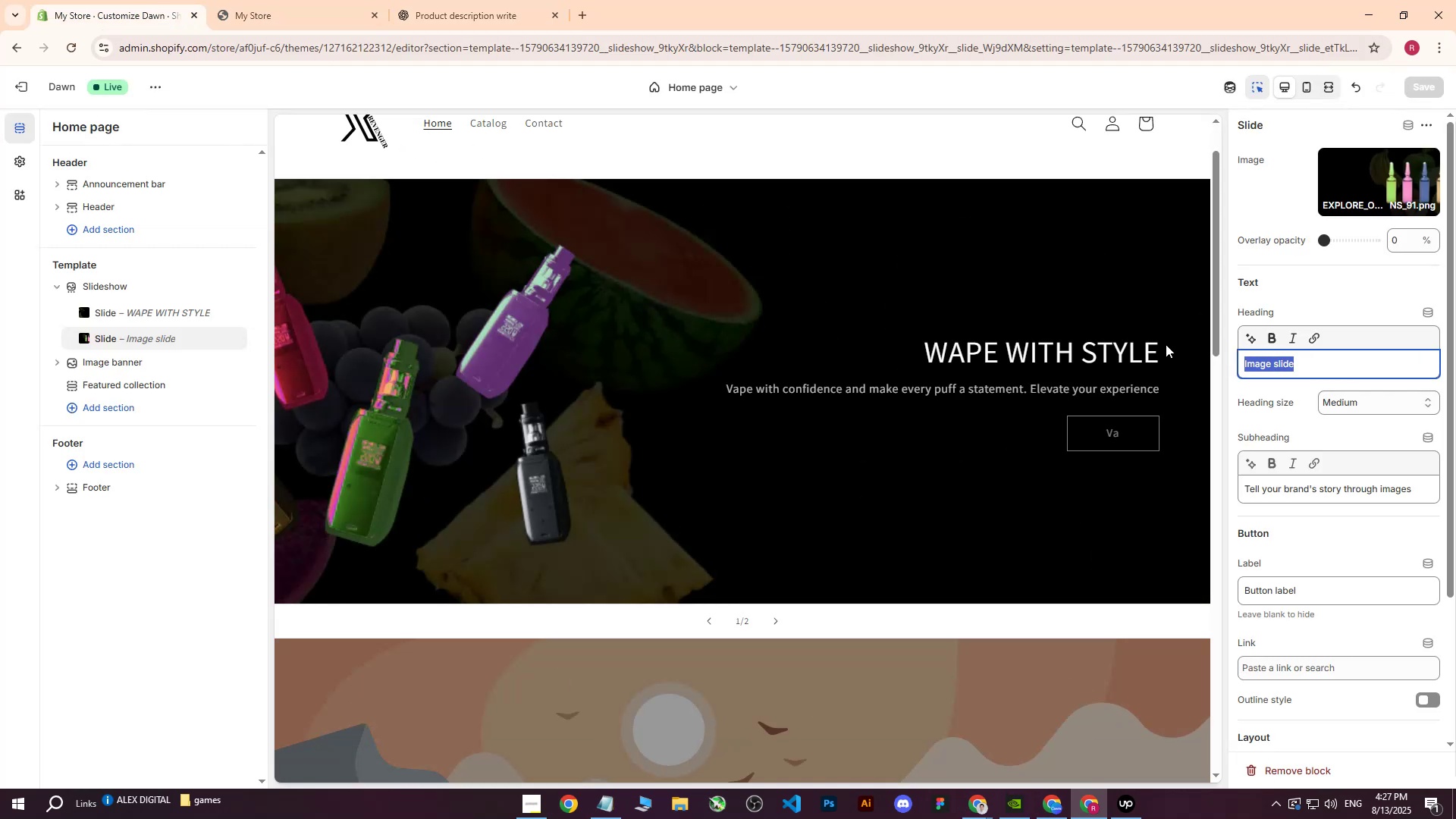 
key(Control+ControlLeft)
 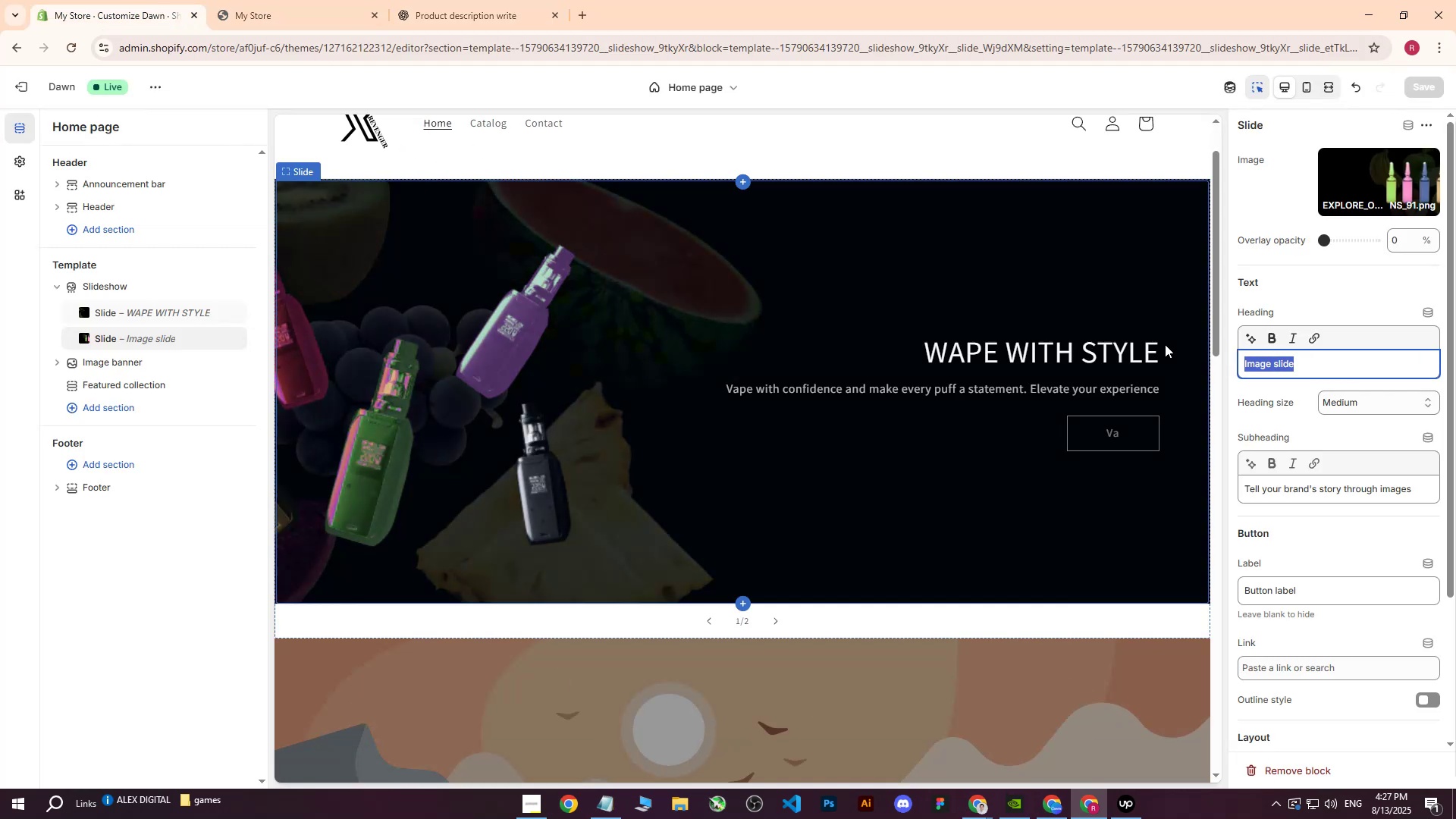 
key(Control+V)
 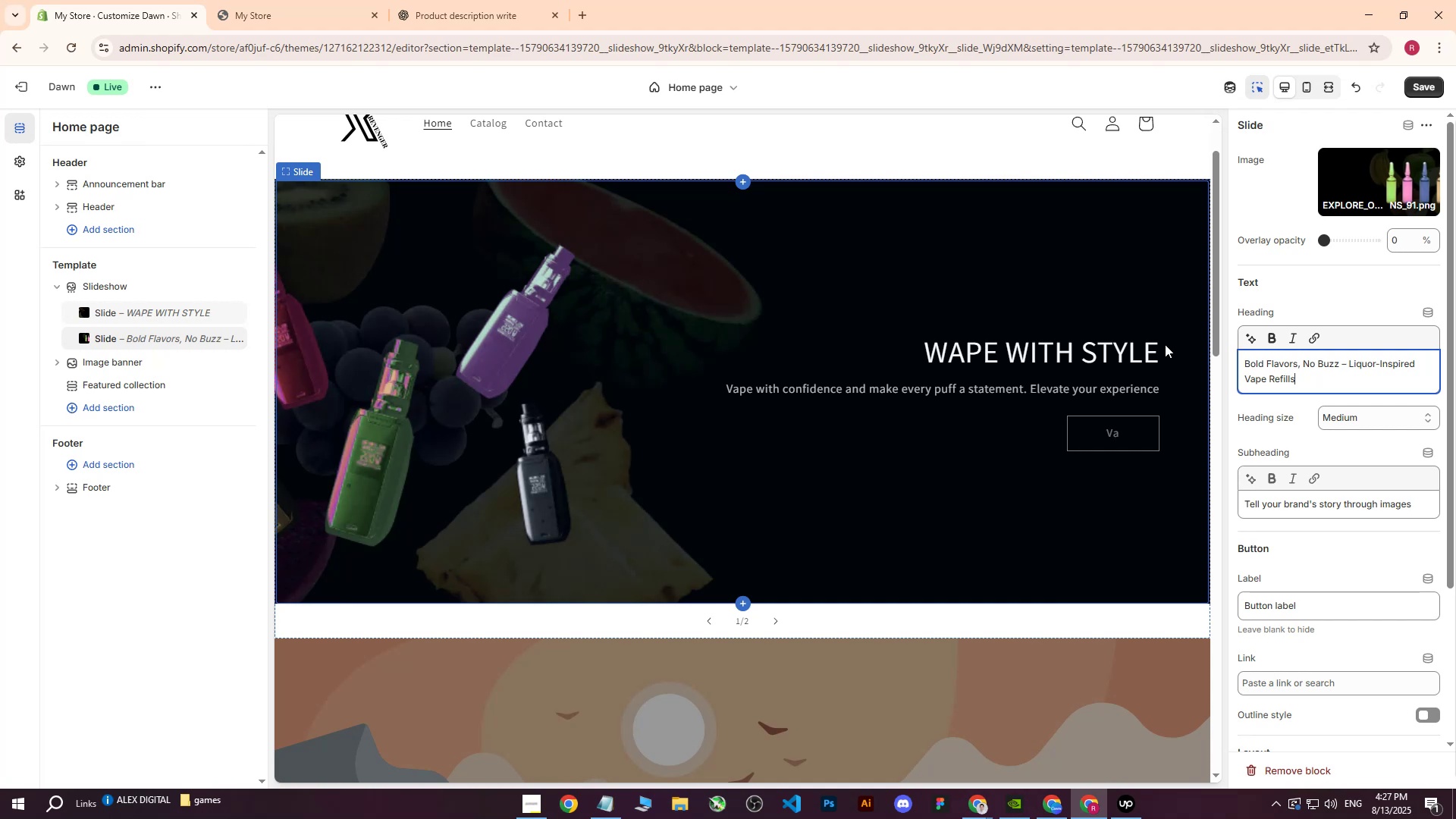 
wait(11.25)
 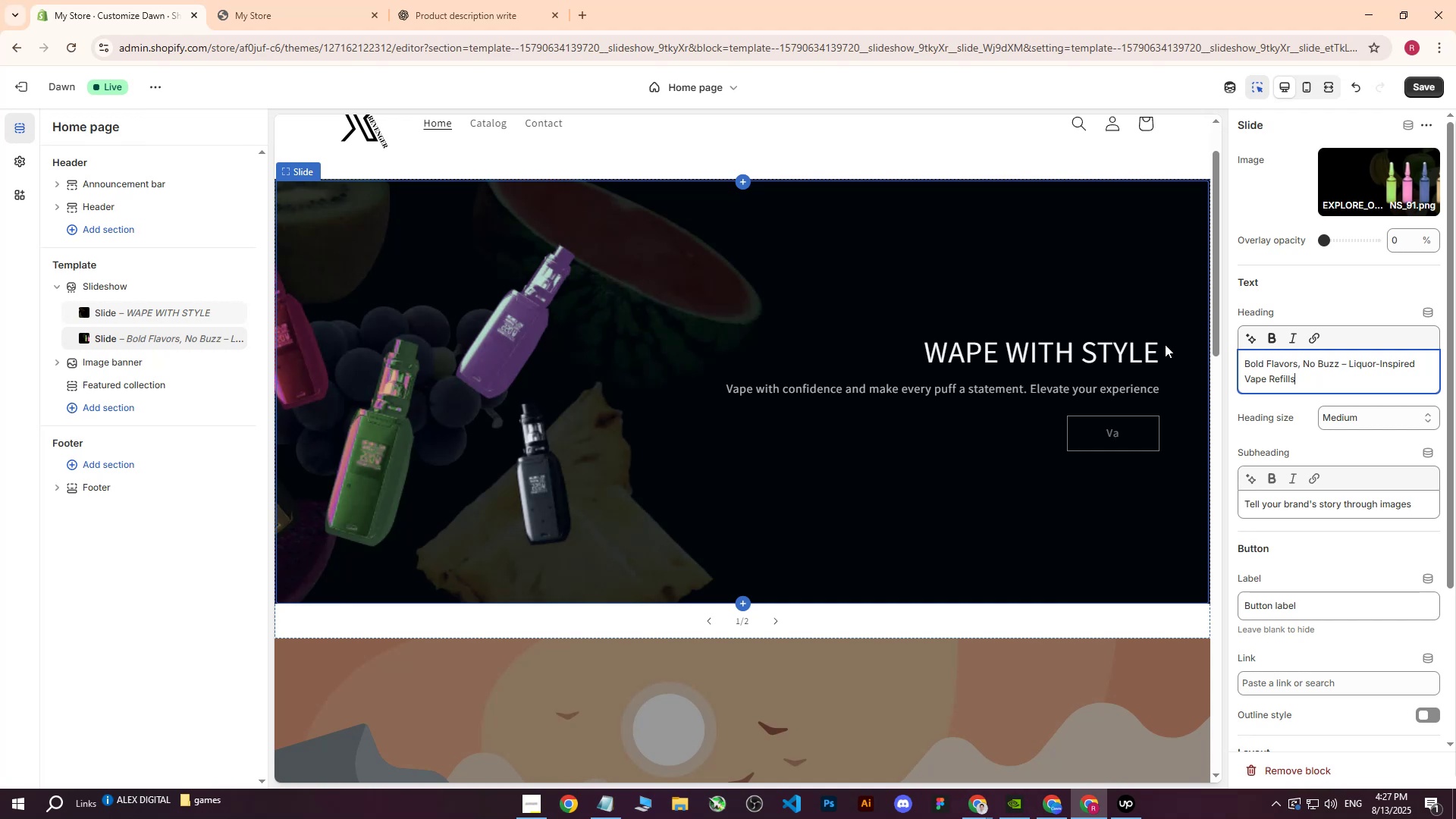 
left_click([1413, 87])
 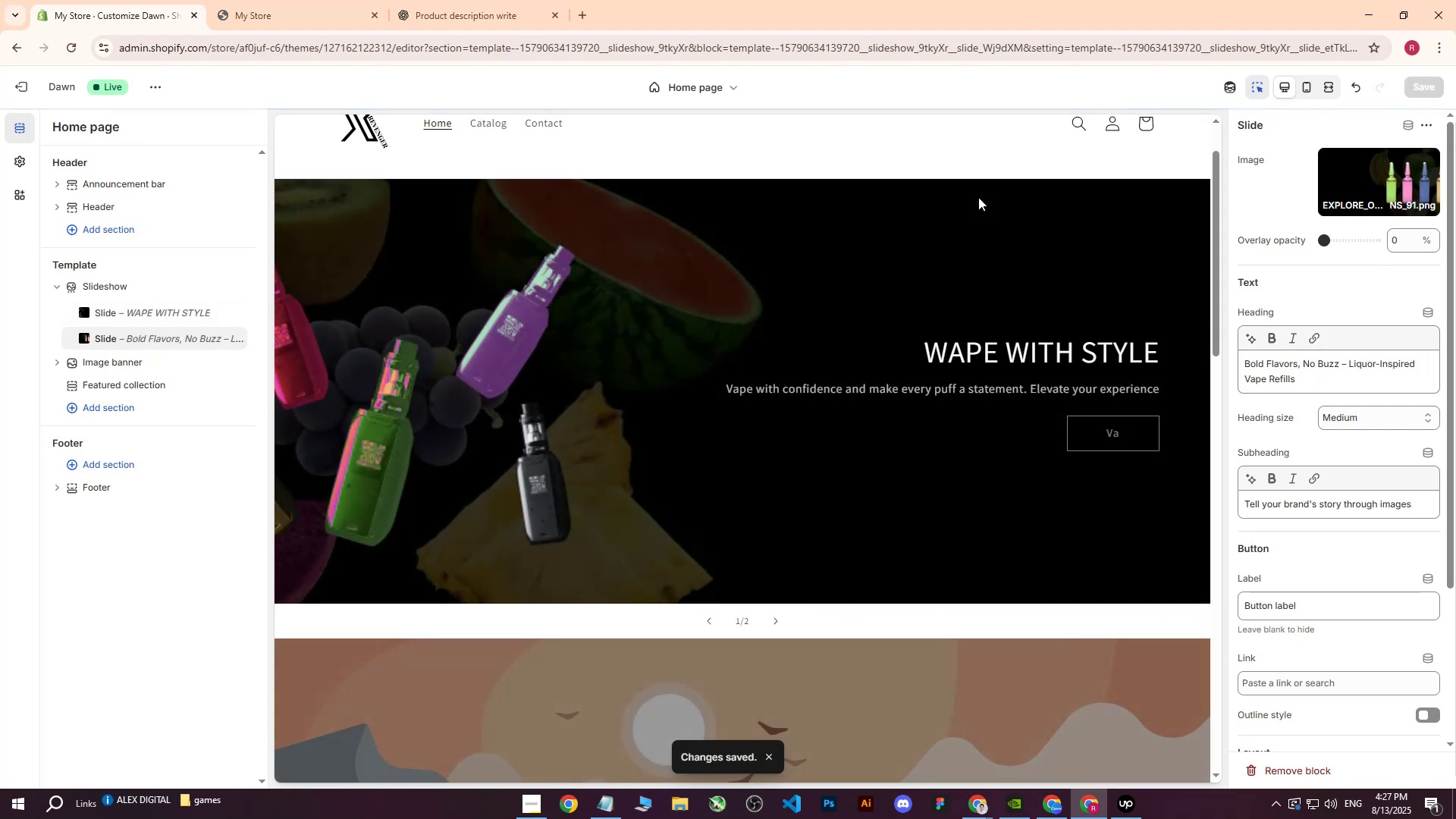 
double_click([336, 0])
 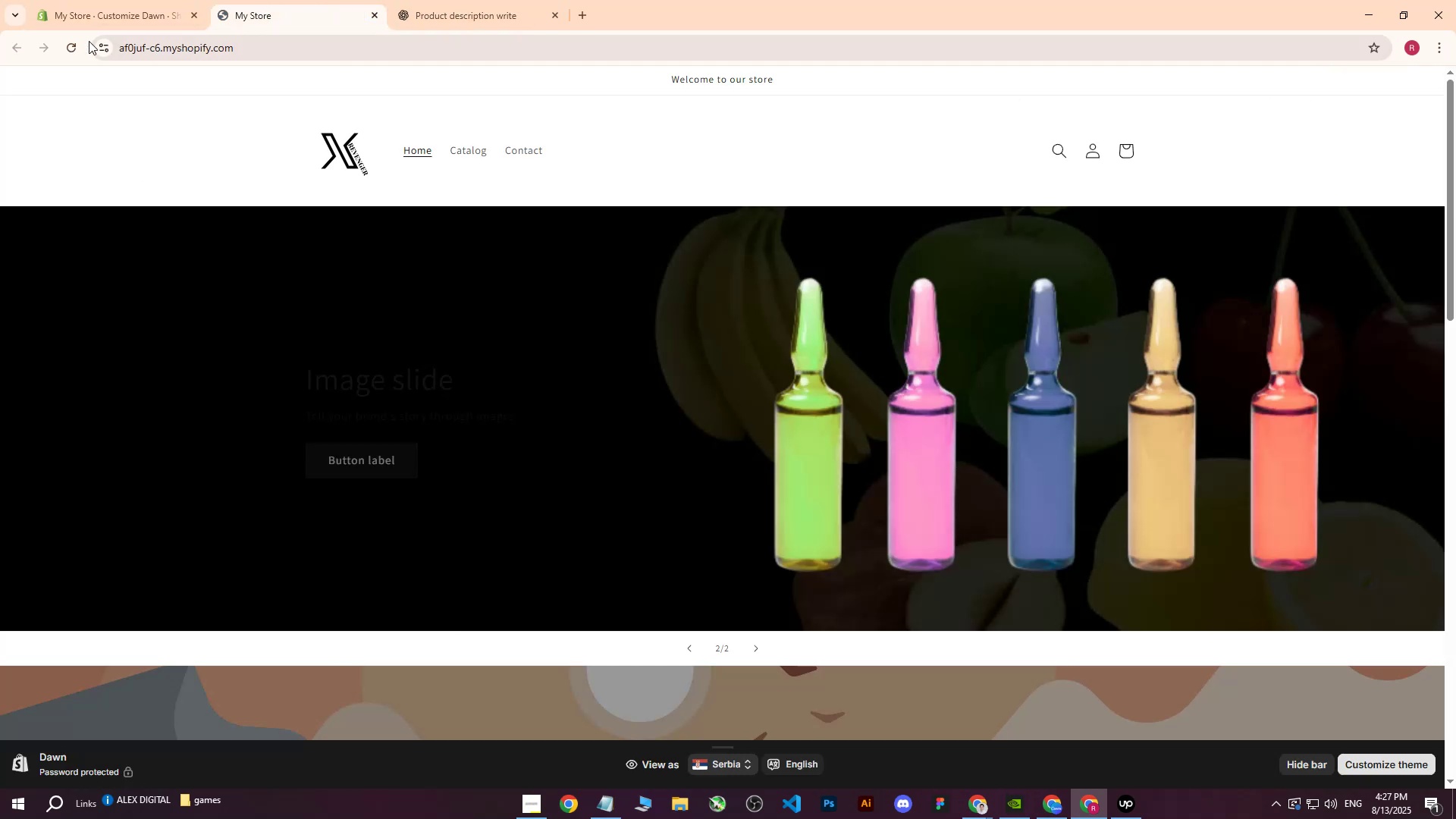 
left_click([67, 41])
 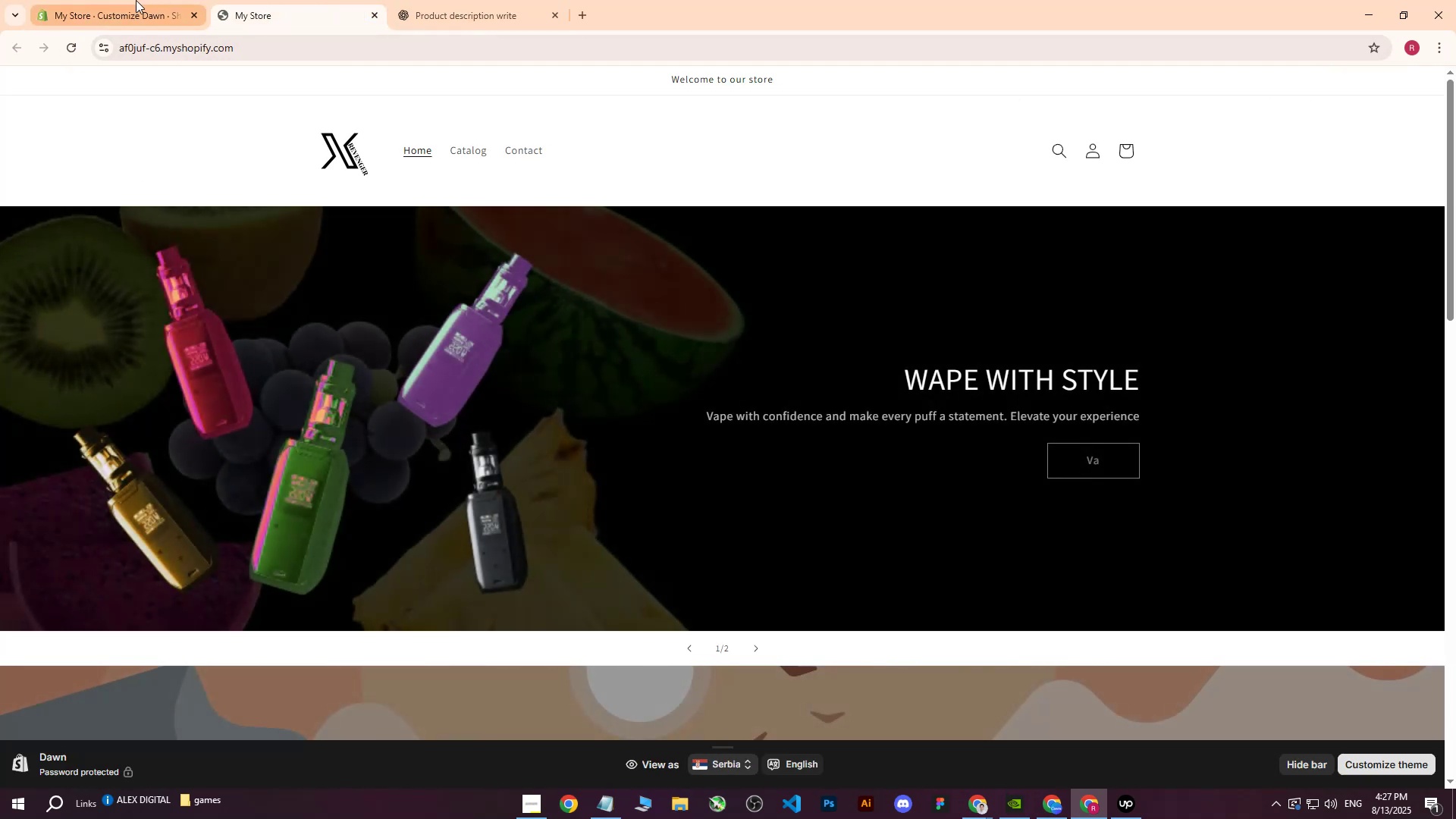 
left_click([144, 0])
 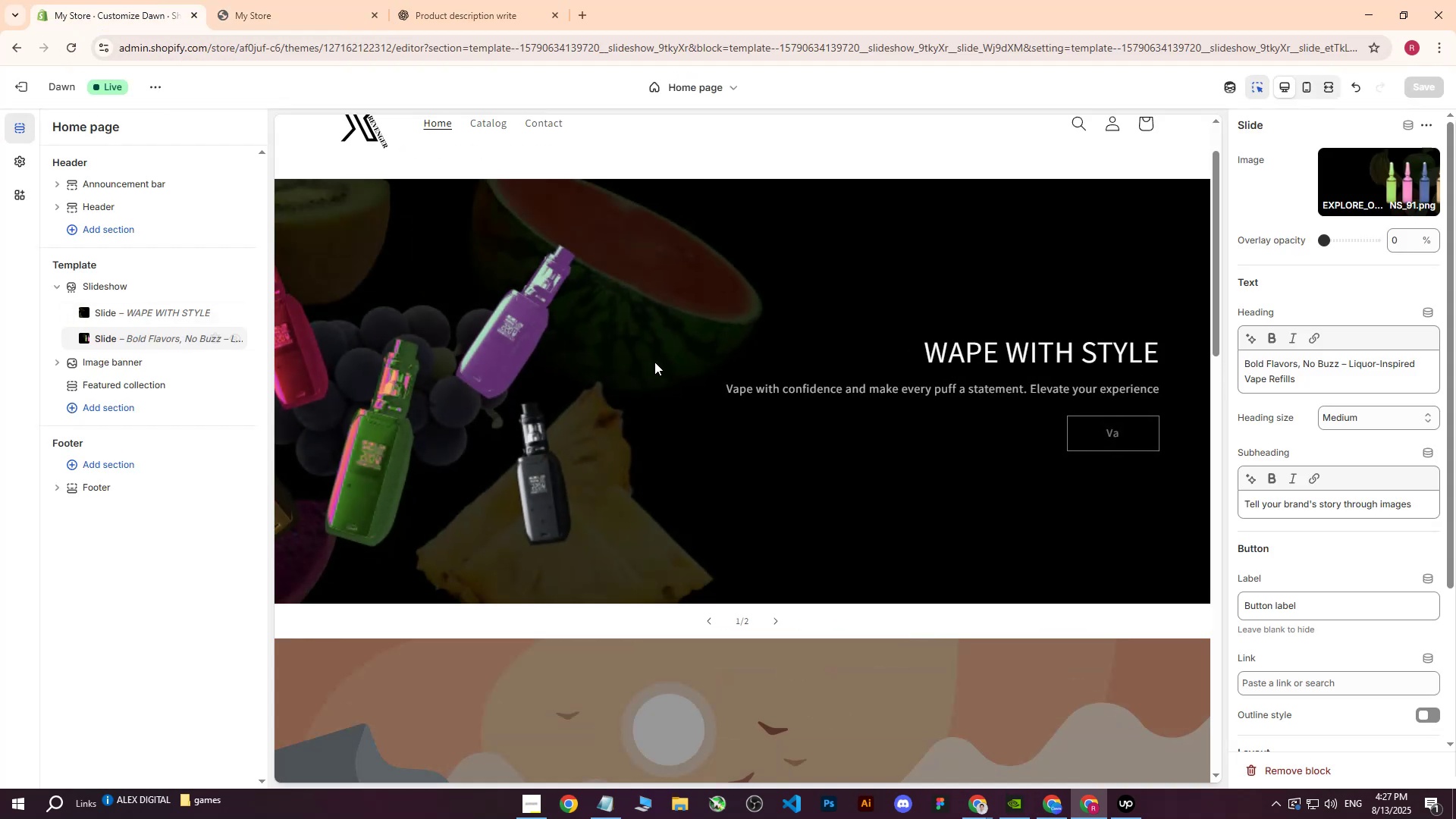 
scroll: coordinate [1308, 598], scroll_direction: down, amount: 4.0
 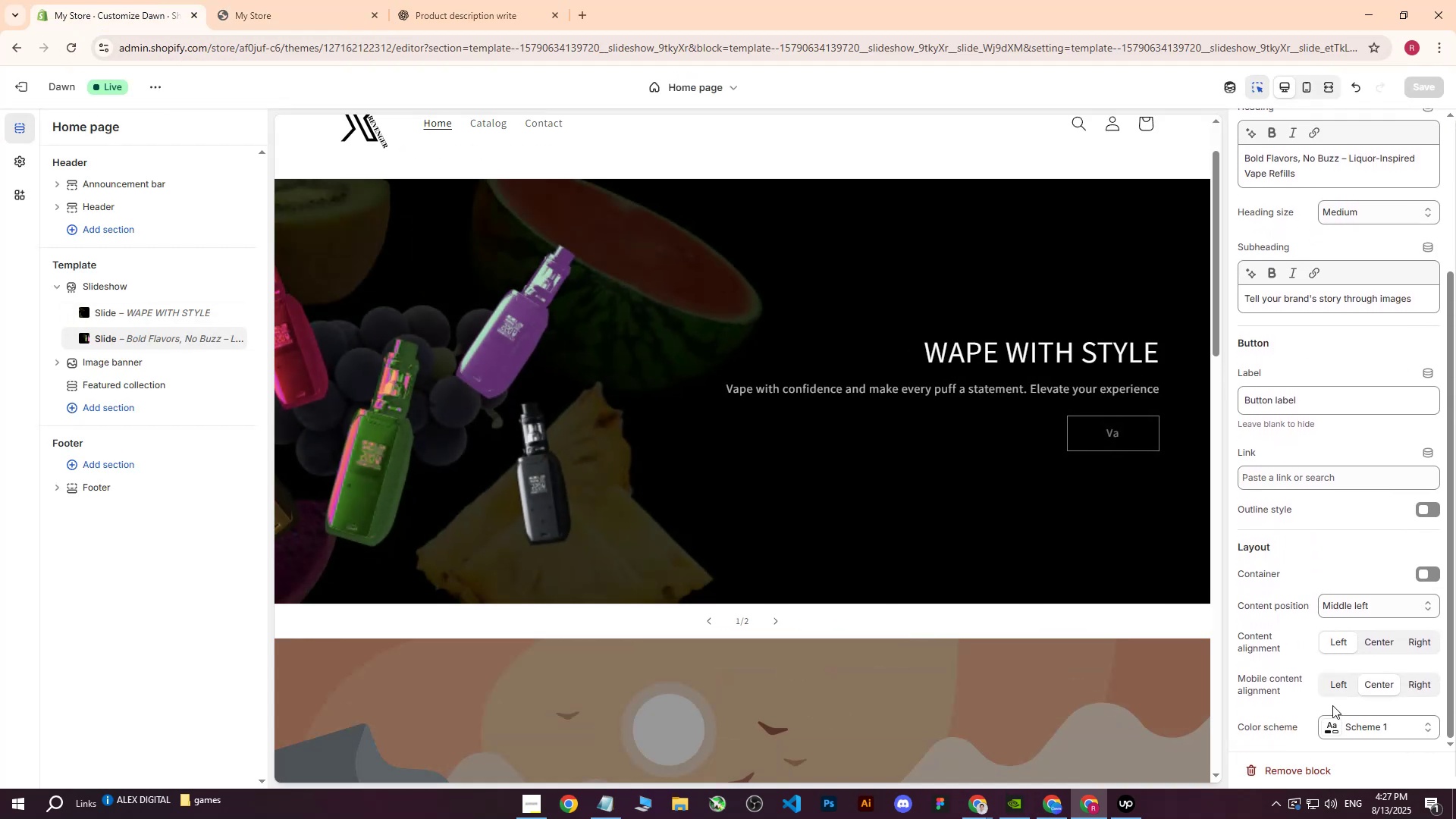 
left_click([1328, 731])
 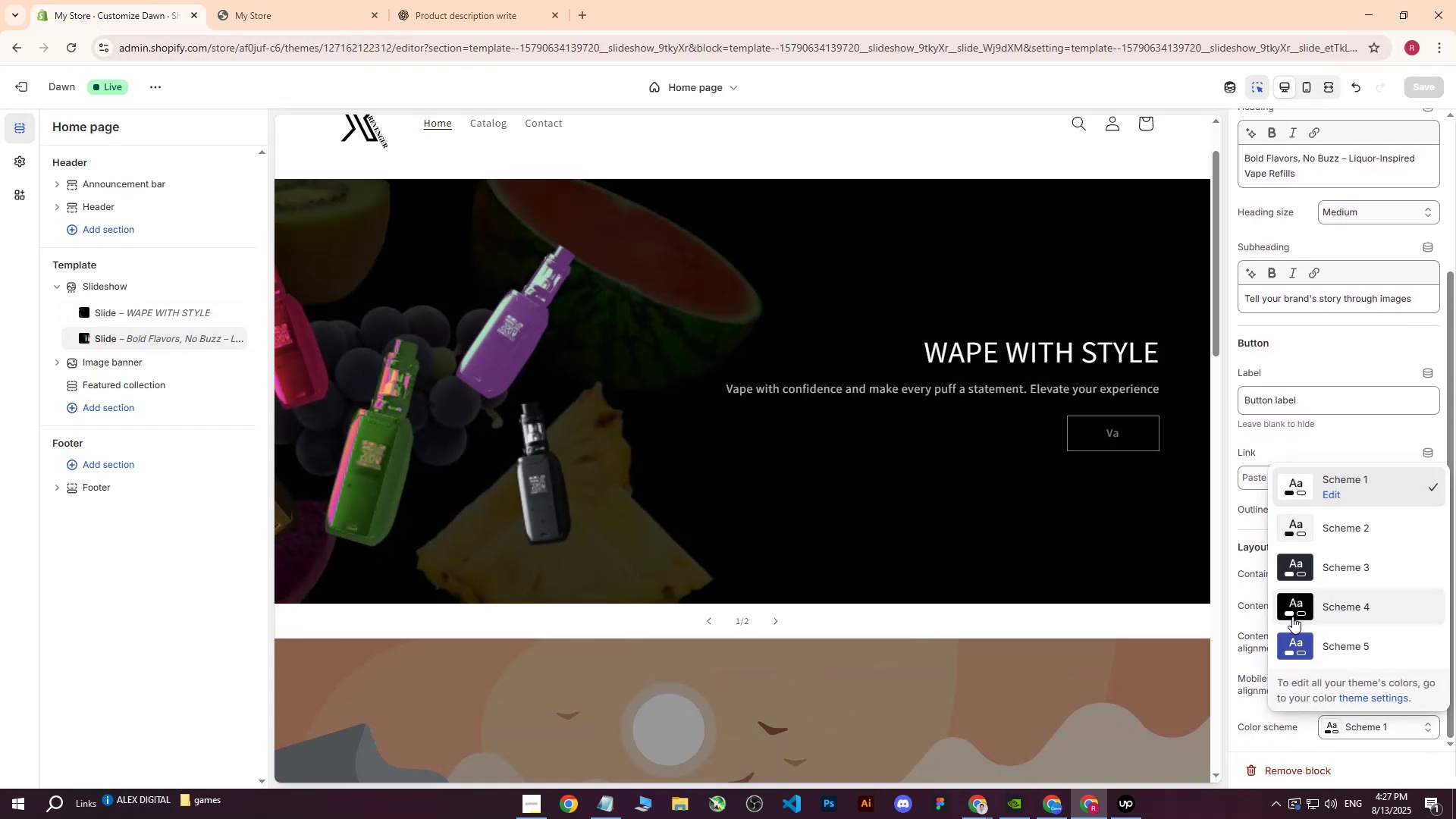 
left_click([1291, 611])
 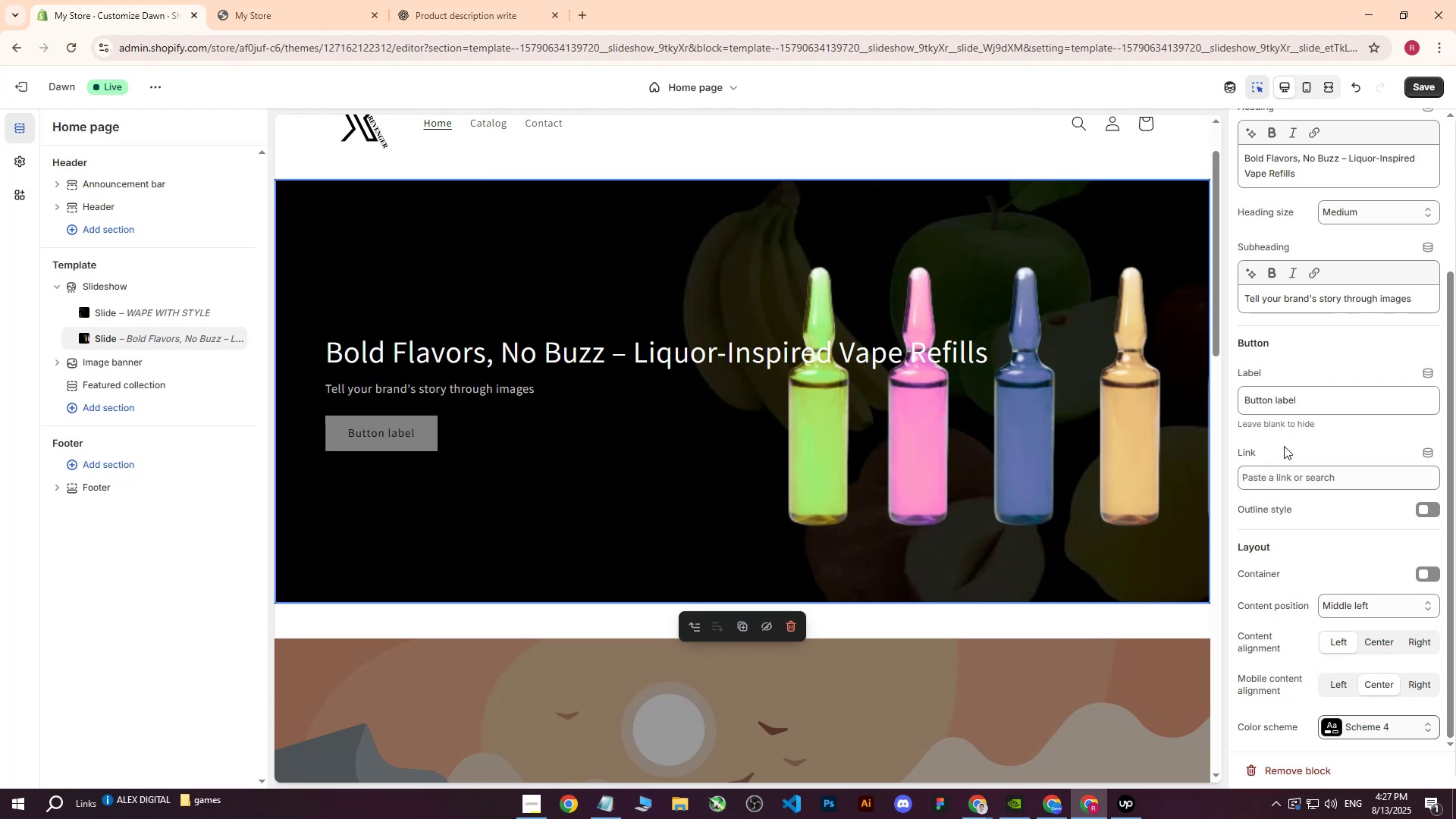 
scroll: coordinate [1311, 218], scroll_direction: up, amount: 2.0
 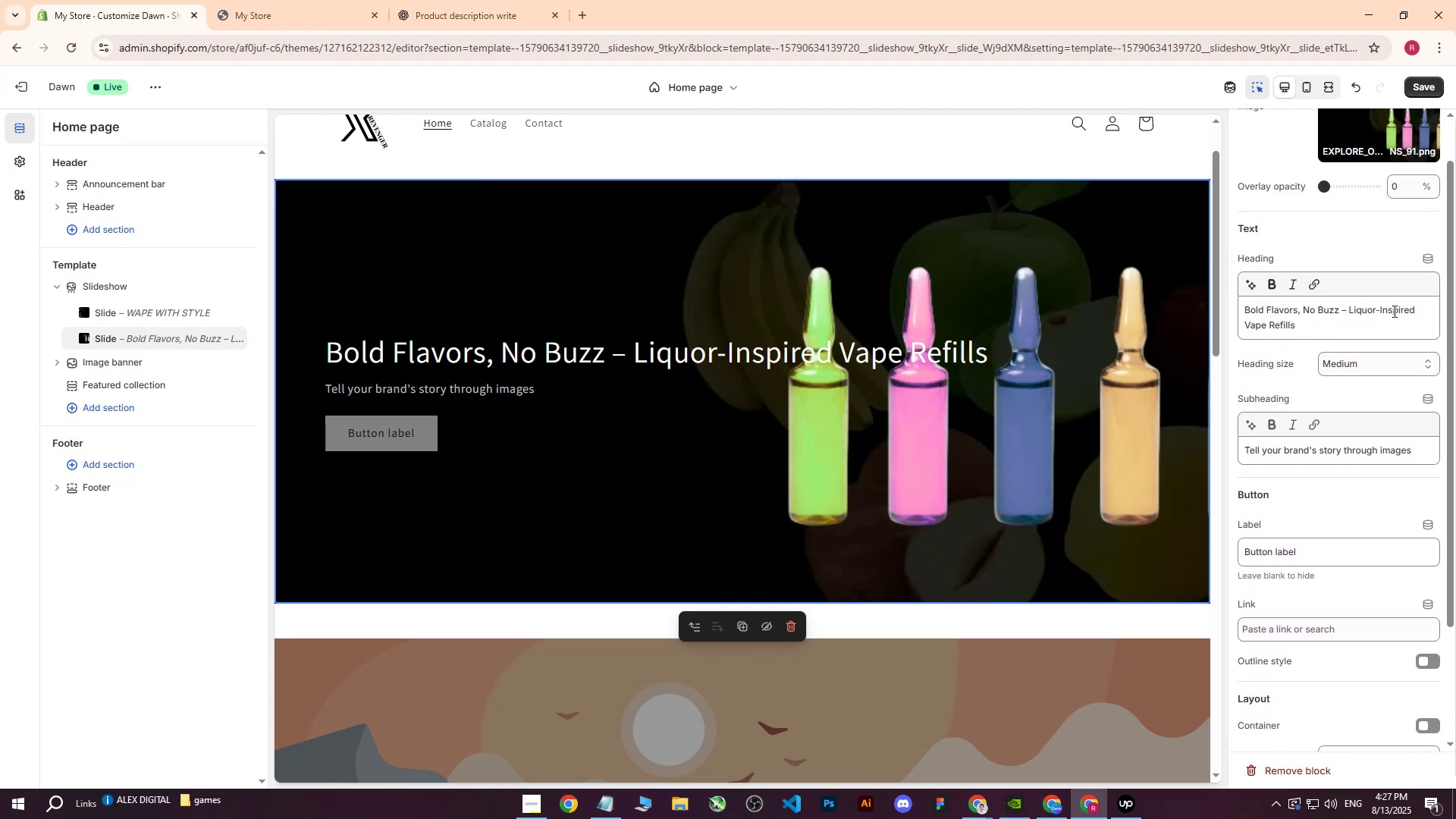 
left_click_drag(start_coordinate=[1380, 312], to_coordinate=[1234, 312])
 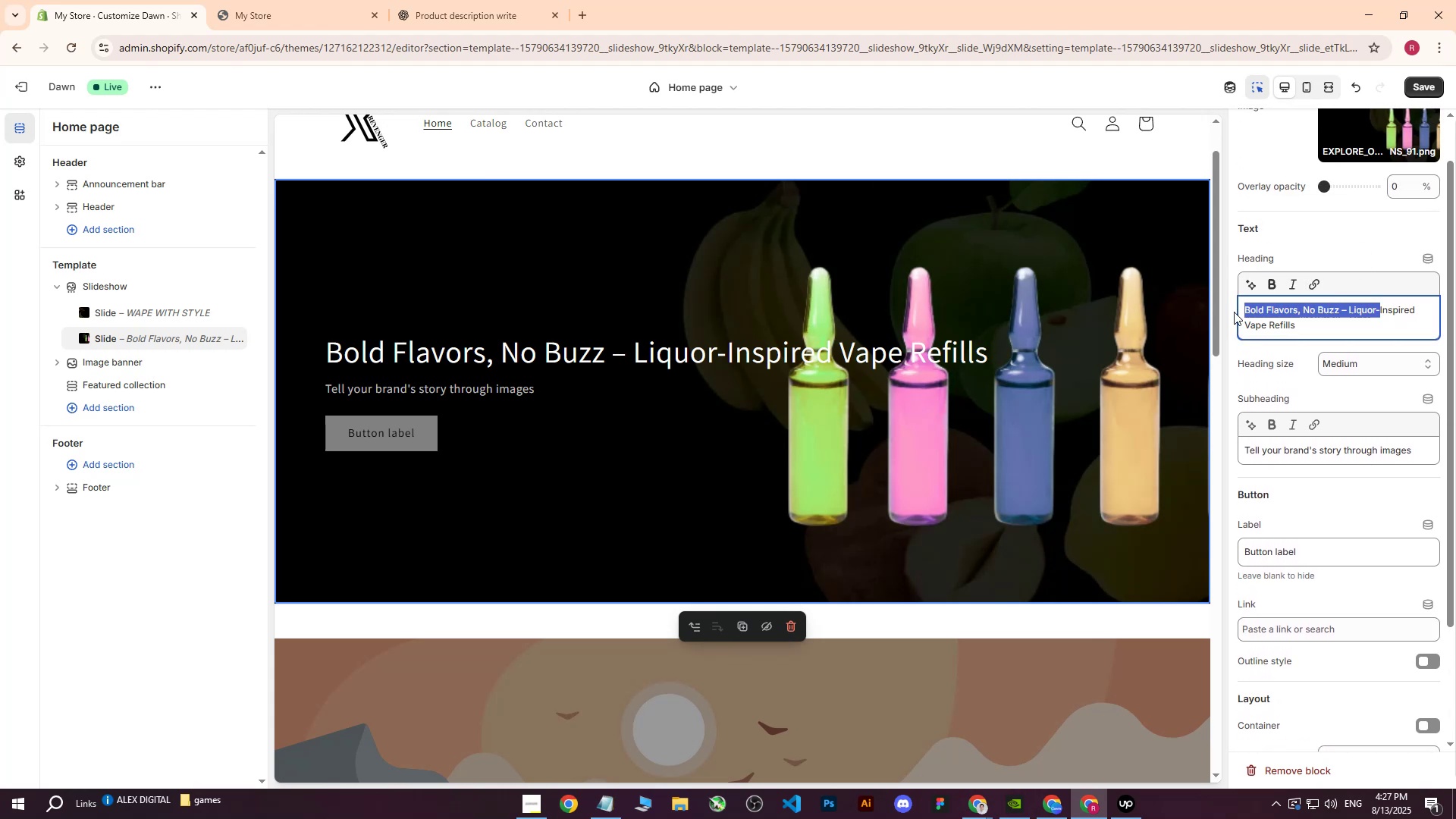 
key(Backspace)
 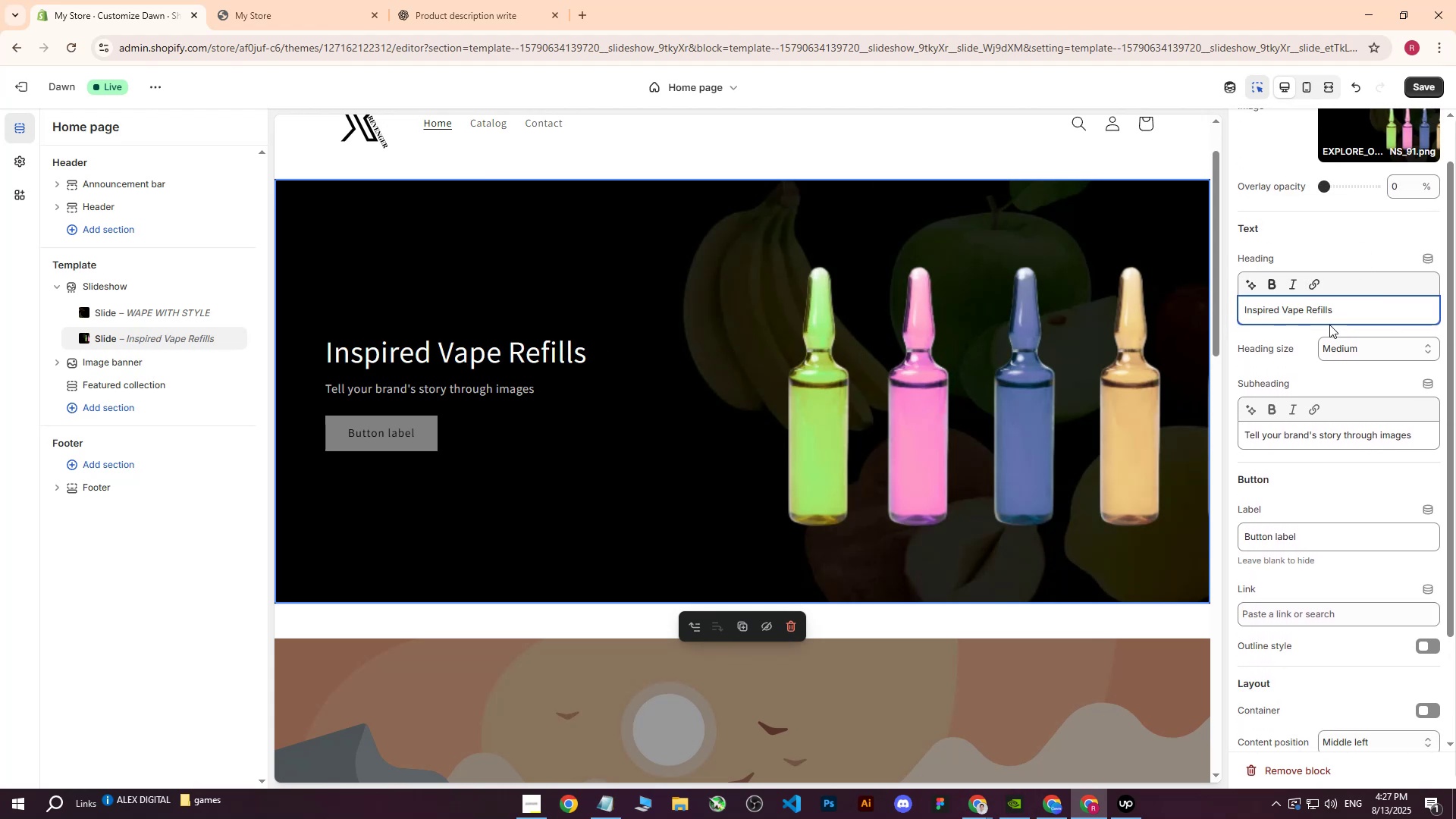 
key(Control+Z)
 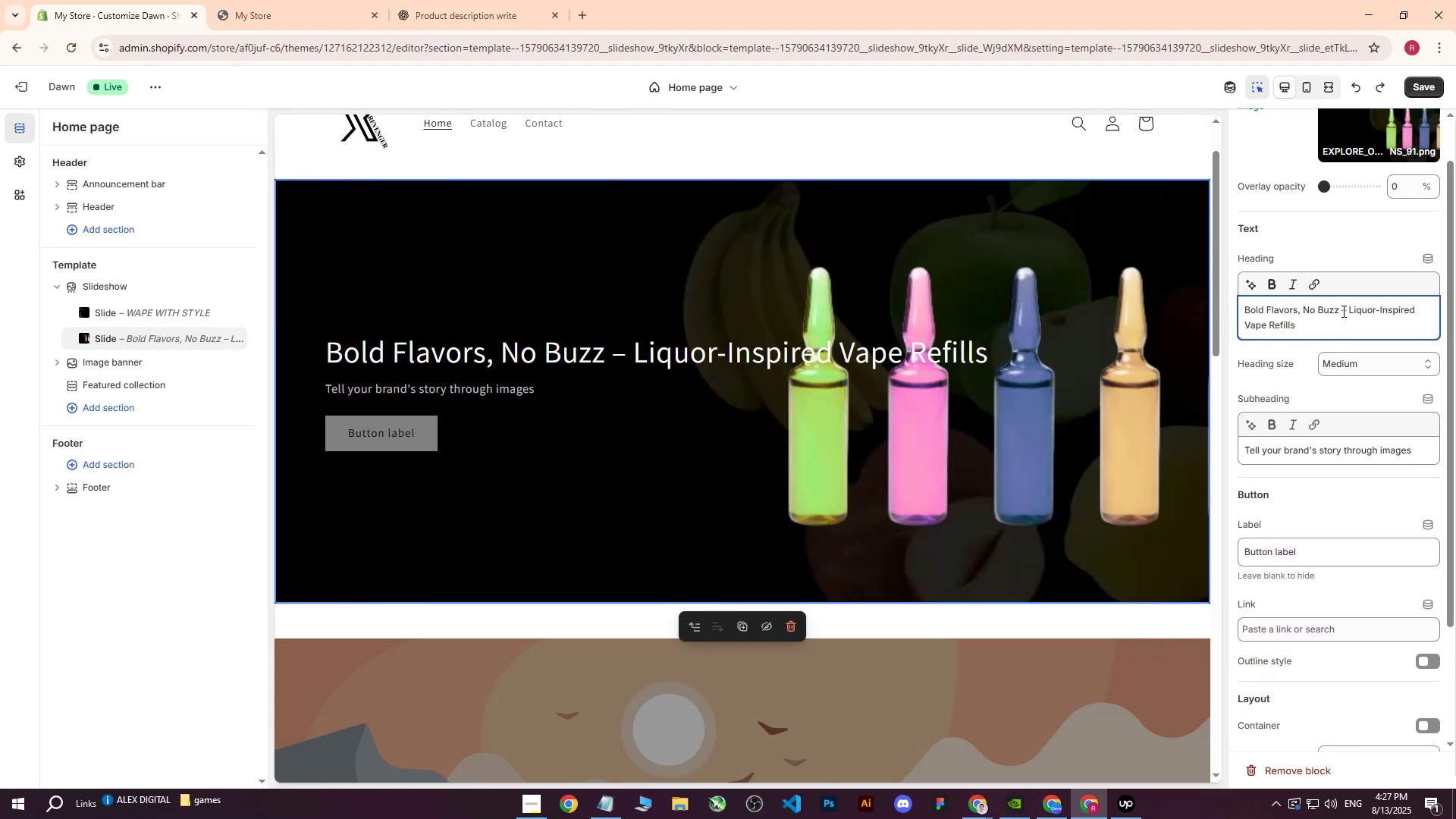 
left_click_drag(start_coordinate=[1348, 311], to_coordinate=[1297, 313])
 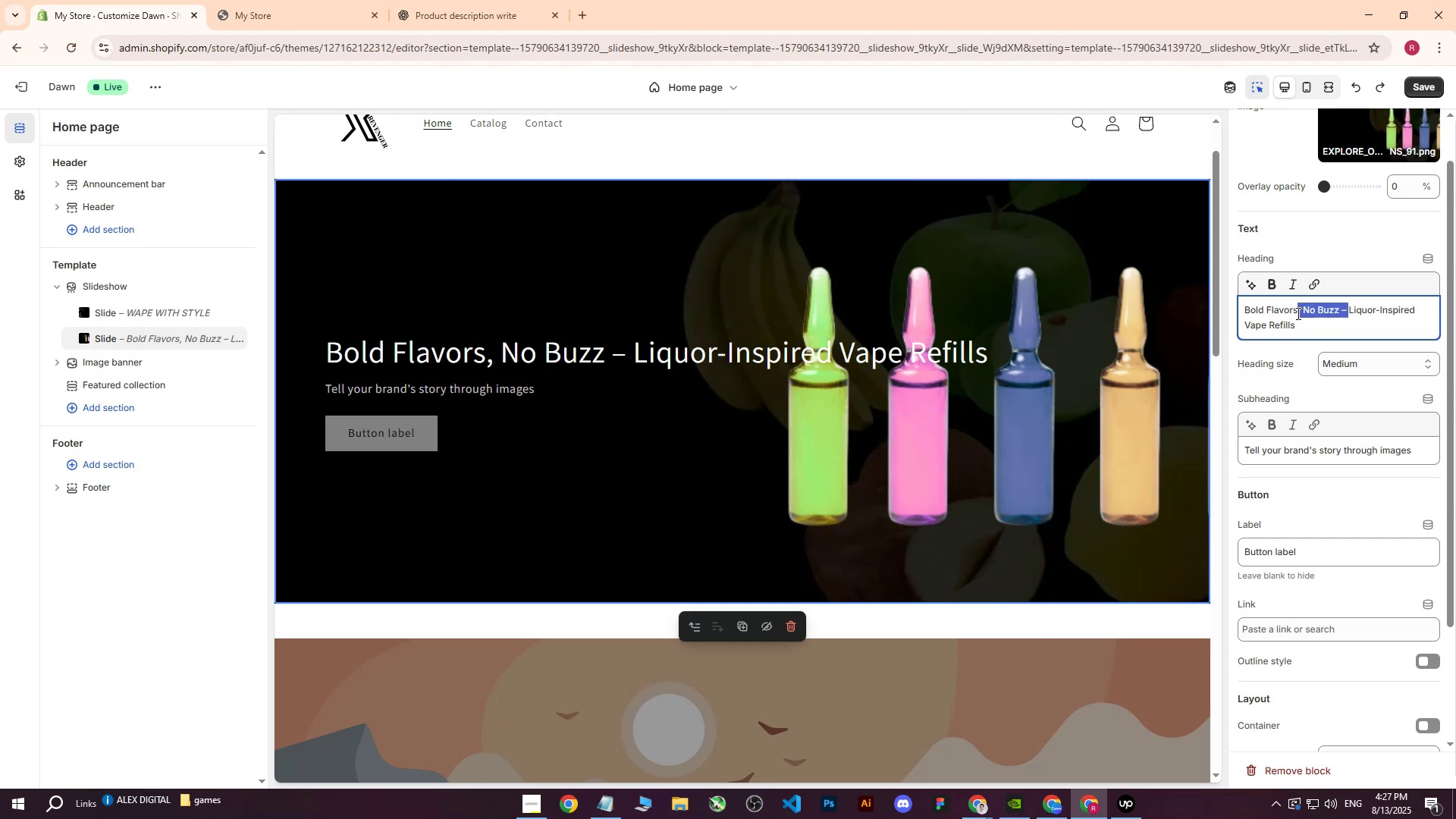 
key(Backspace)
 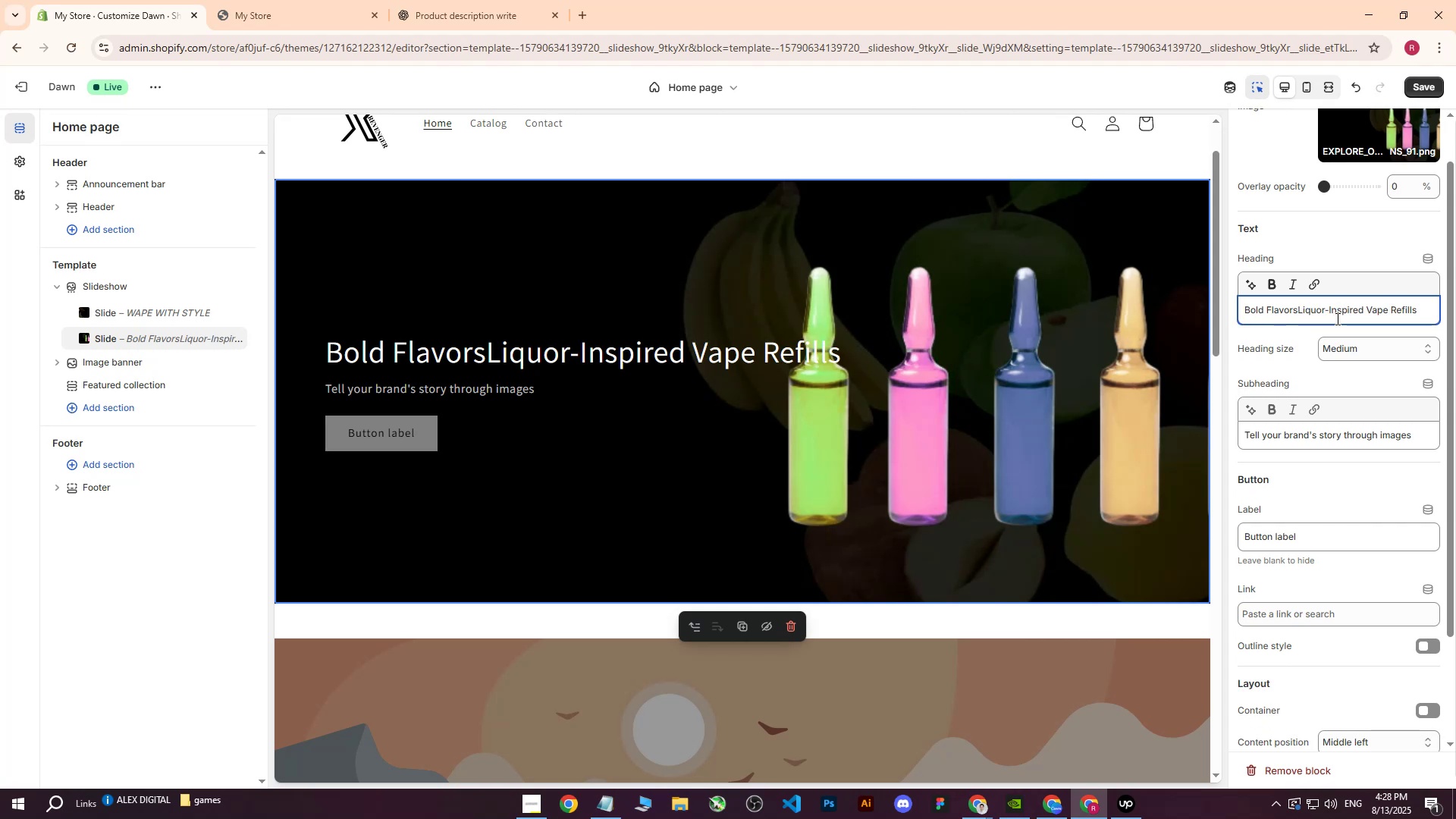 
key(Space)
 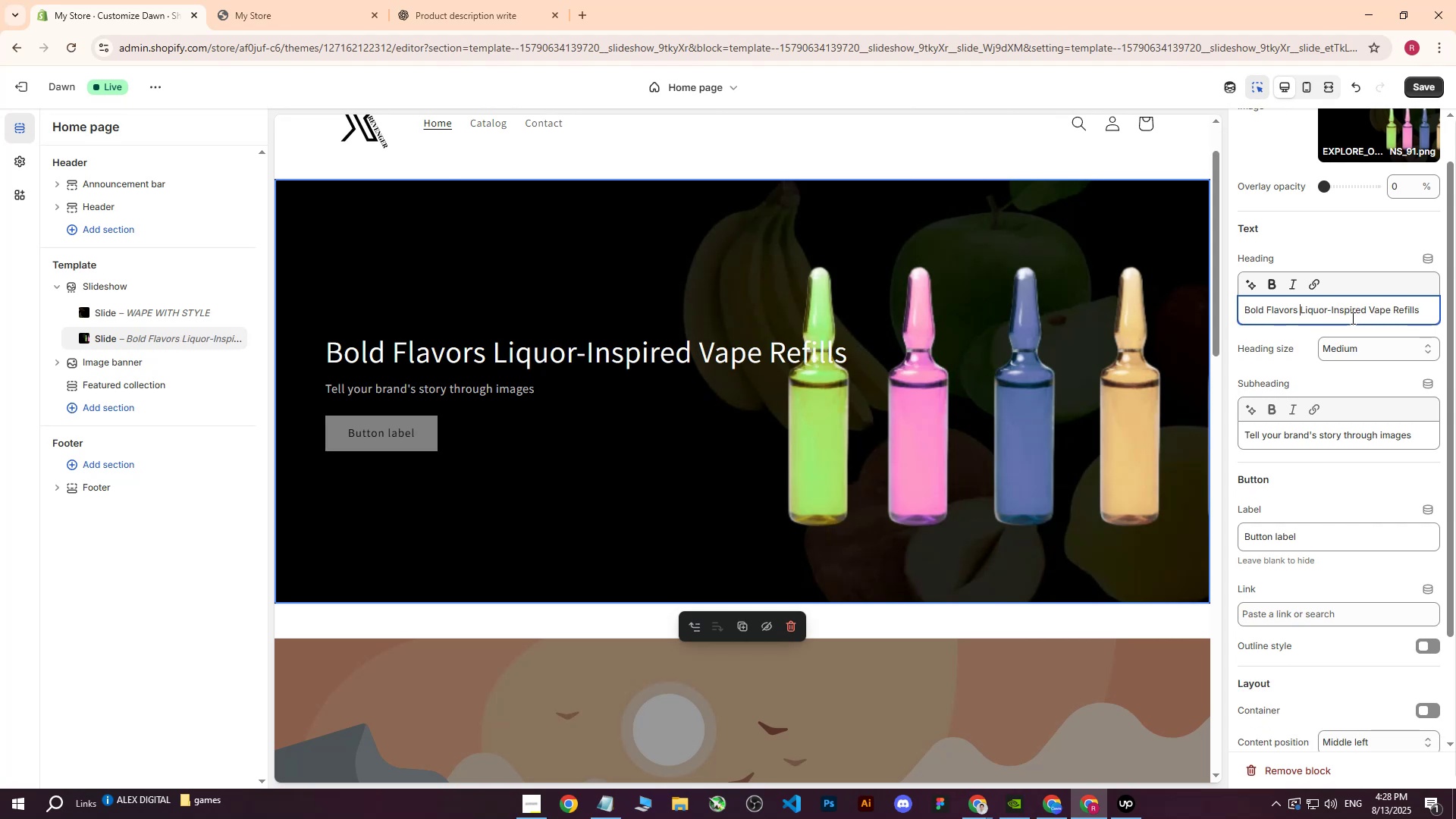 
wait(6.04)
 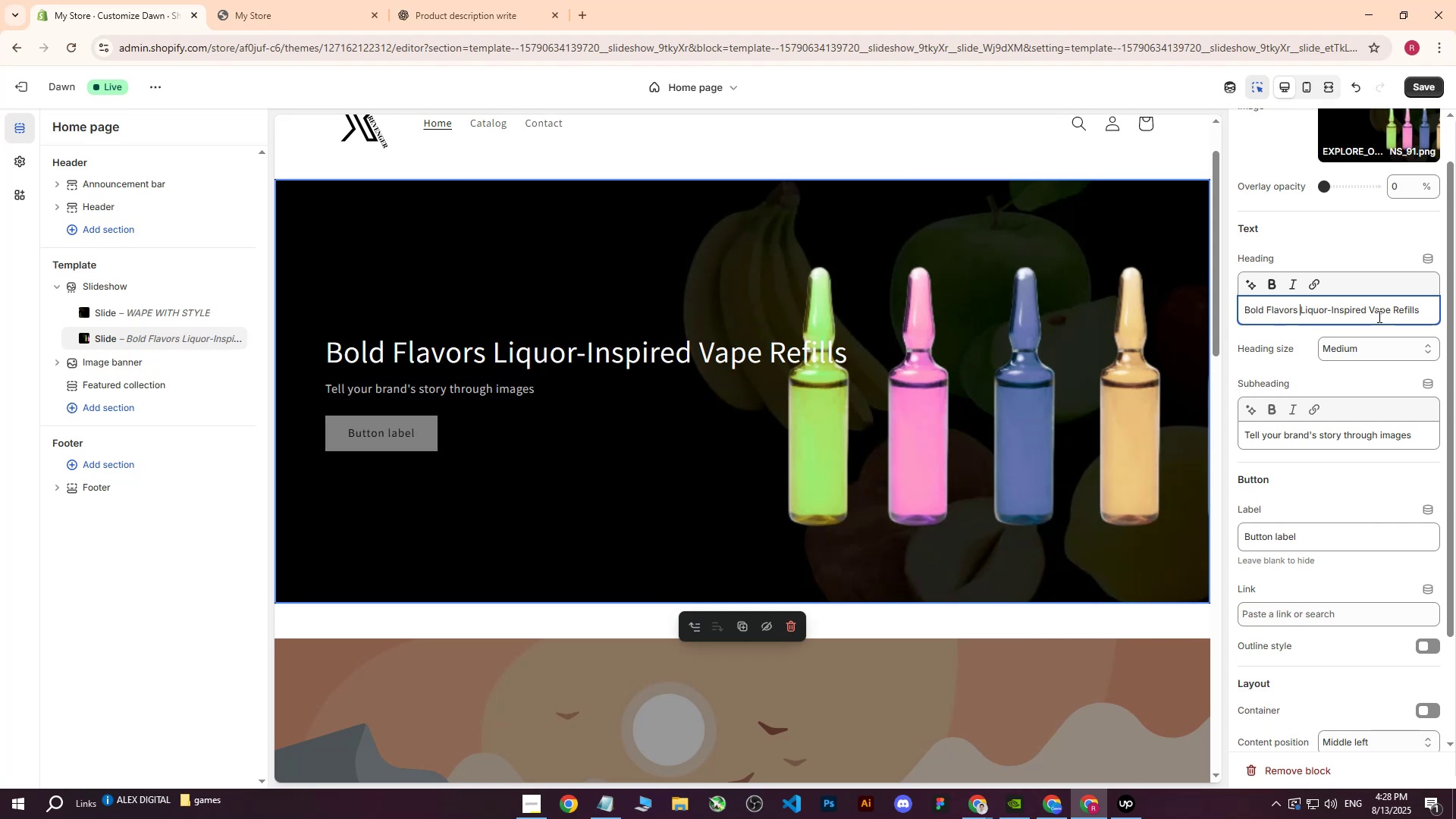 
left_click_drag(start_coordinate=[1372, 310], to_coordinate=[1331, 313])
 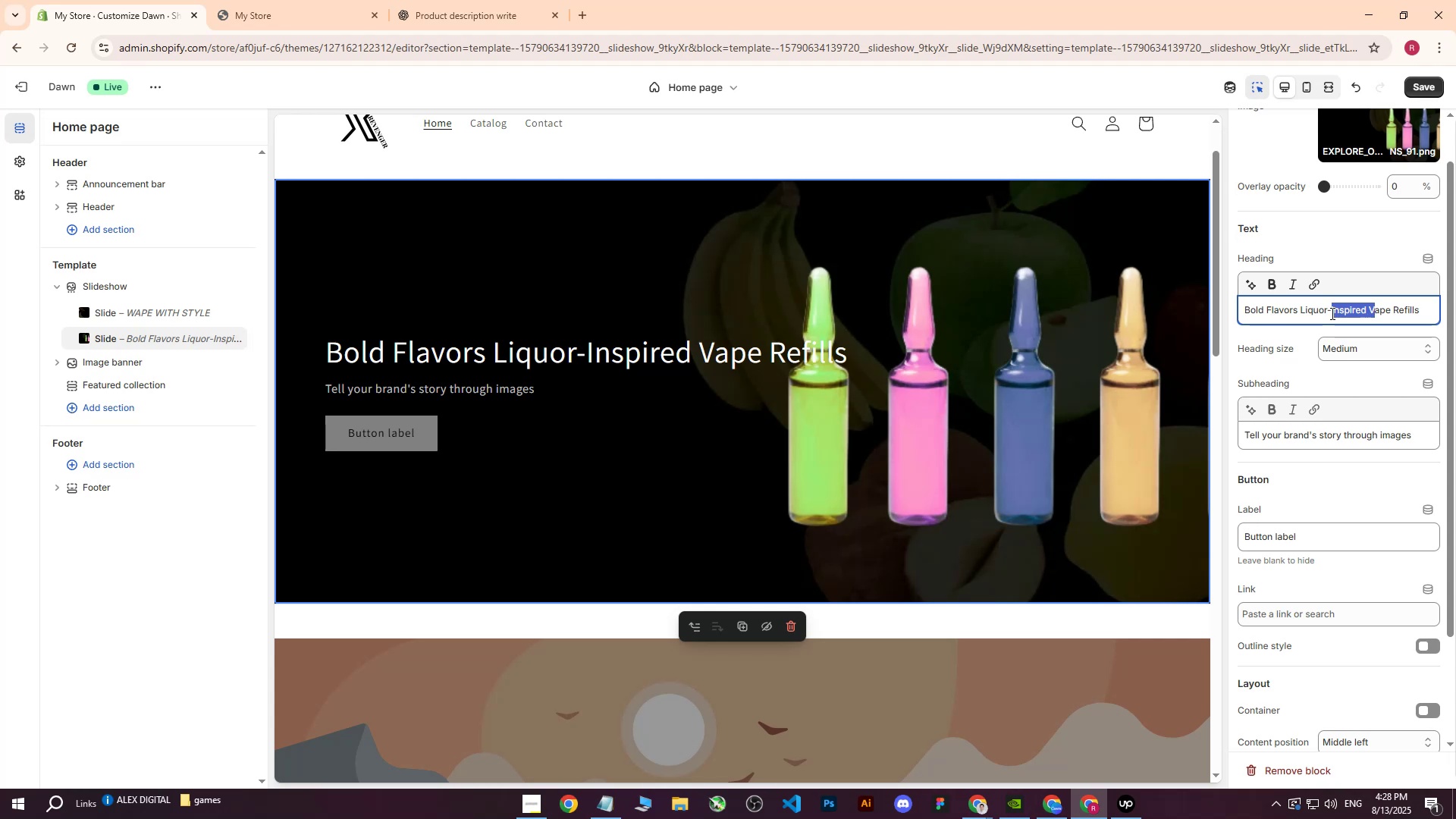 
key(Backspace)
 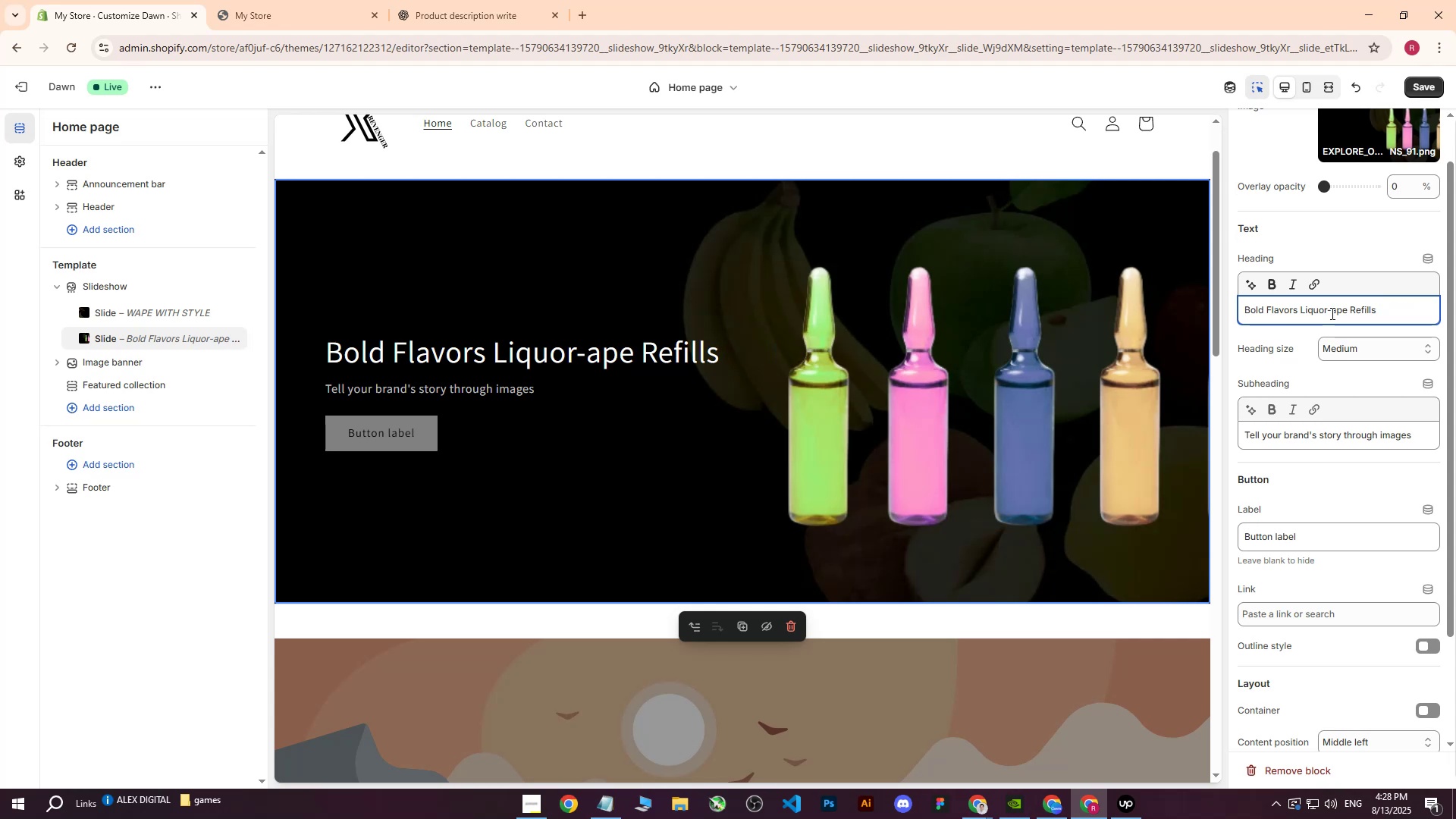 
key(CapsLock)
 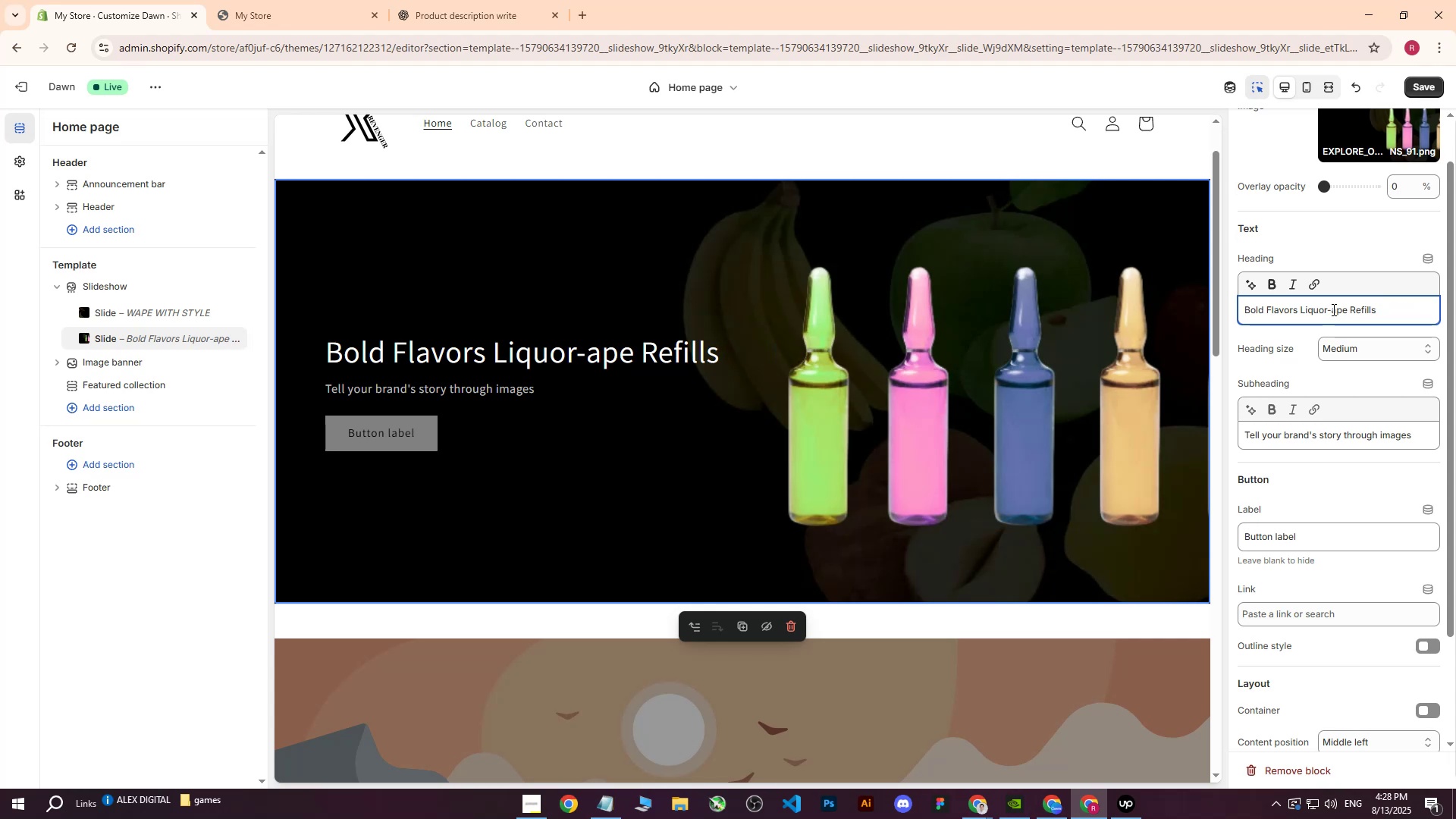 
key(V)
 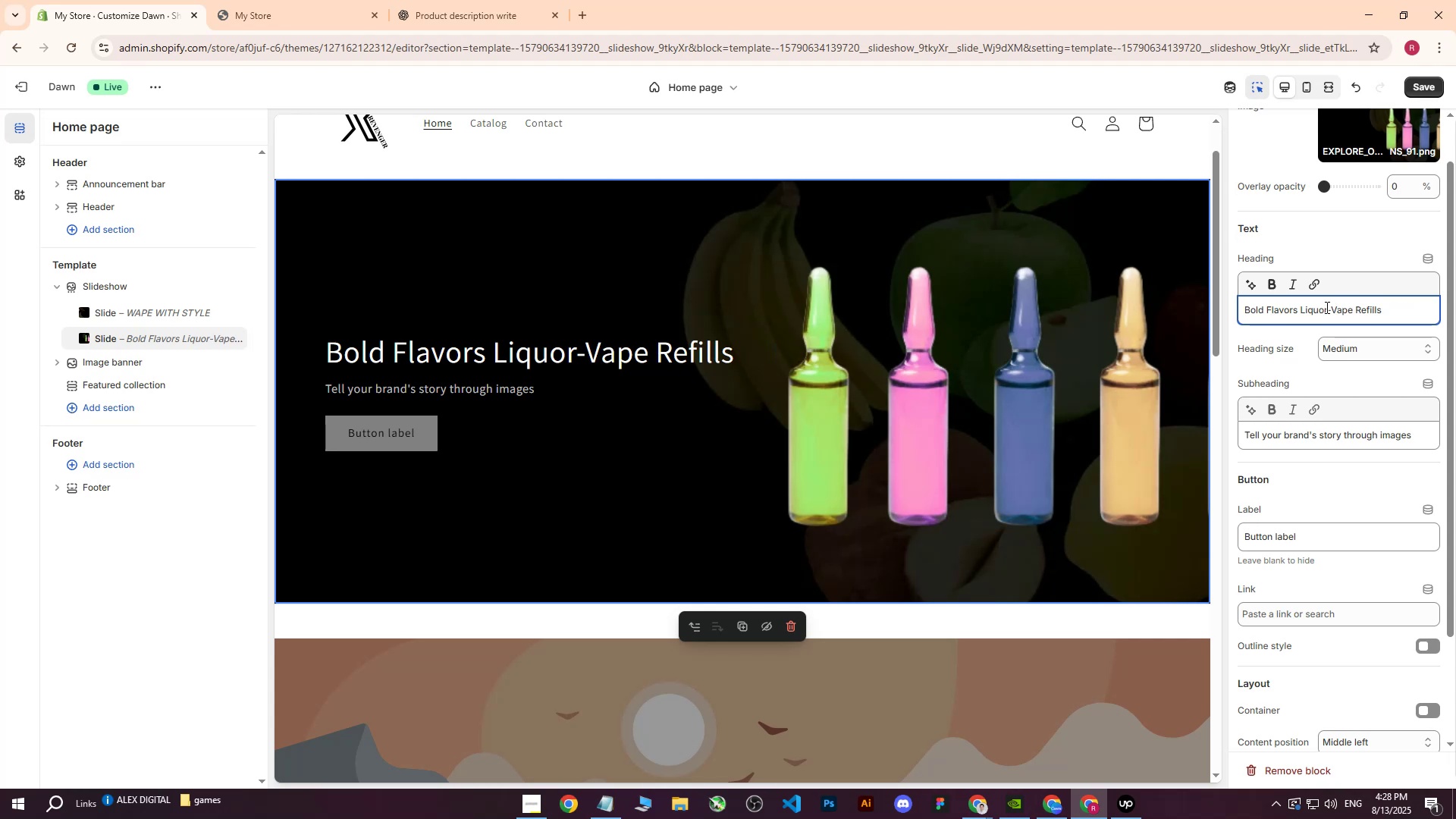 
key(ArrowLeft)
 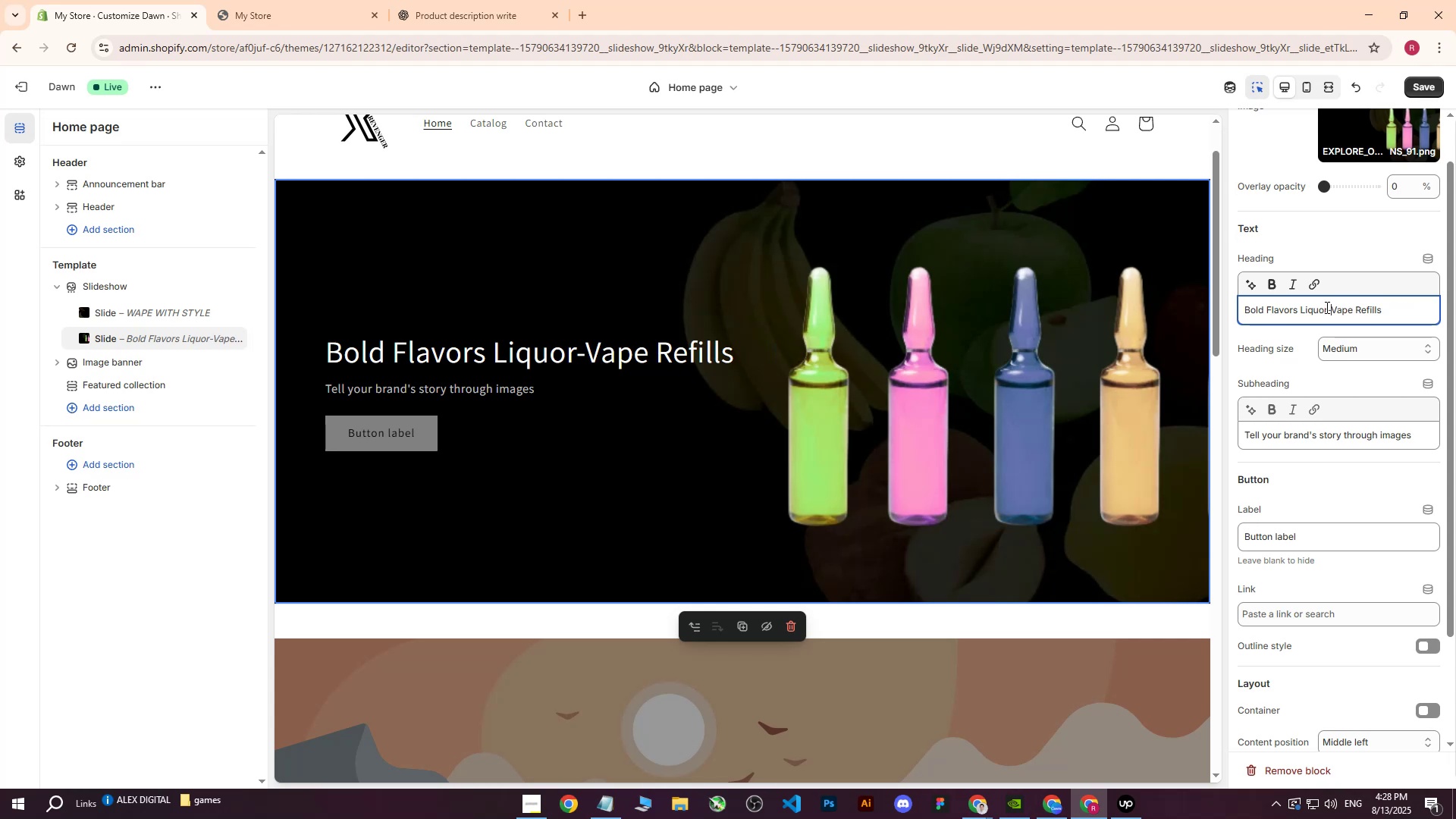 
key(Backspace)
 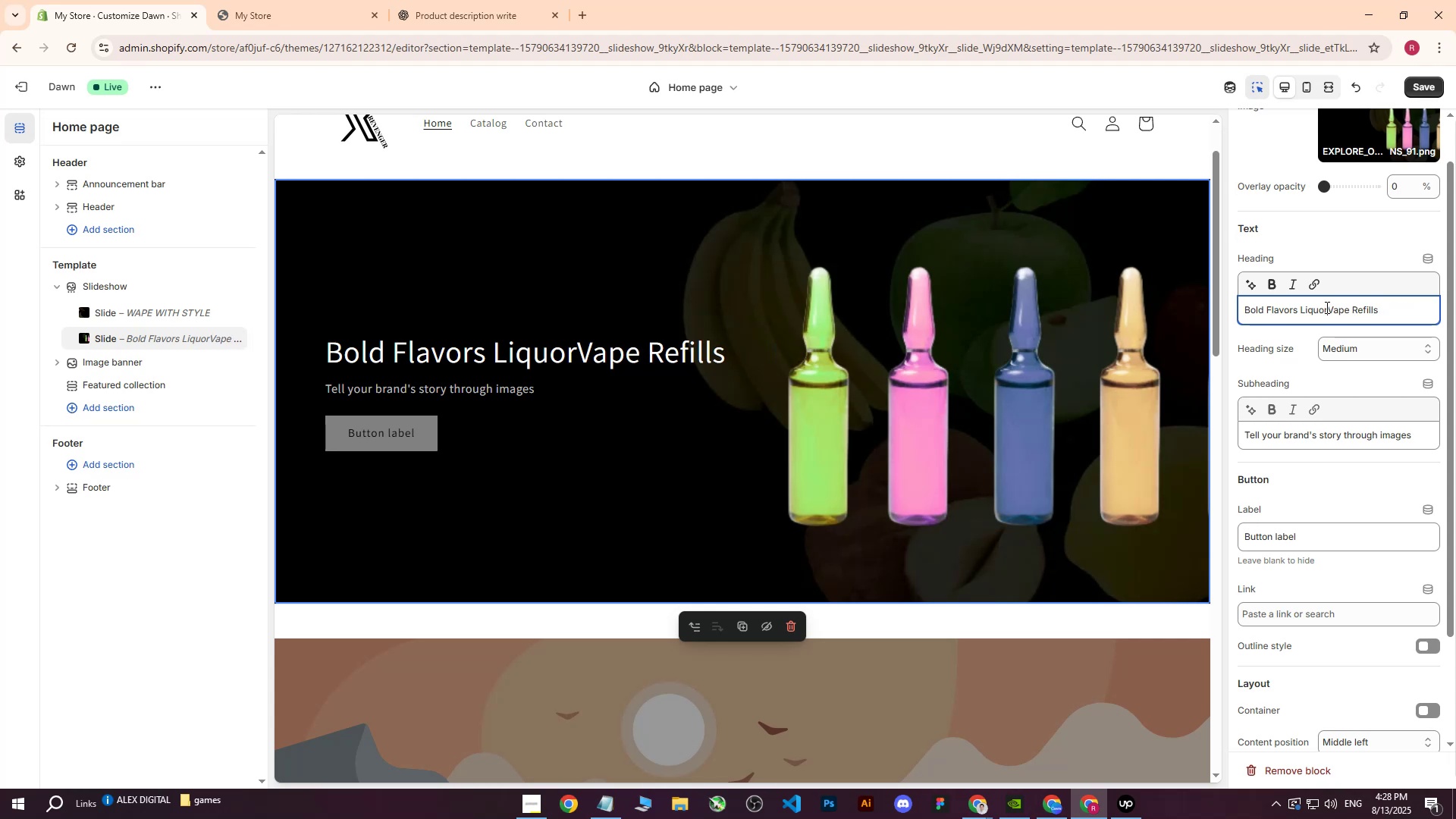 
key(Space)
 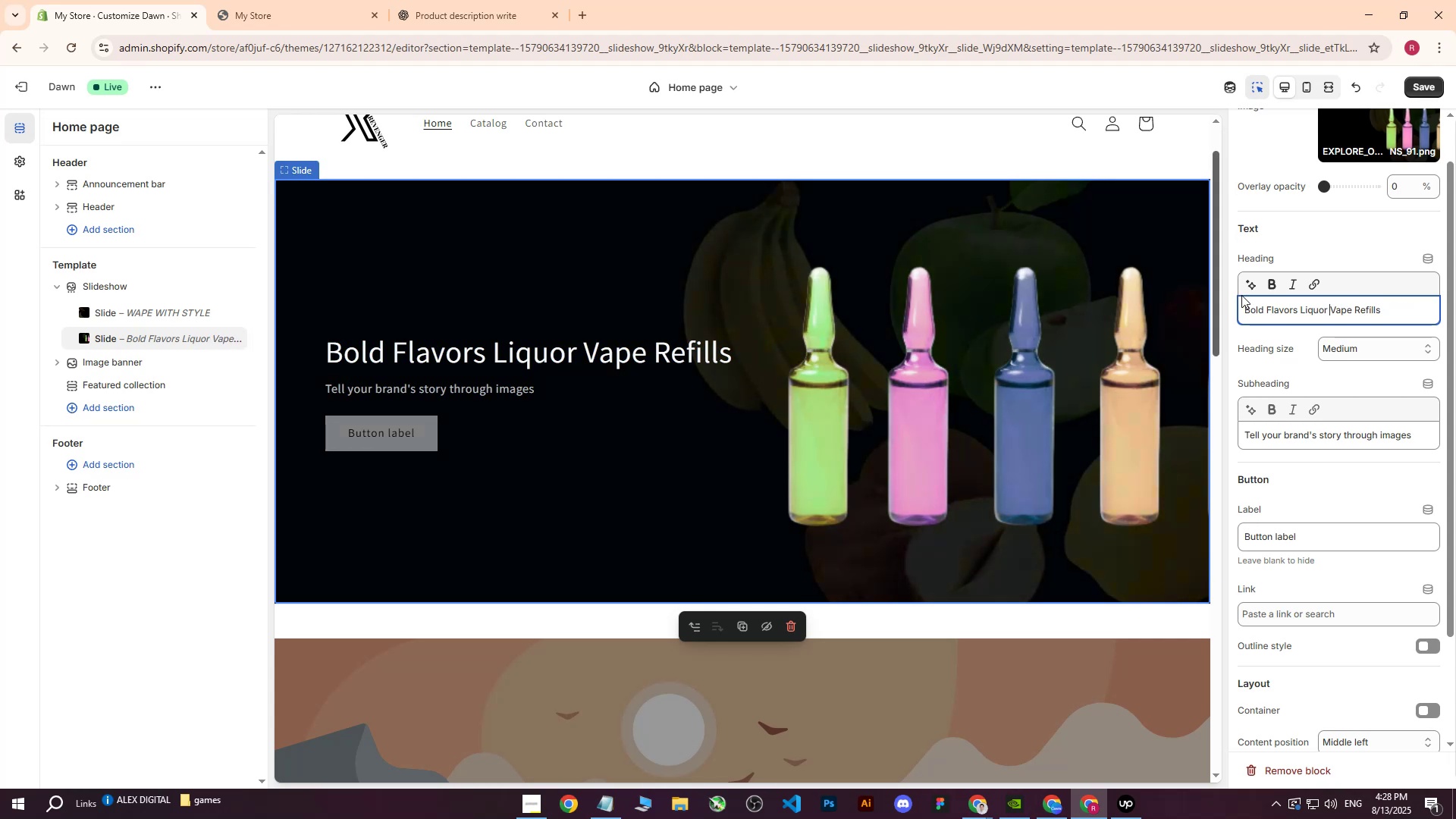 
wait(8.43)
 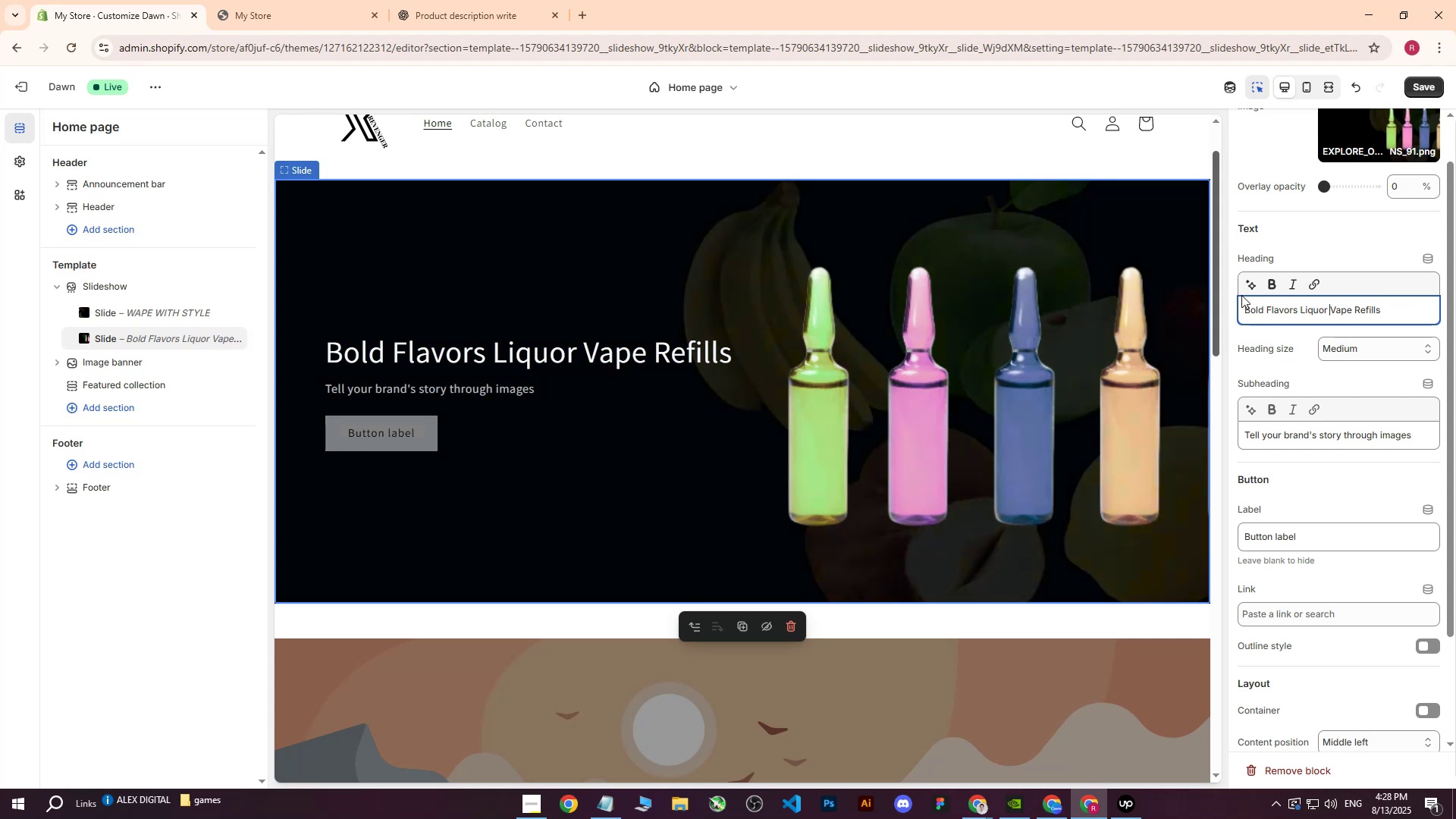 
left_click_drag(start_coordinate=[1355, 309], to_coordinate=[1327, 309])
 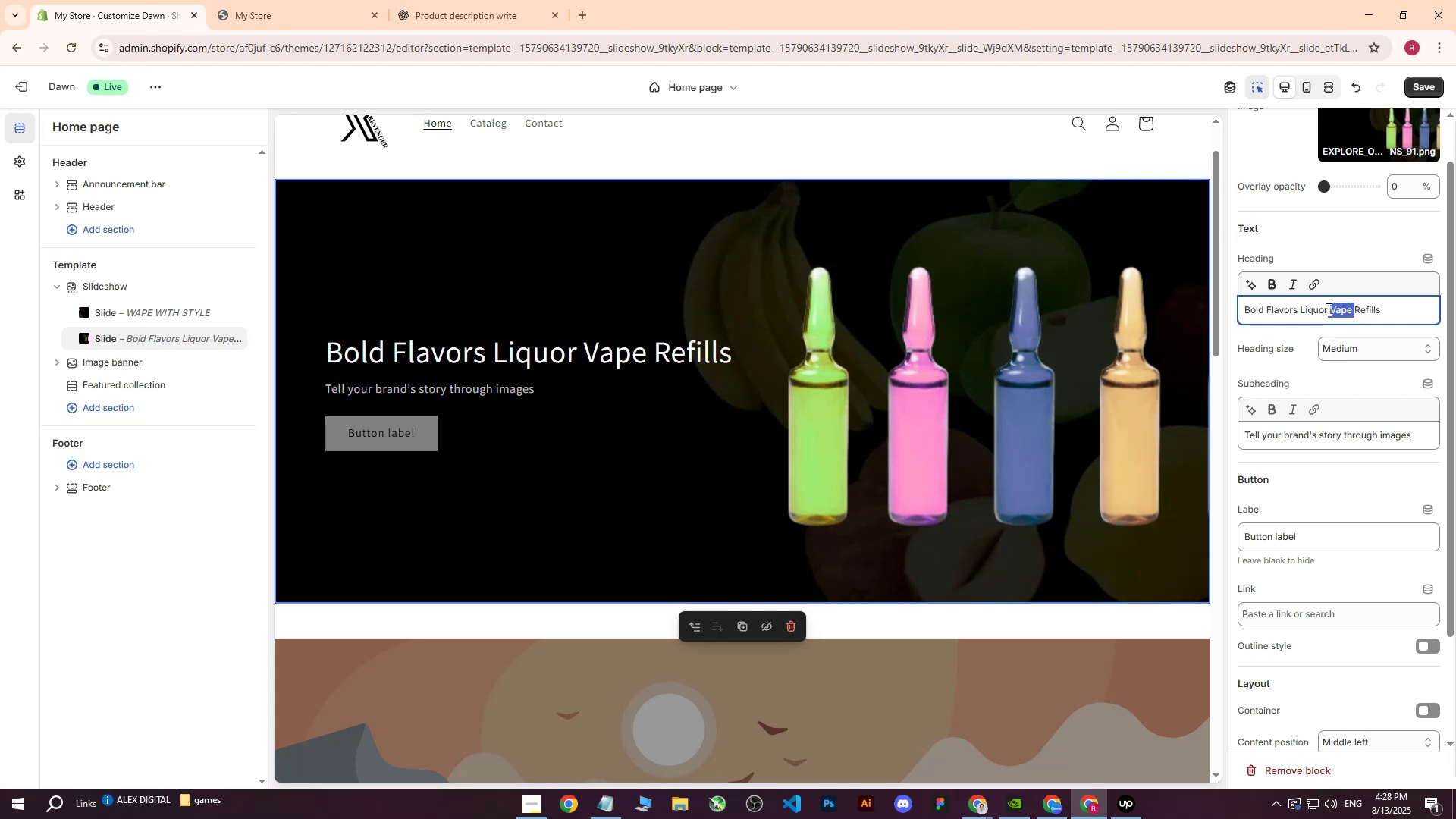 
key(Backspace)
 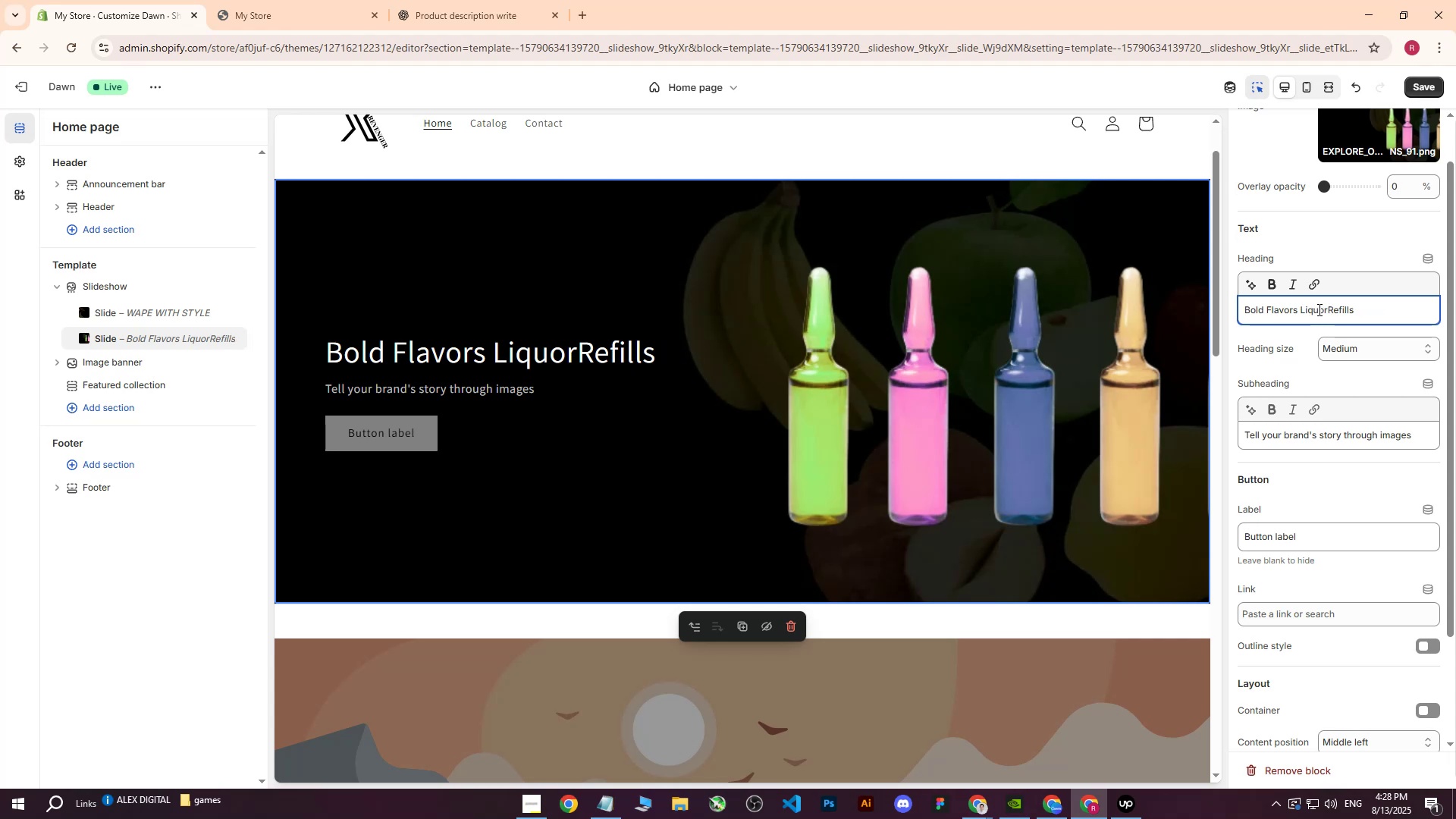 
key(Space)
 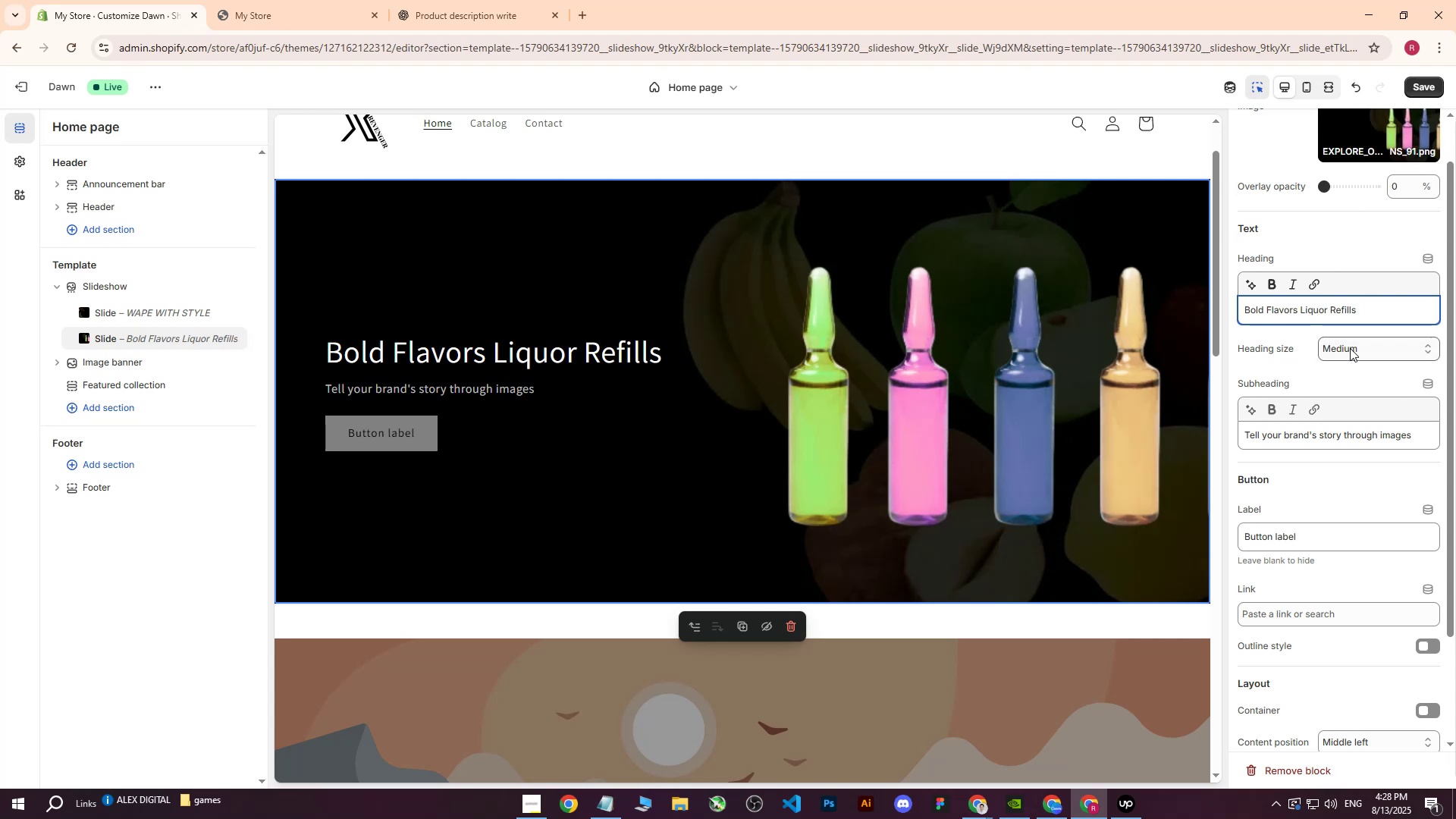 
wait(5.36)
 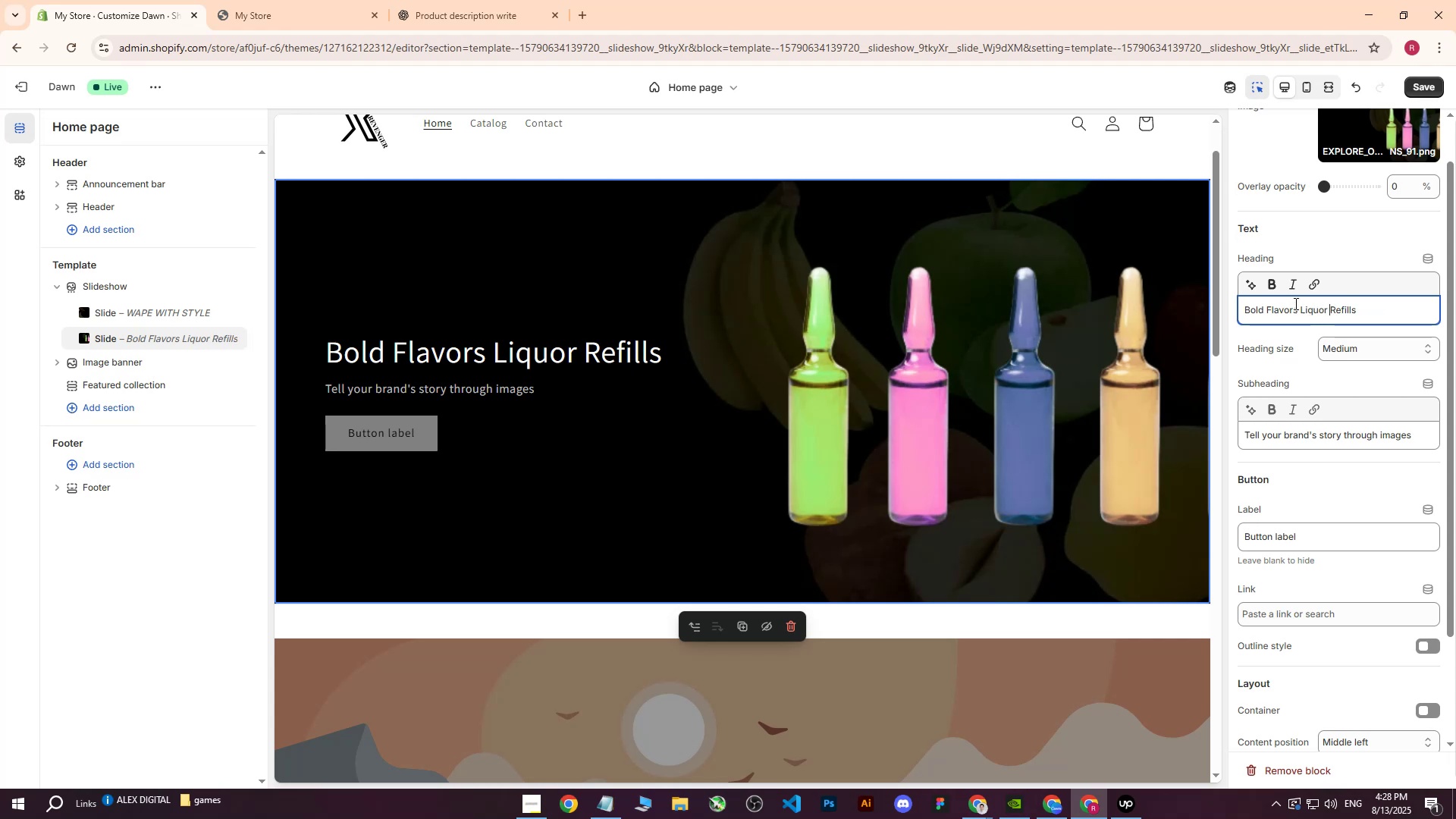 
left_click([412, 0])
 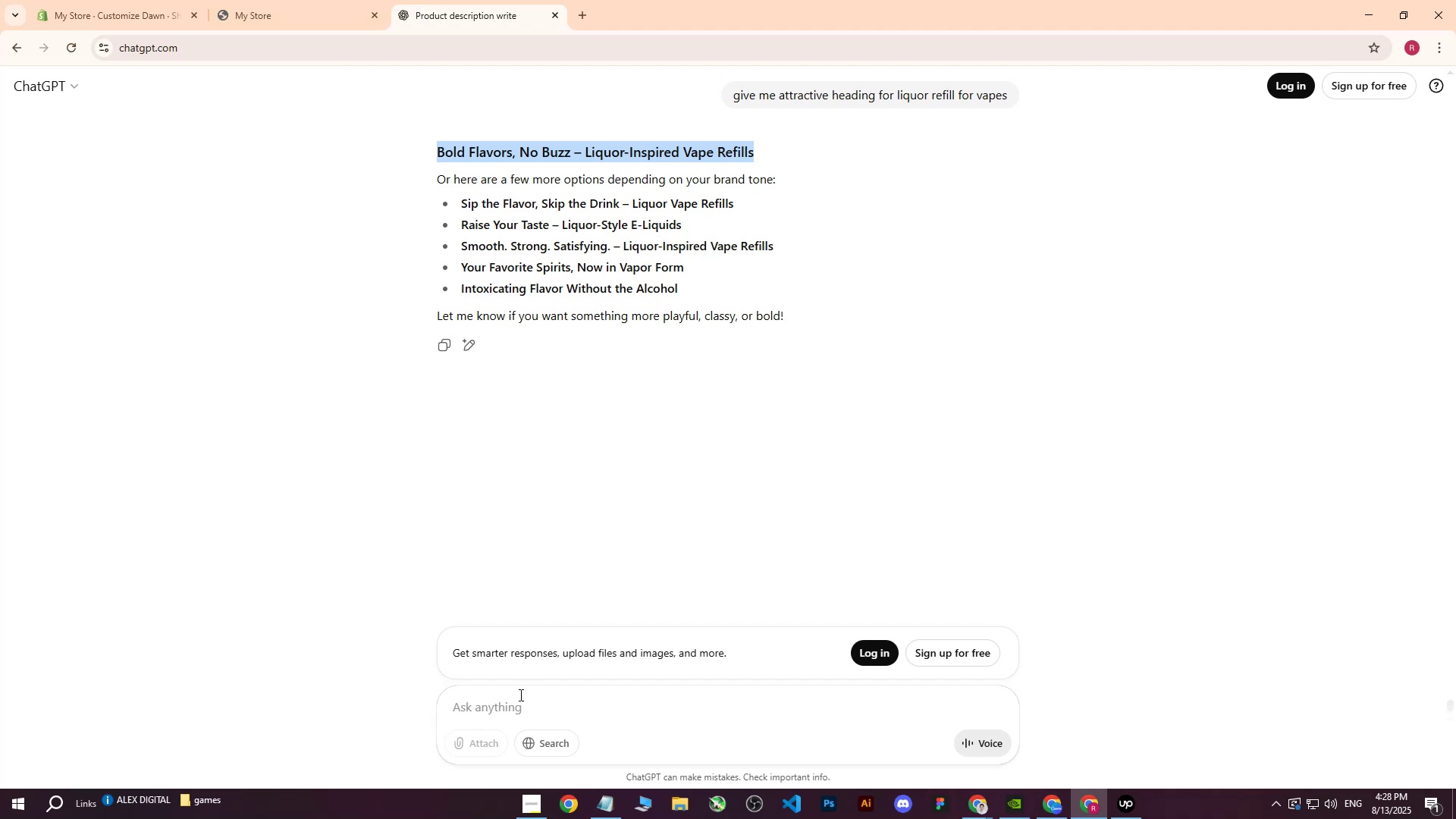 
left_click([519, 697])
 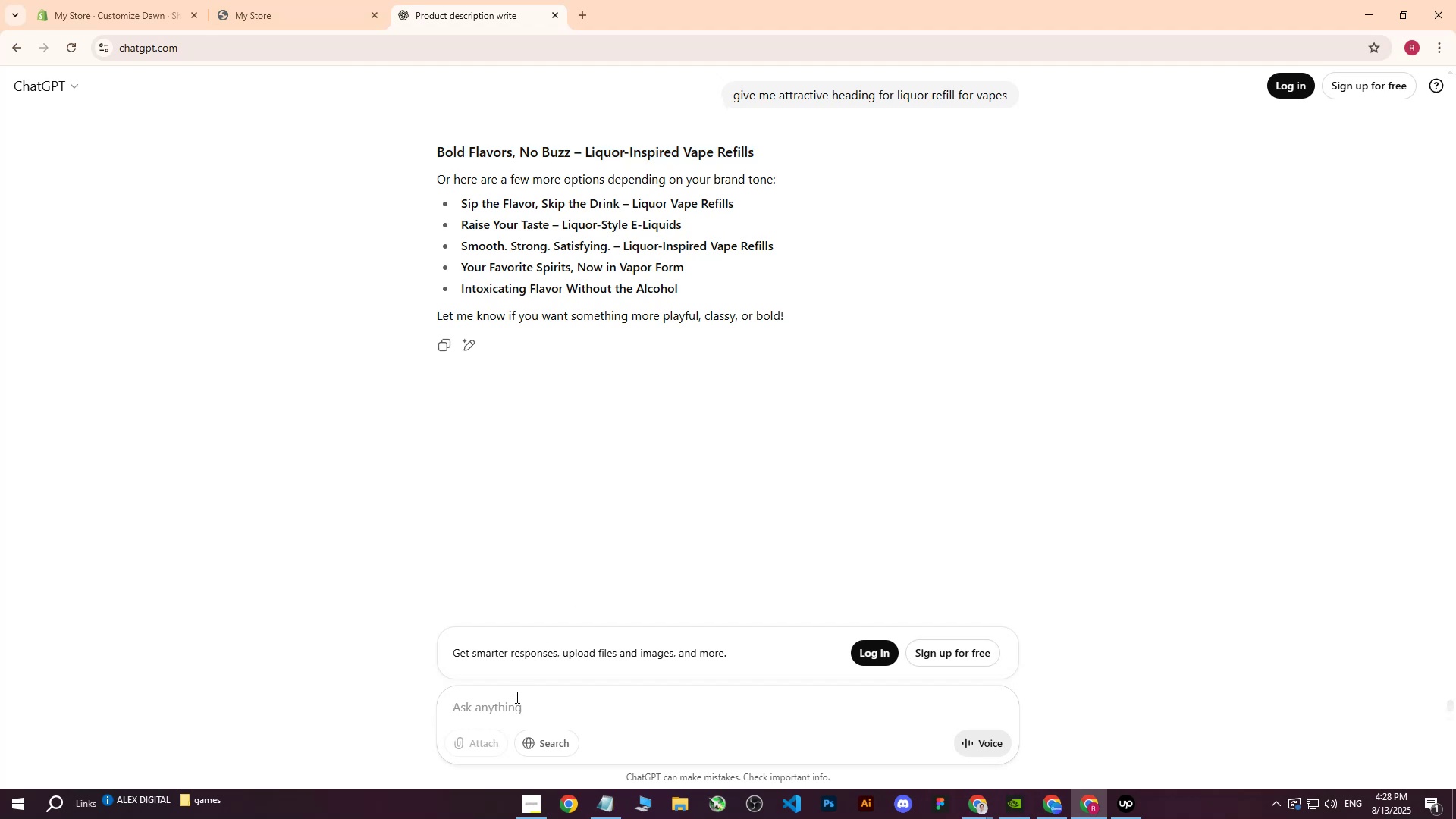 
type(GIVE )
key(Backspace)
key(Backspace)
key(Backspace)
key(Backspace)
type(ive me body text )
 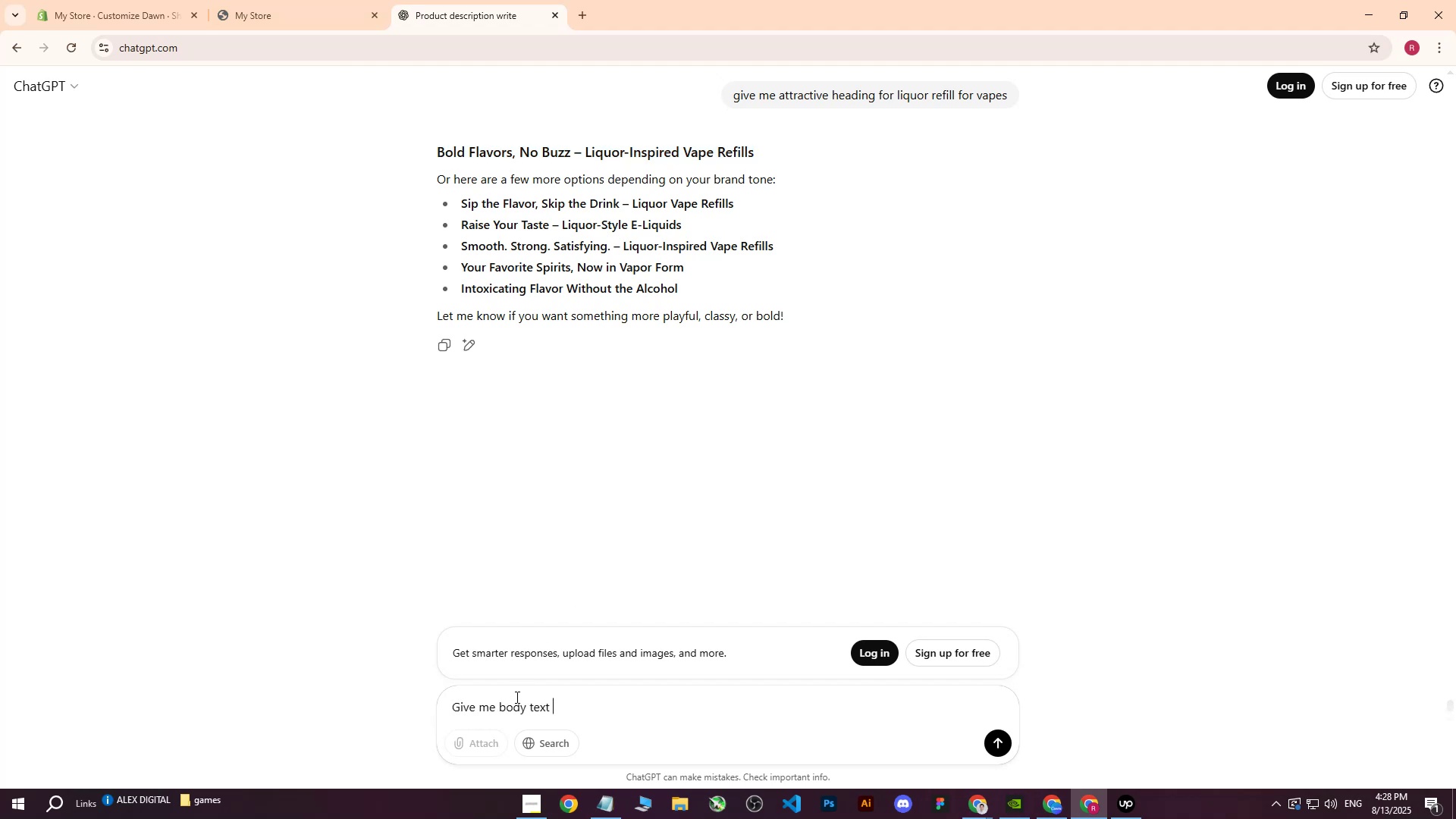 
key(Enter)
 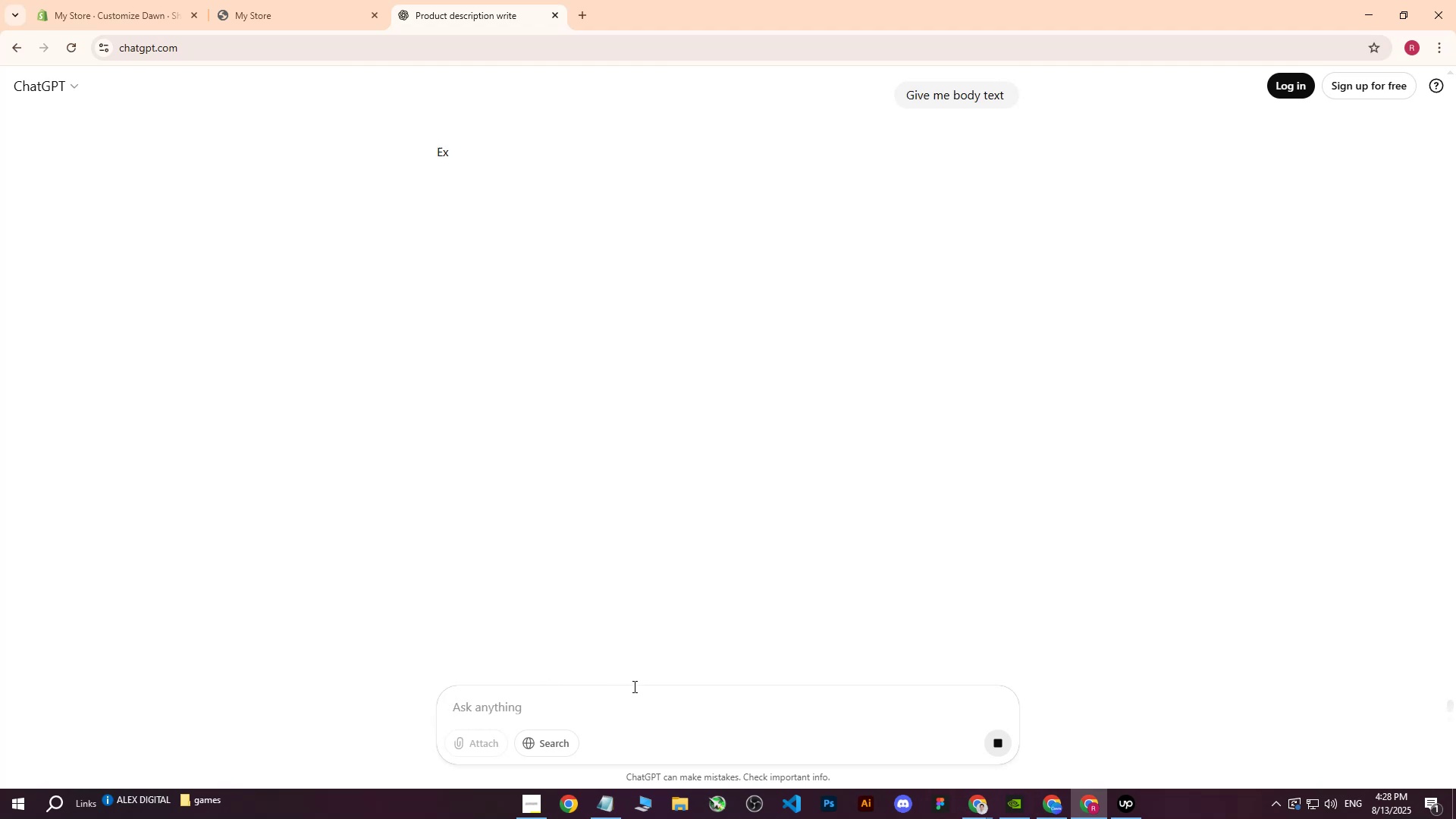 
wait(10.41)
 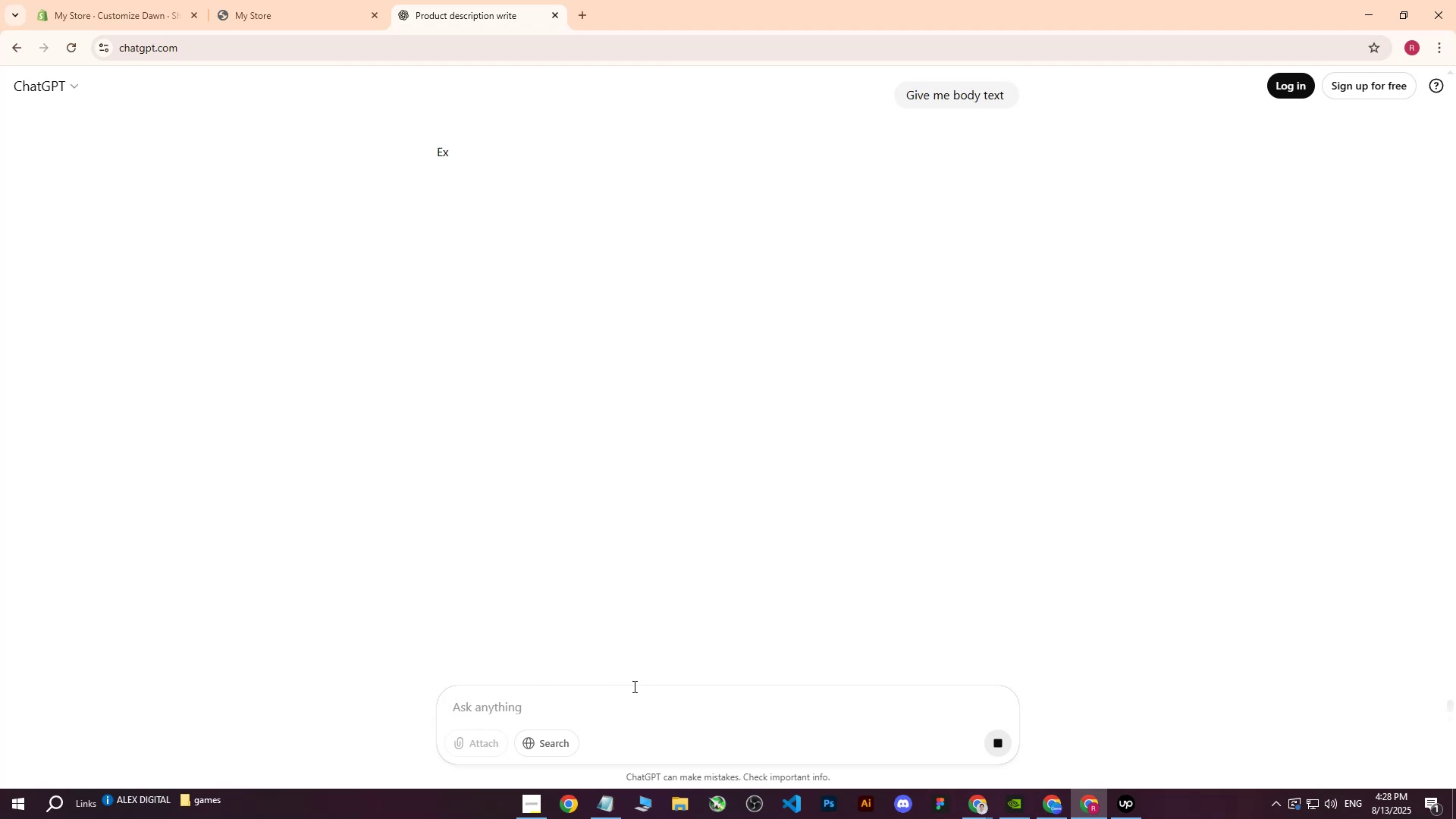 
left_click_drag(start_coordinate=[438, 152], to_coordinate=[499, 207])
 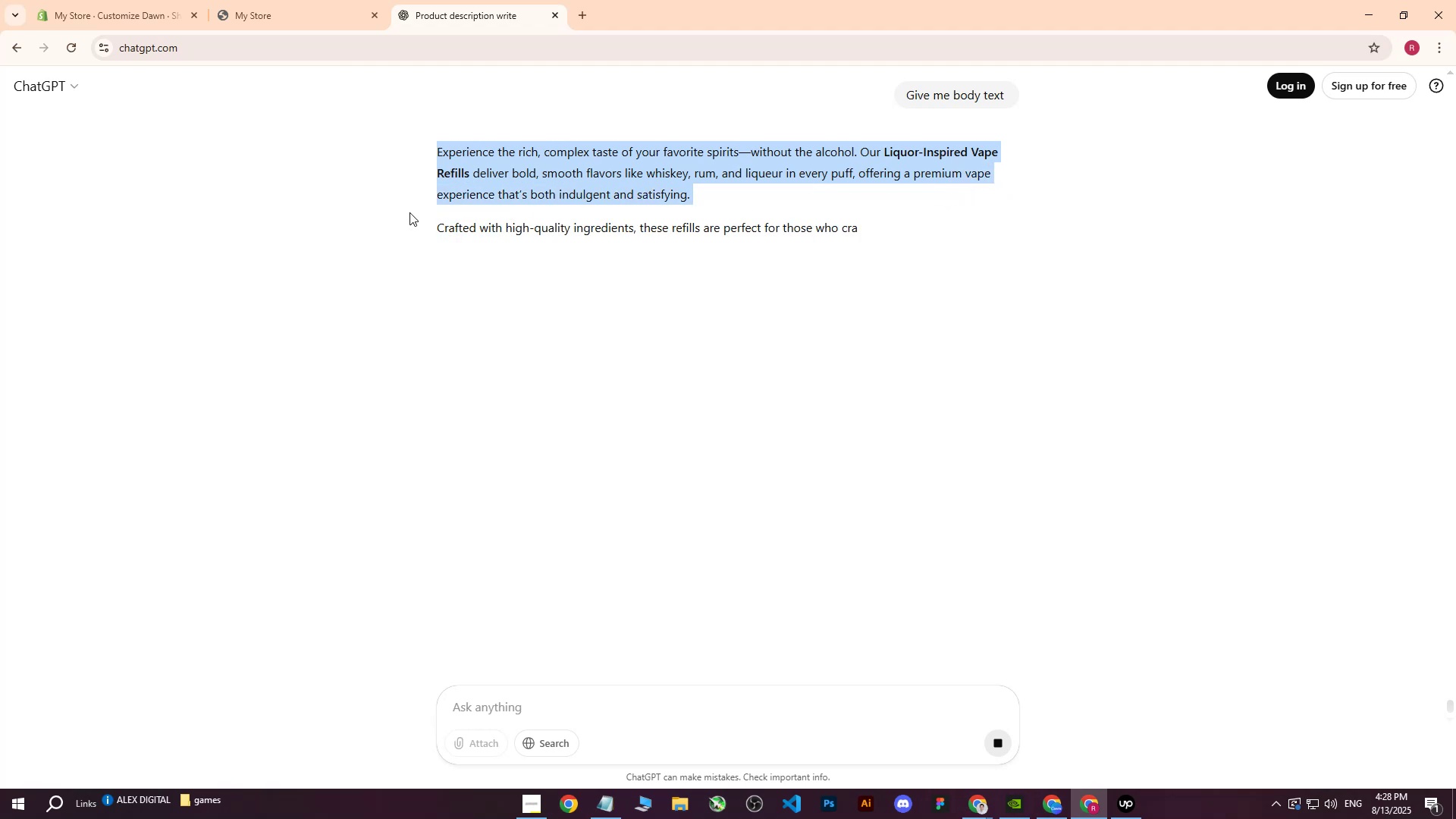 
left_click([410, 212])
 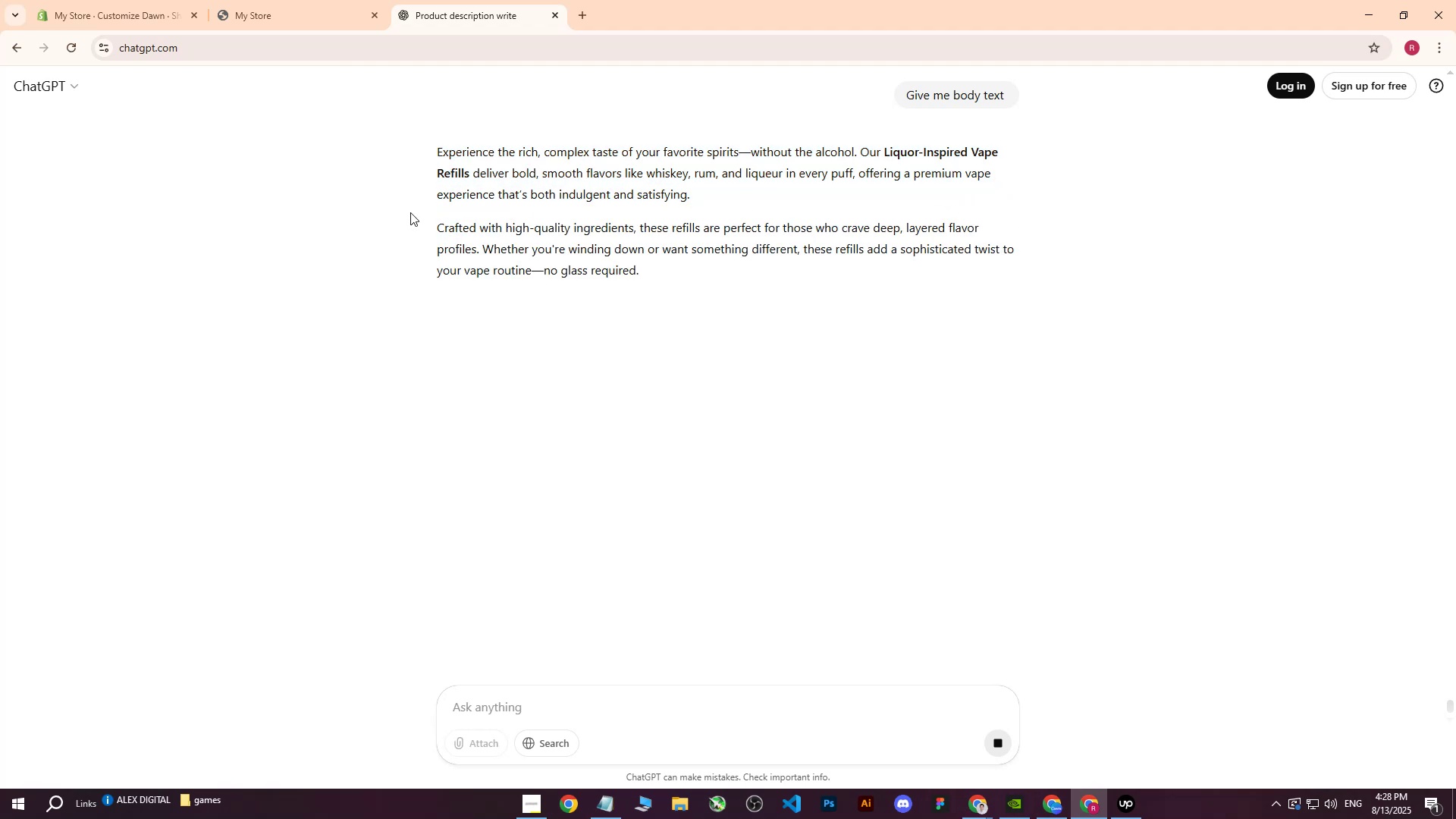 
wait(8.52)
 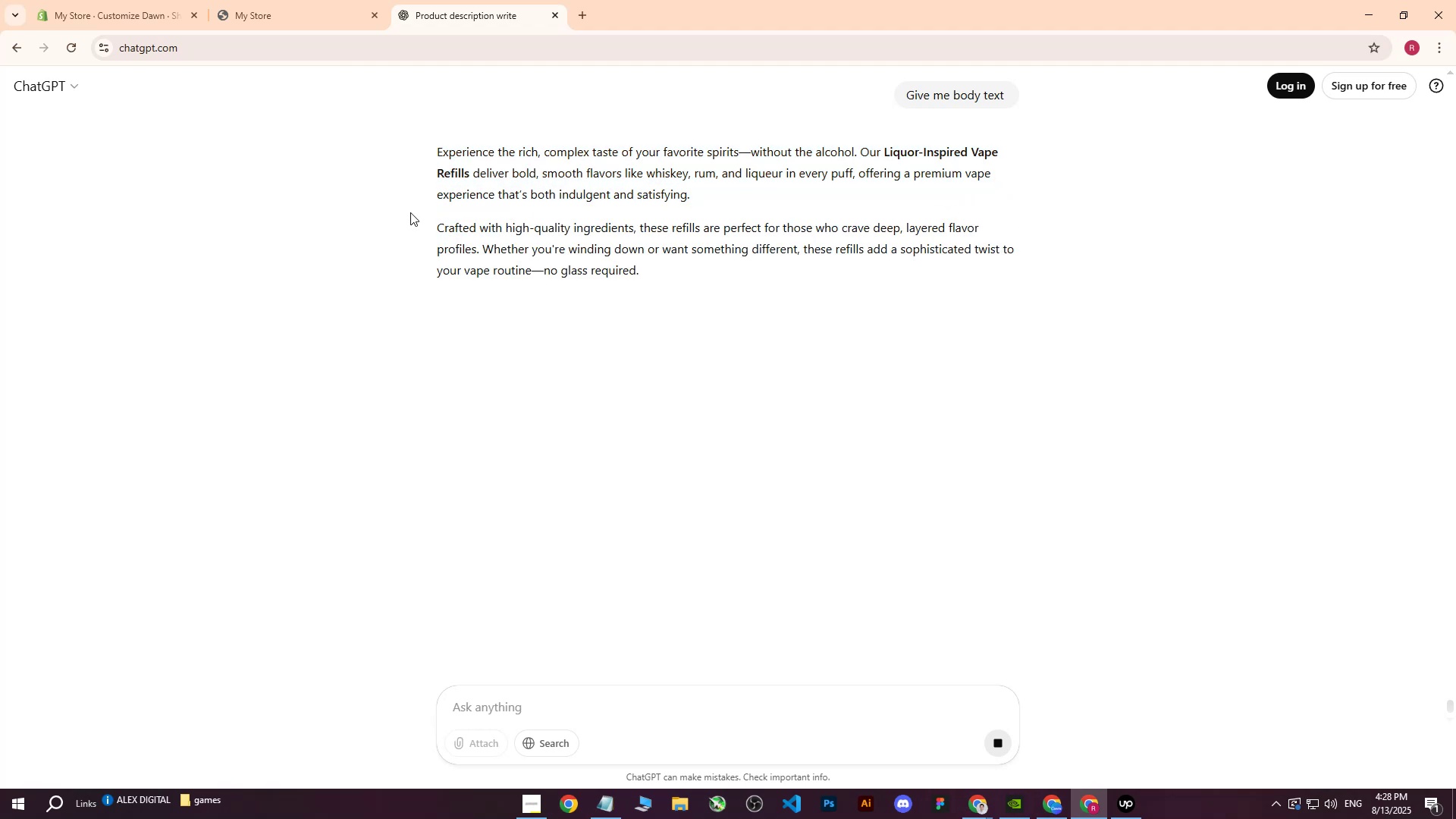 
left_click_drag(start_coordinate=[436, 221], to_coordinate=[730, 301])
 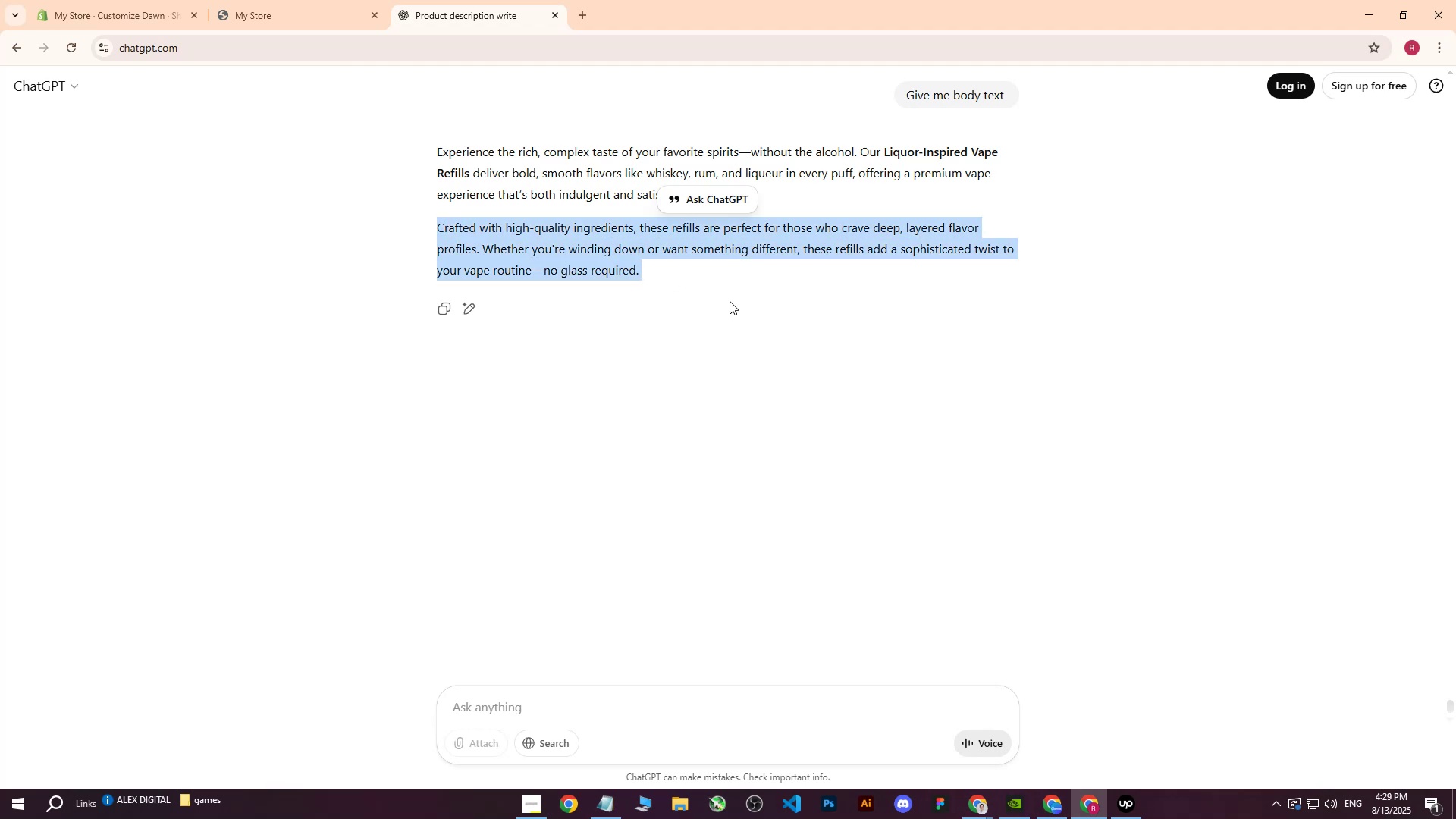 
key(Control+ControlLeft)
 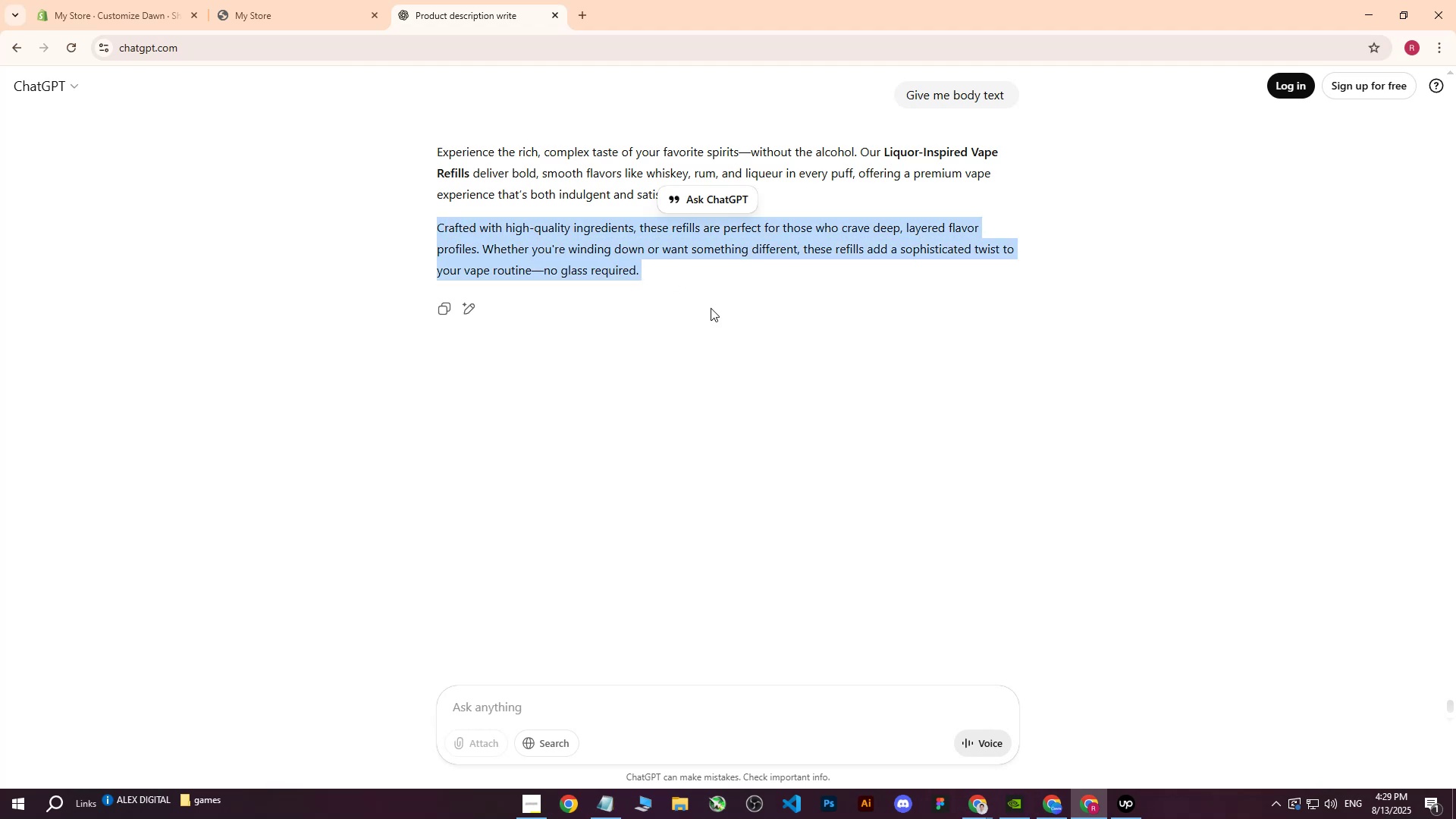 
key(Control+C)
 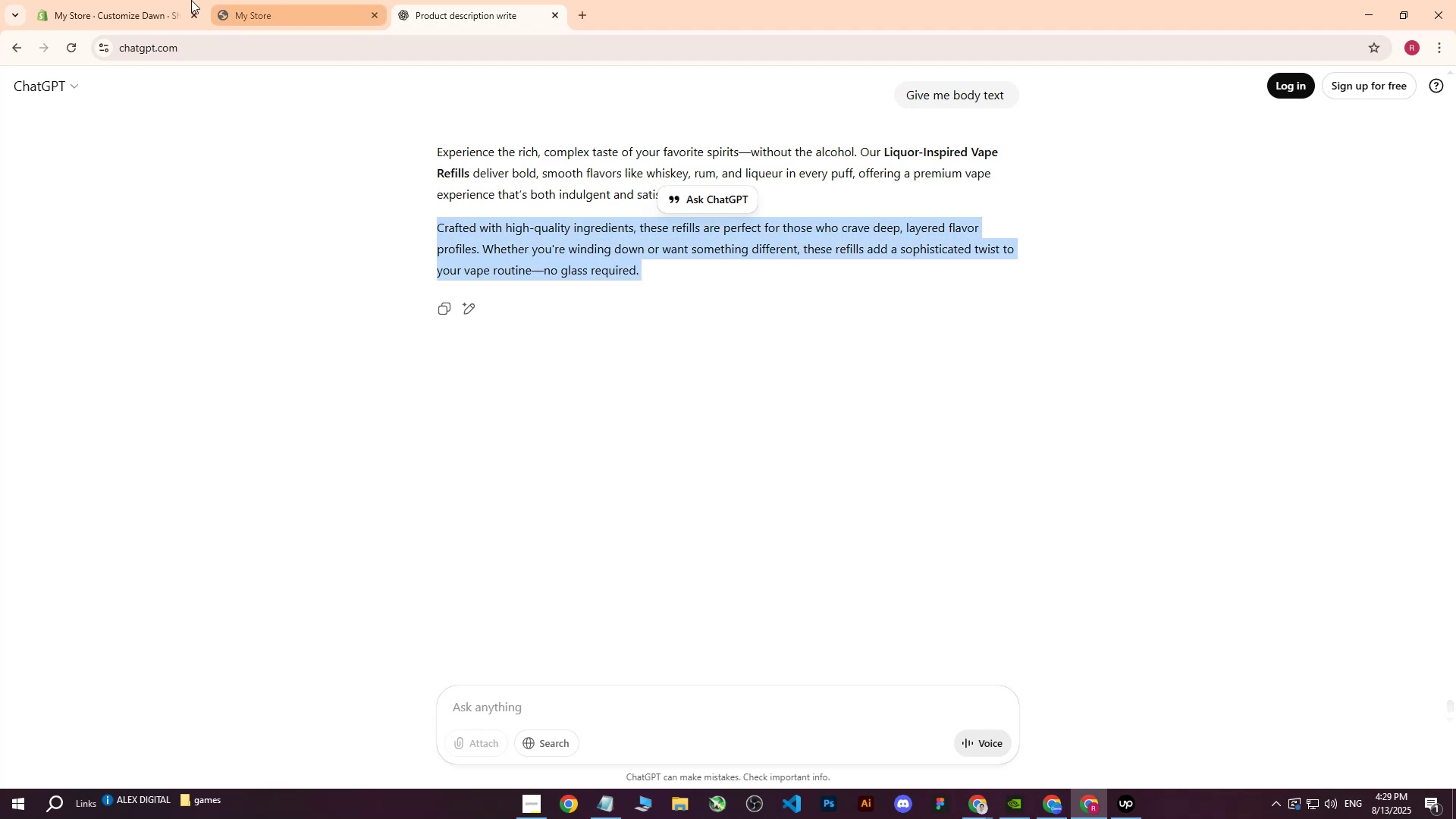 
left_click([116, 0])
 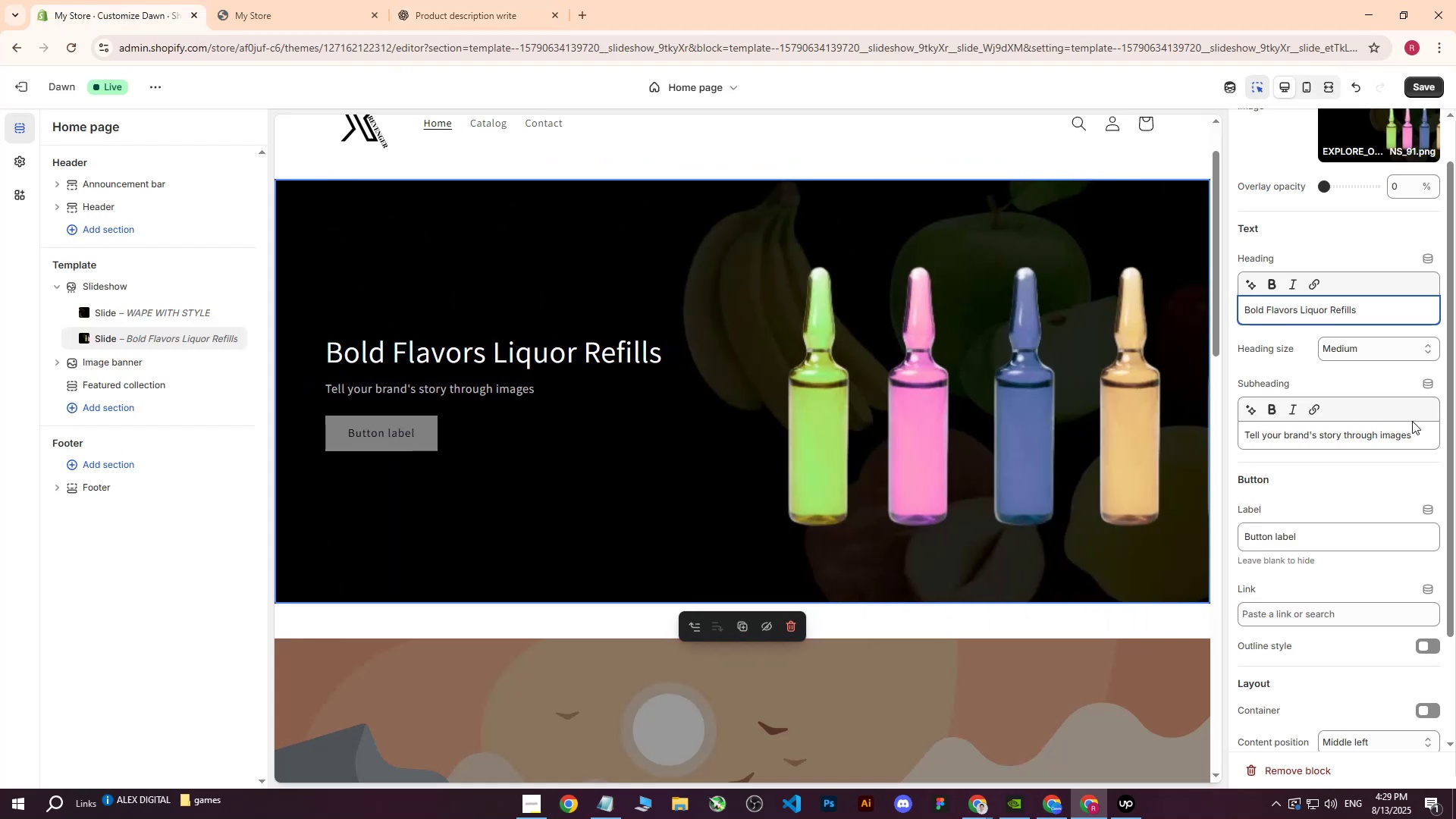 
left_click_drag(start_coordinate=[1418, 433], to_coordinate=[1163, 423])
 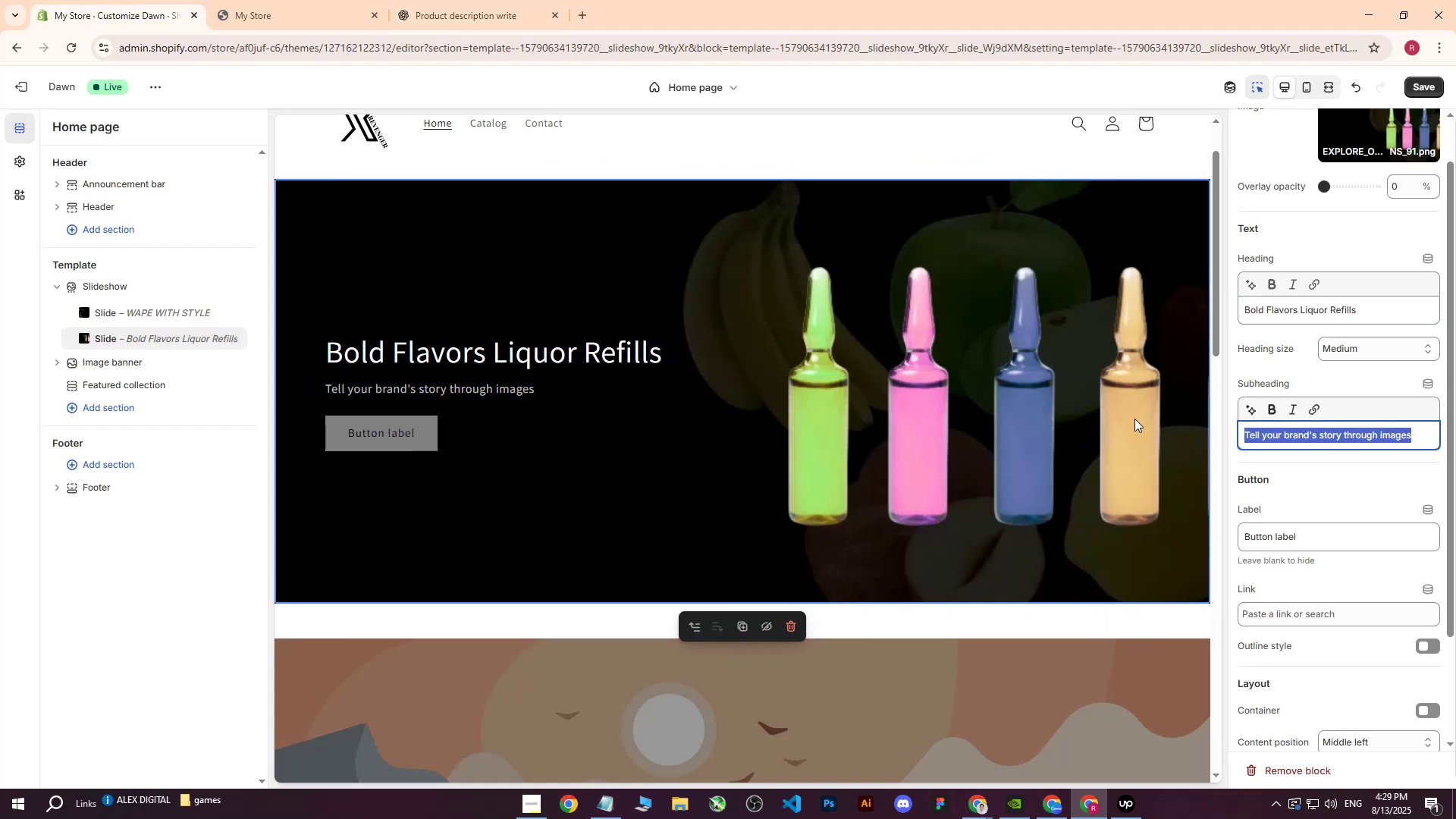 
key(Control+ControlLeft)
 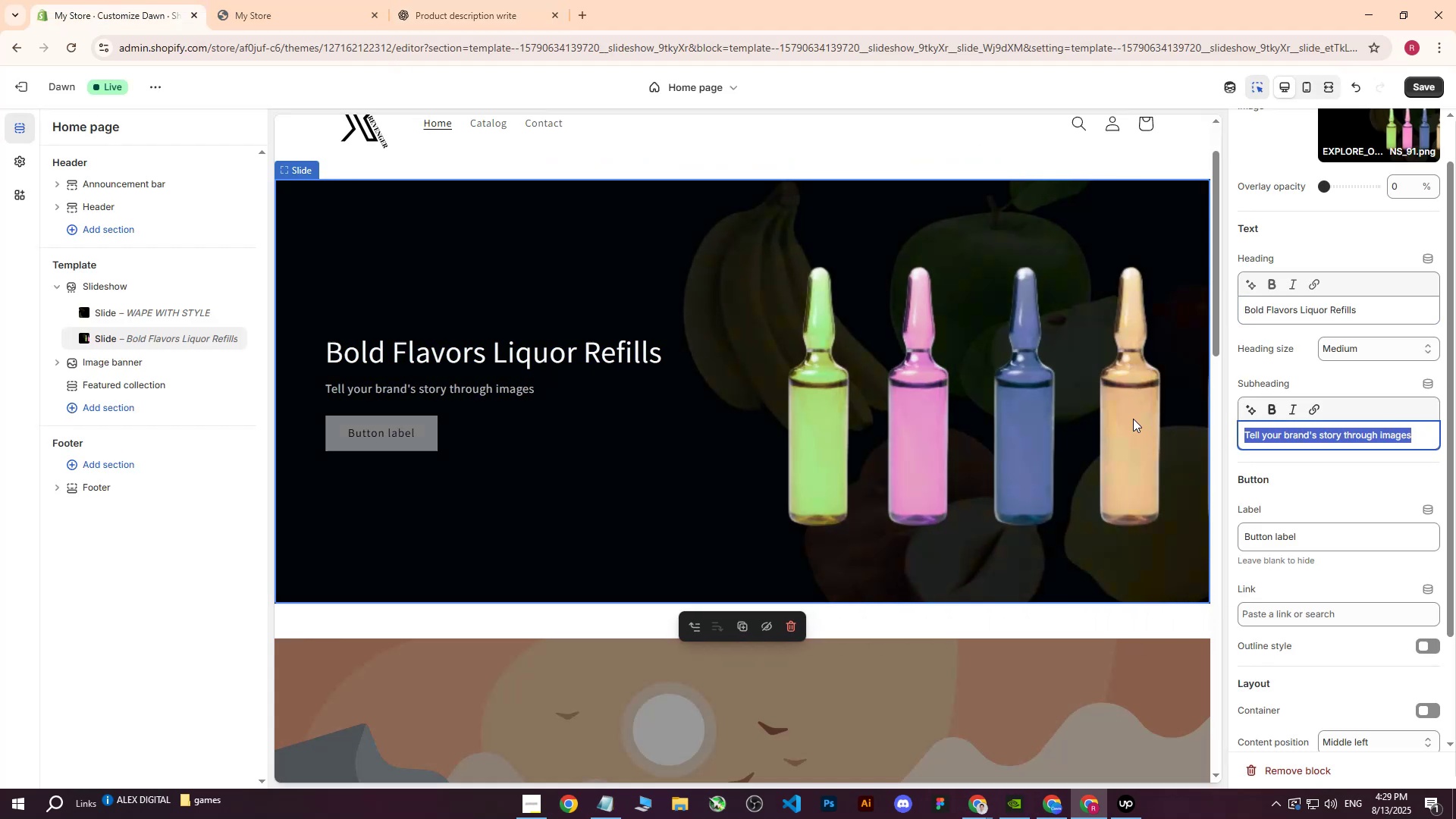 
key(Control+V)
 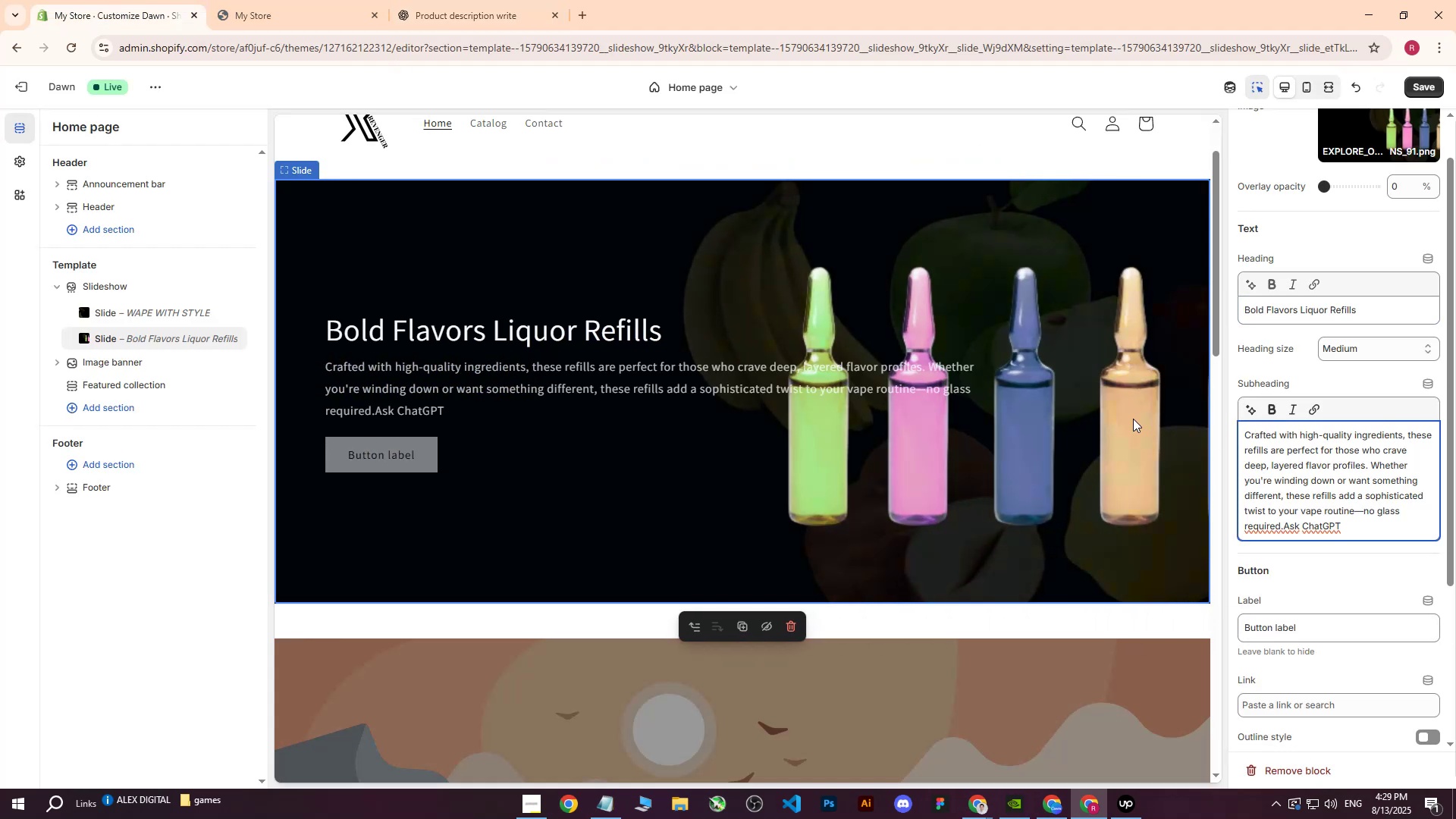 
key(Control+Z)
 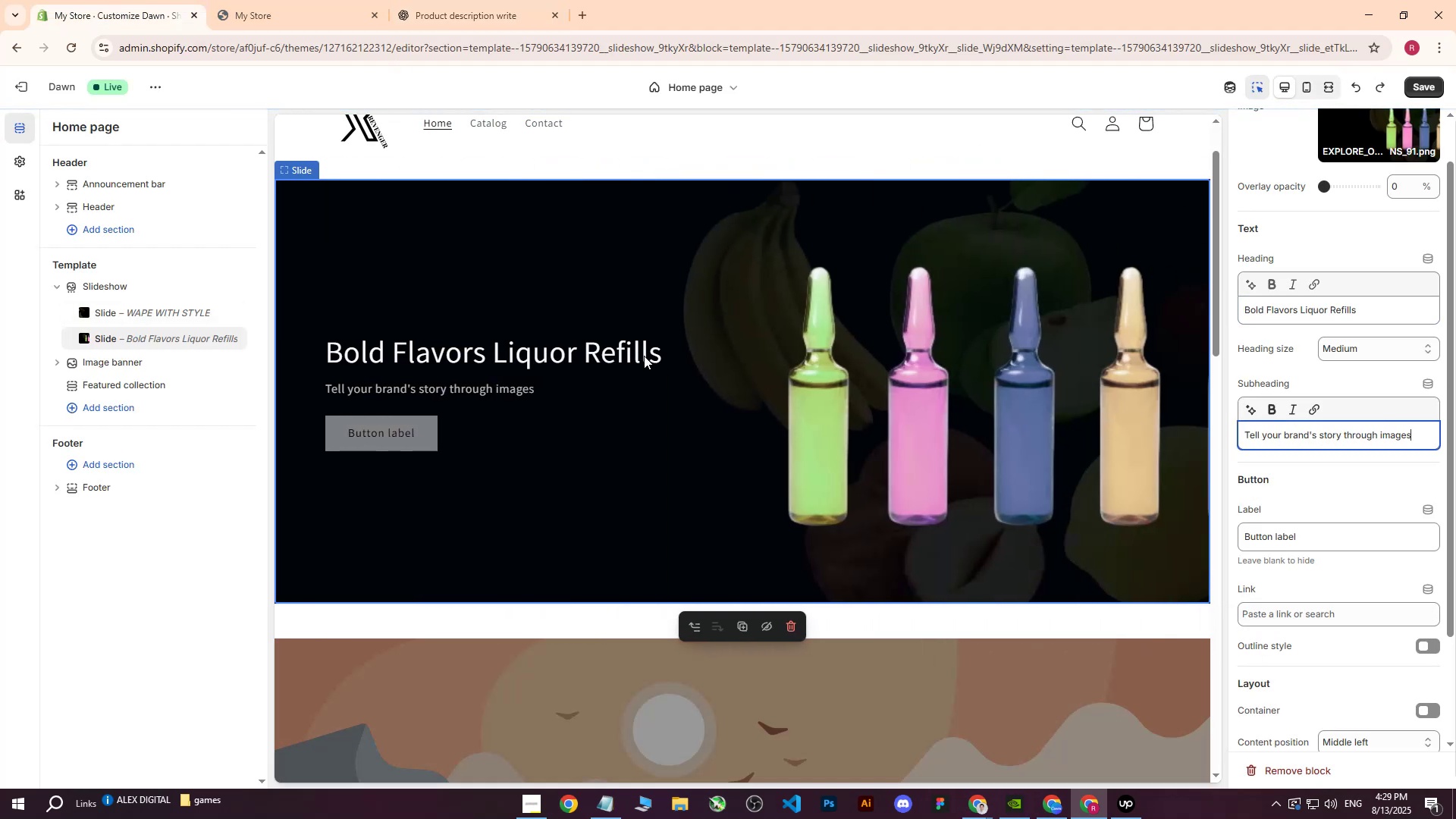 
left_click([458, 0])
 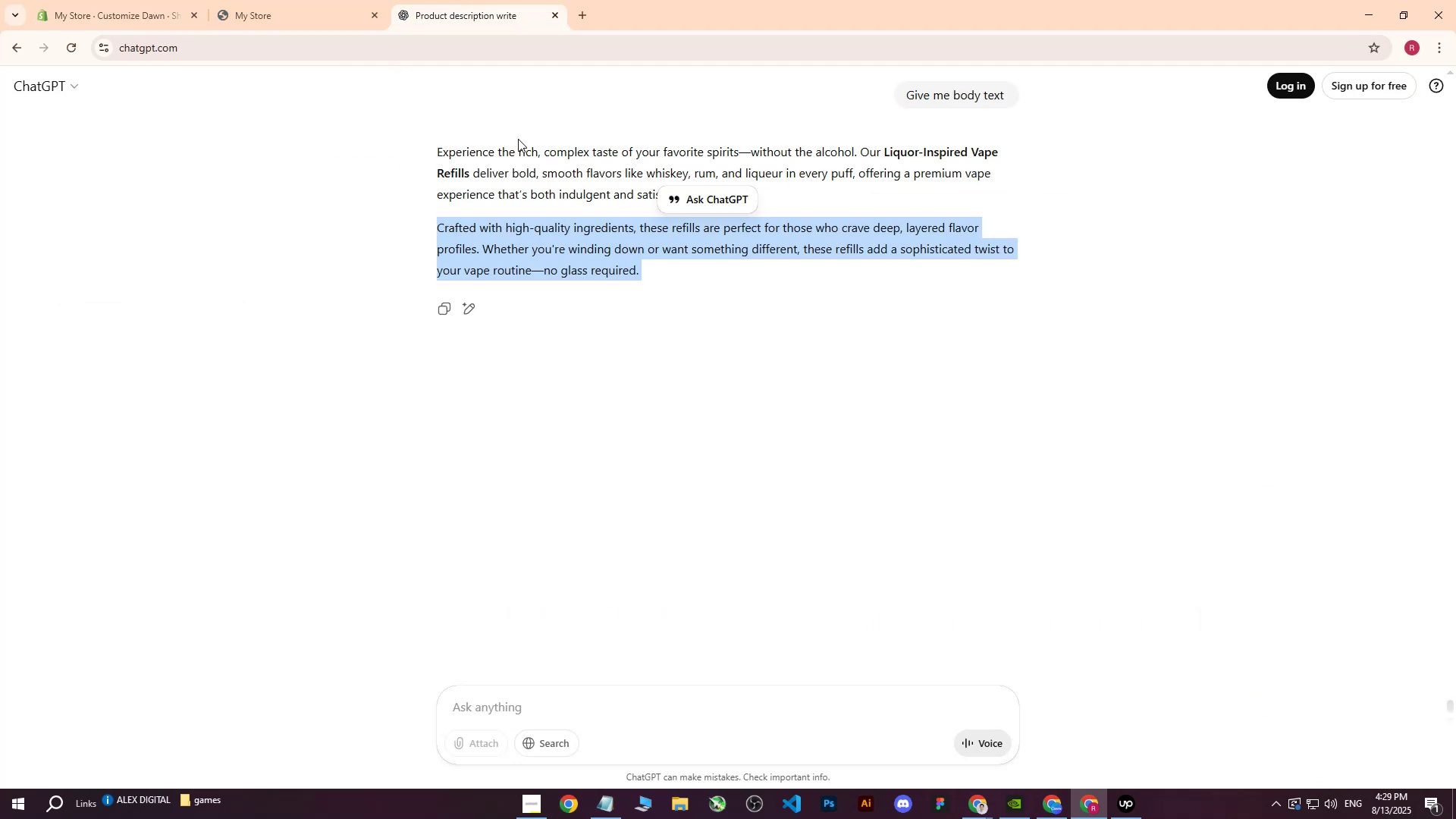 
scroll: coordinate [518, 202], scroll_direction: up, amount: 3.0
 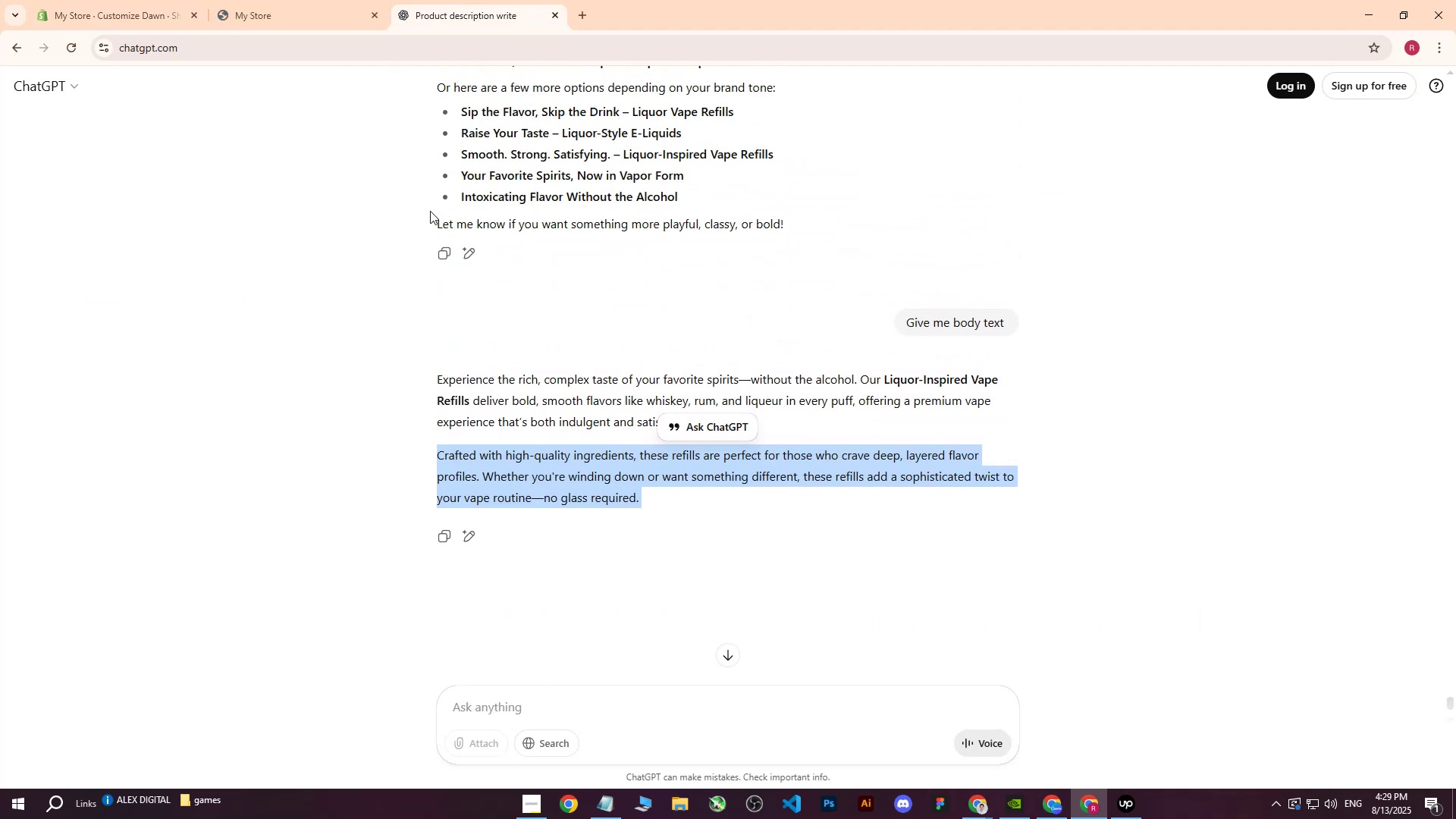 
left_click([313, 0])
 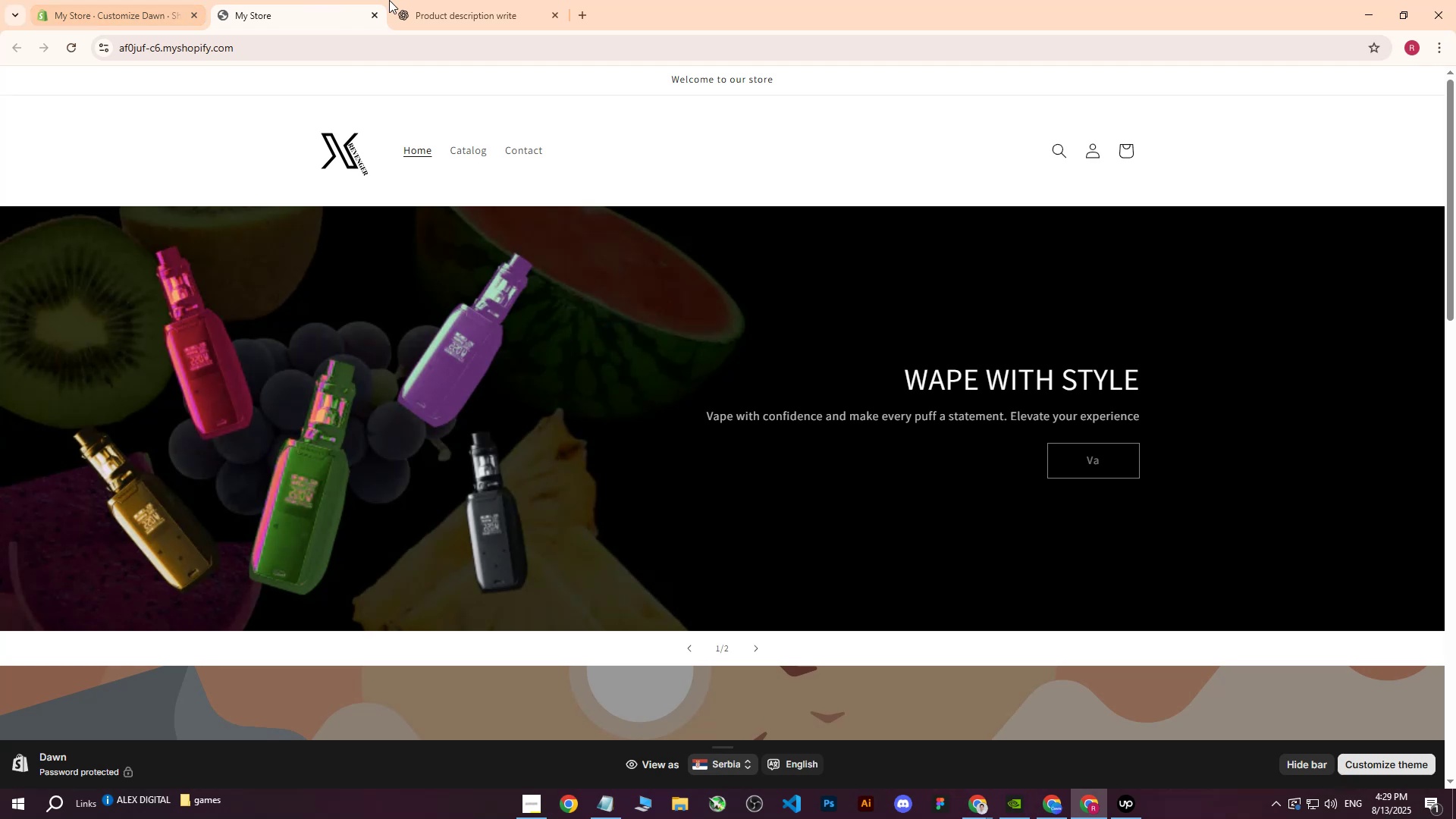 
left_click([431, 0])
 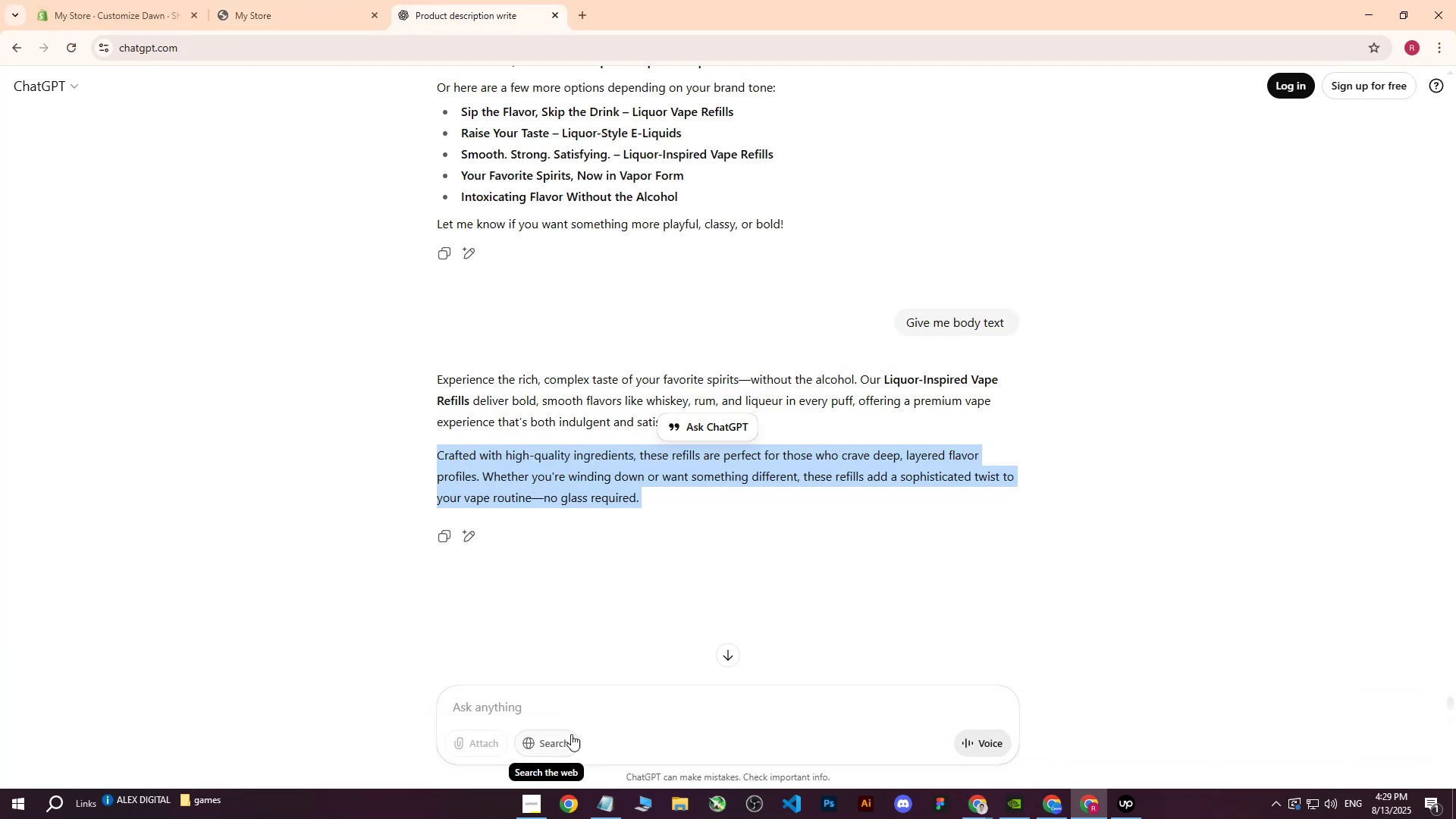 
left_click([570, 714])
 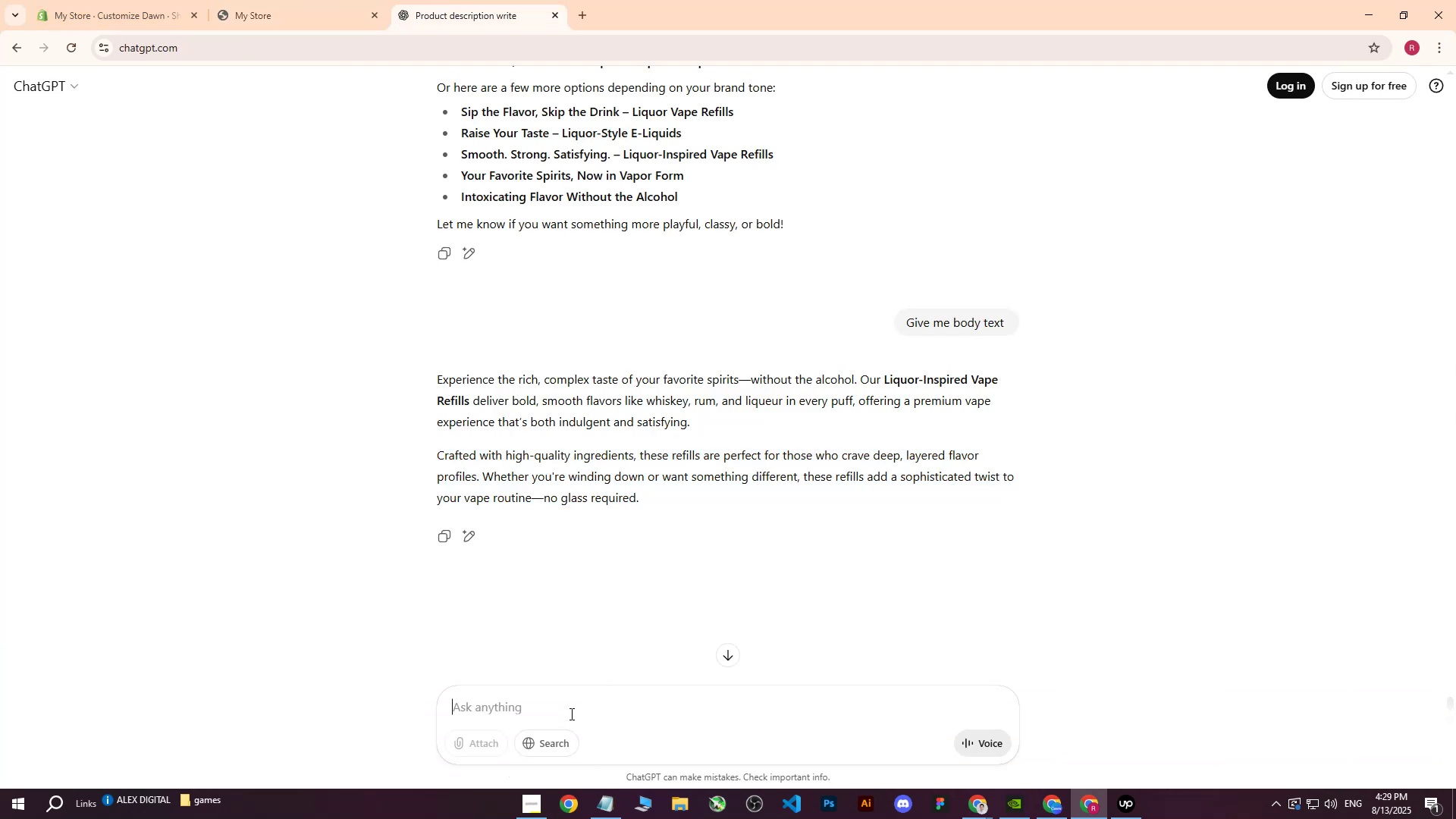 
type(give me tyhat )
key(Backspace)
key(Backspace)
key(Backspace)
key(Backspace)
key(Backspace)
type(hat is )
key(Backspace)
key(Backspace)
type(n 2 short sentences)
 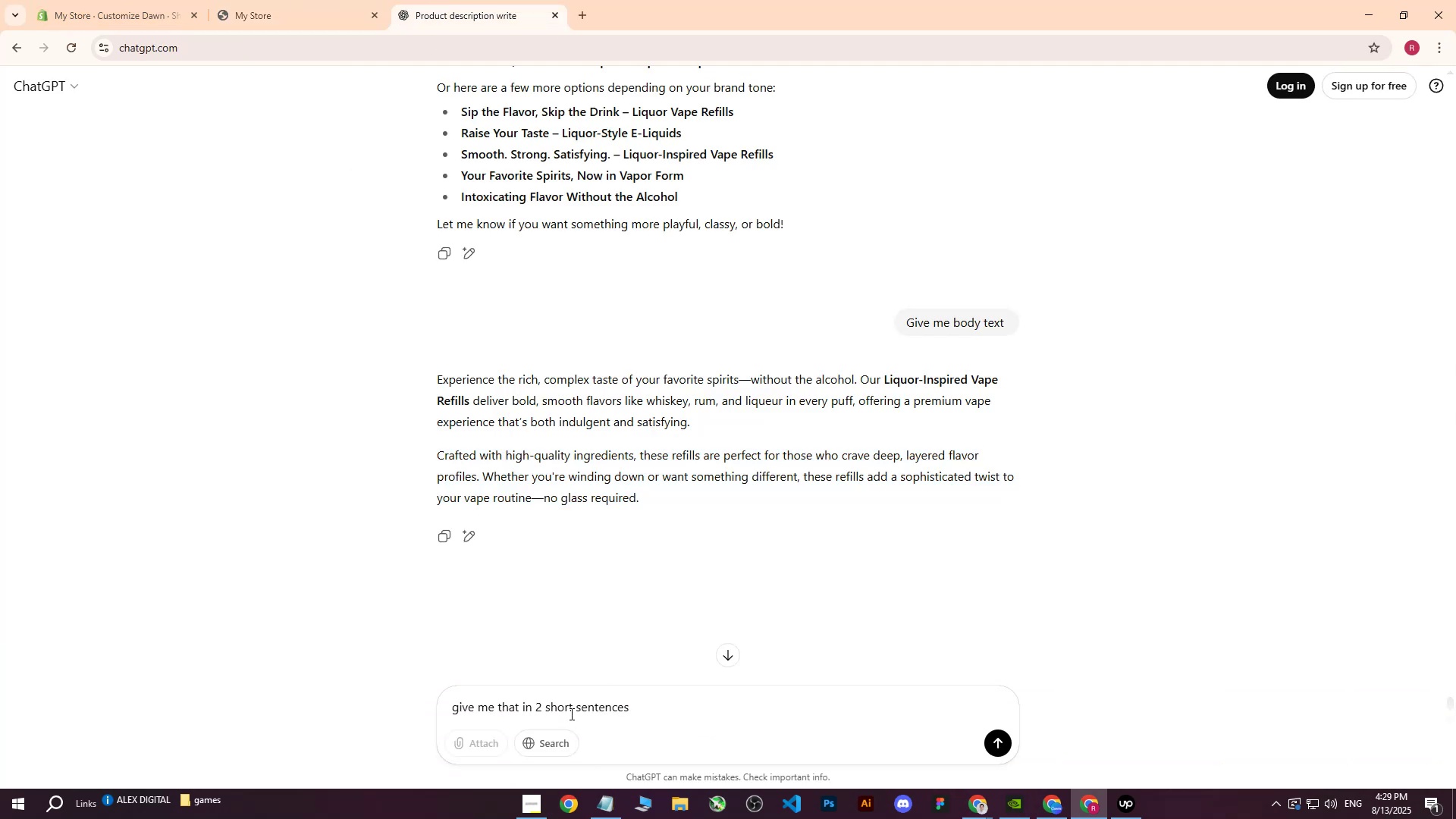 
key(Enter)
 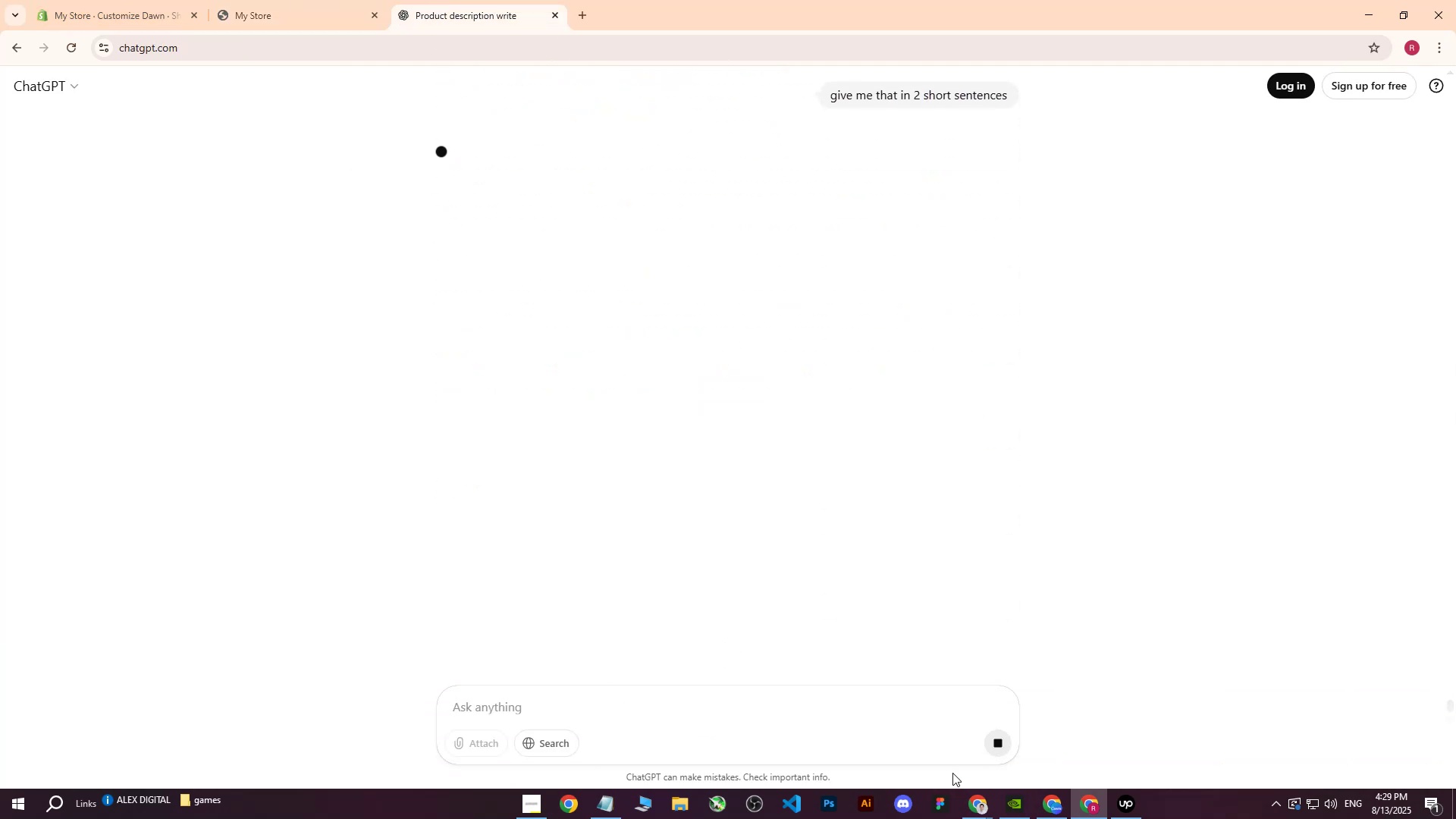 
mouse_move([535, 802])
 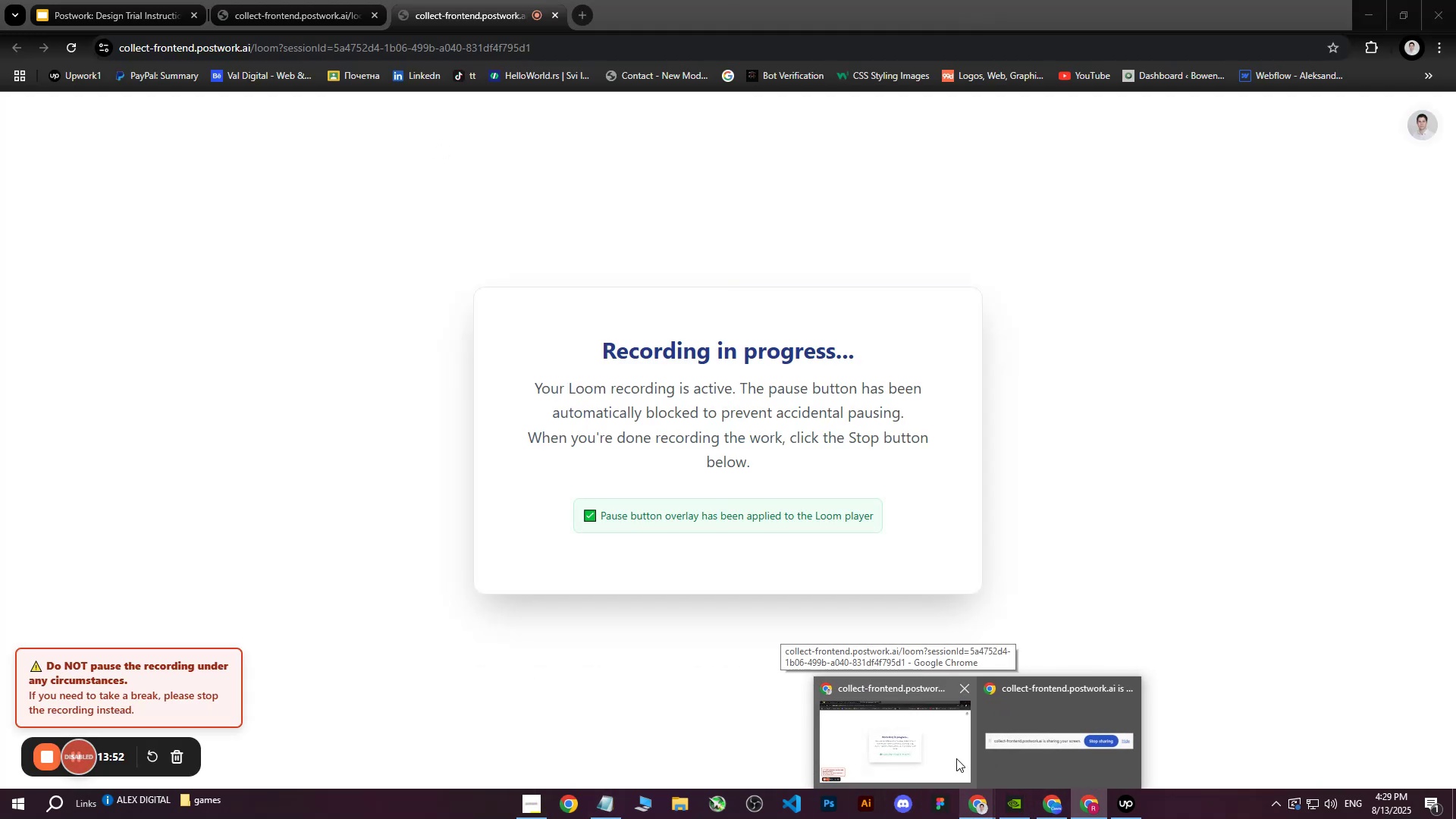 
left_click([1122, 811])
 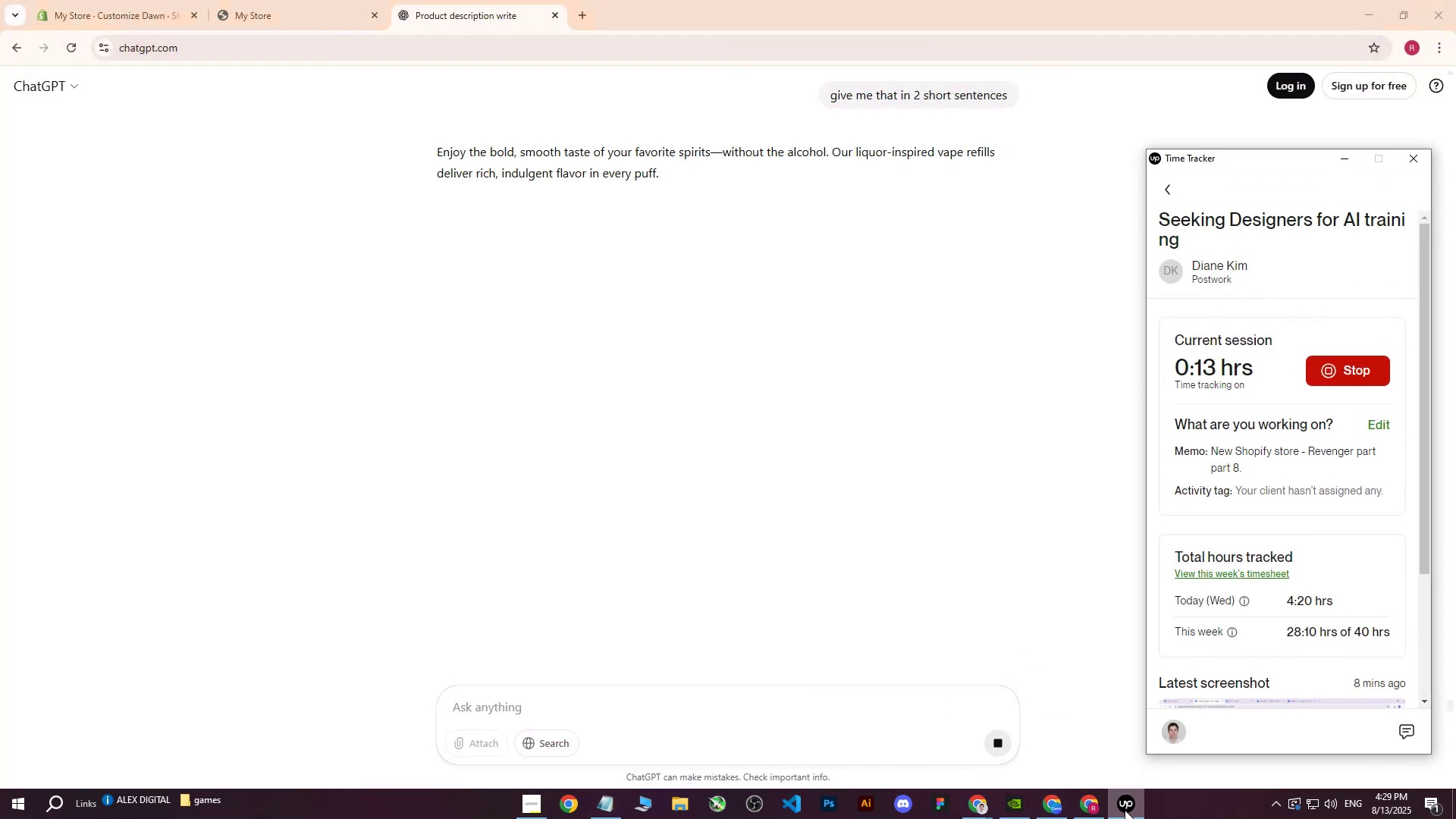 
left_click([1125, 810])
 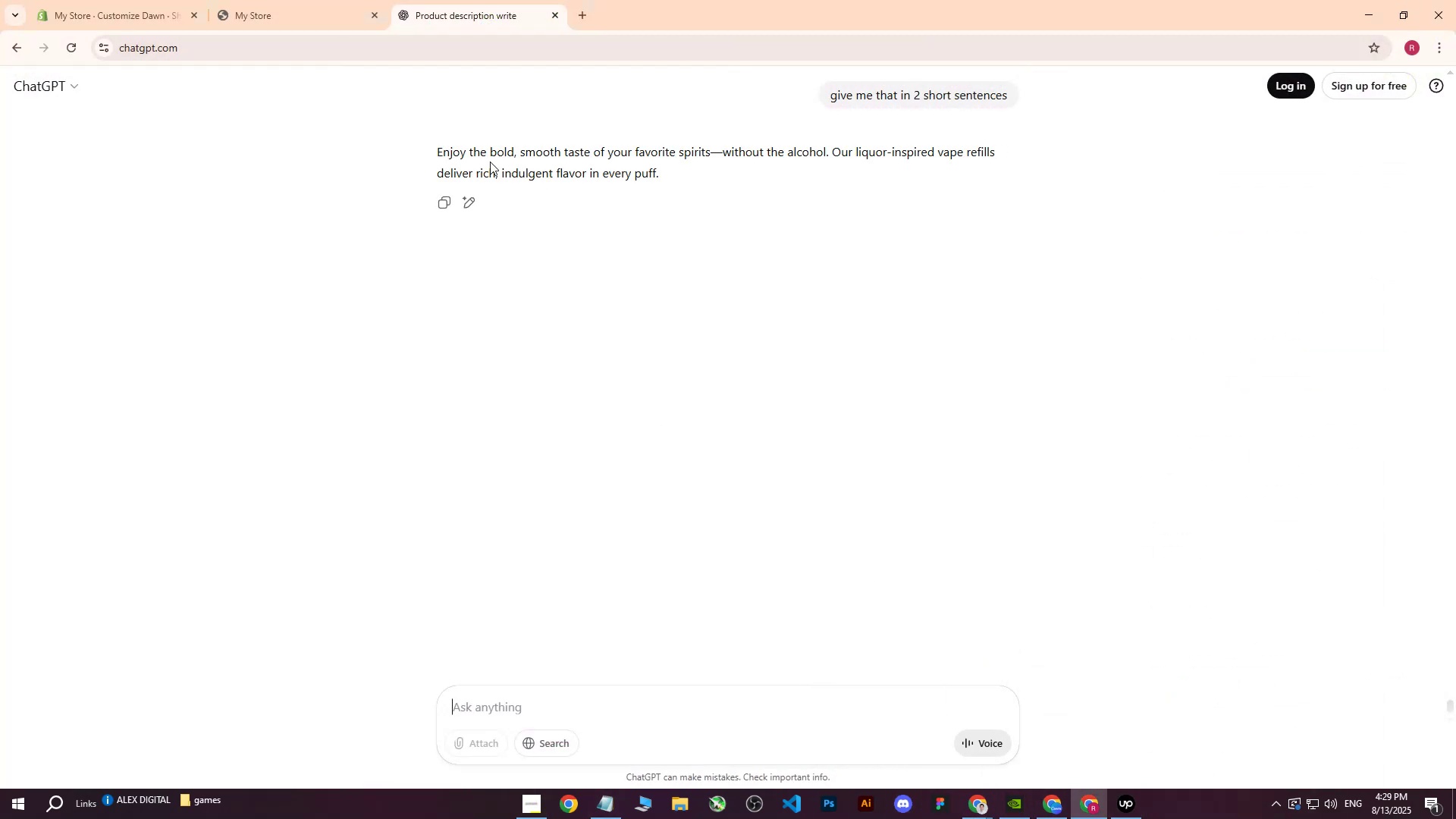 
left_click_drag(start_coordinate=[442, 146], to_coordinate=[723, 184])
 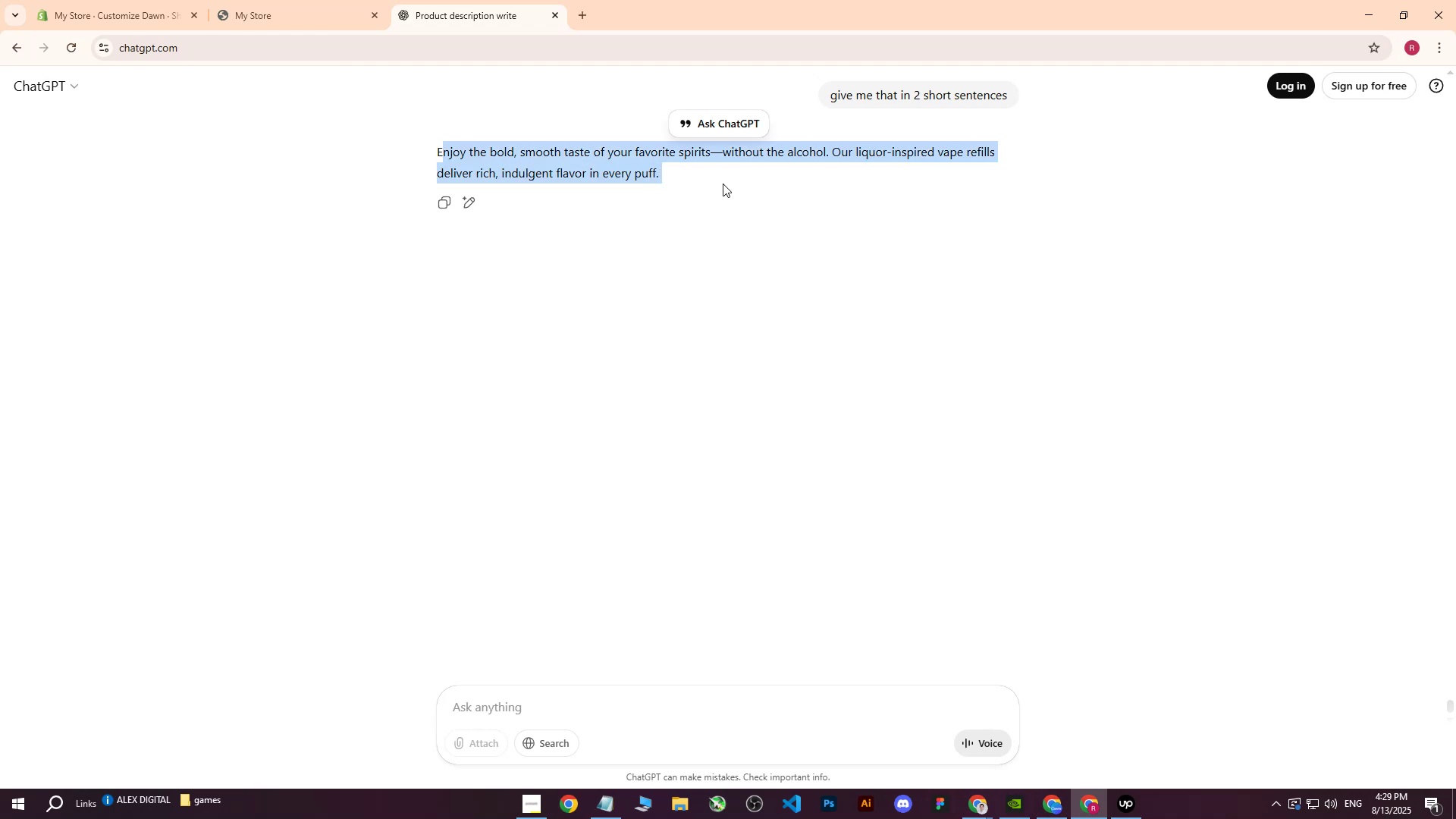 
key(Control+ControlLeft)
 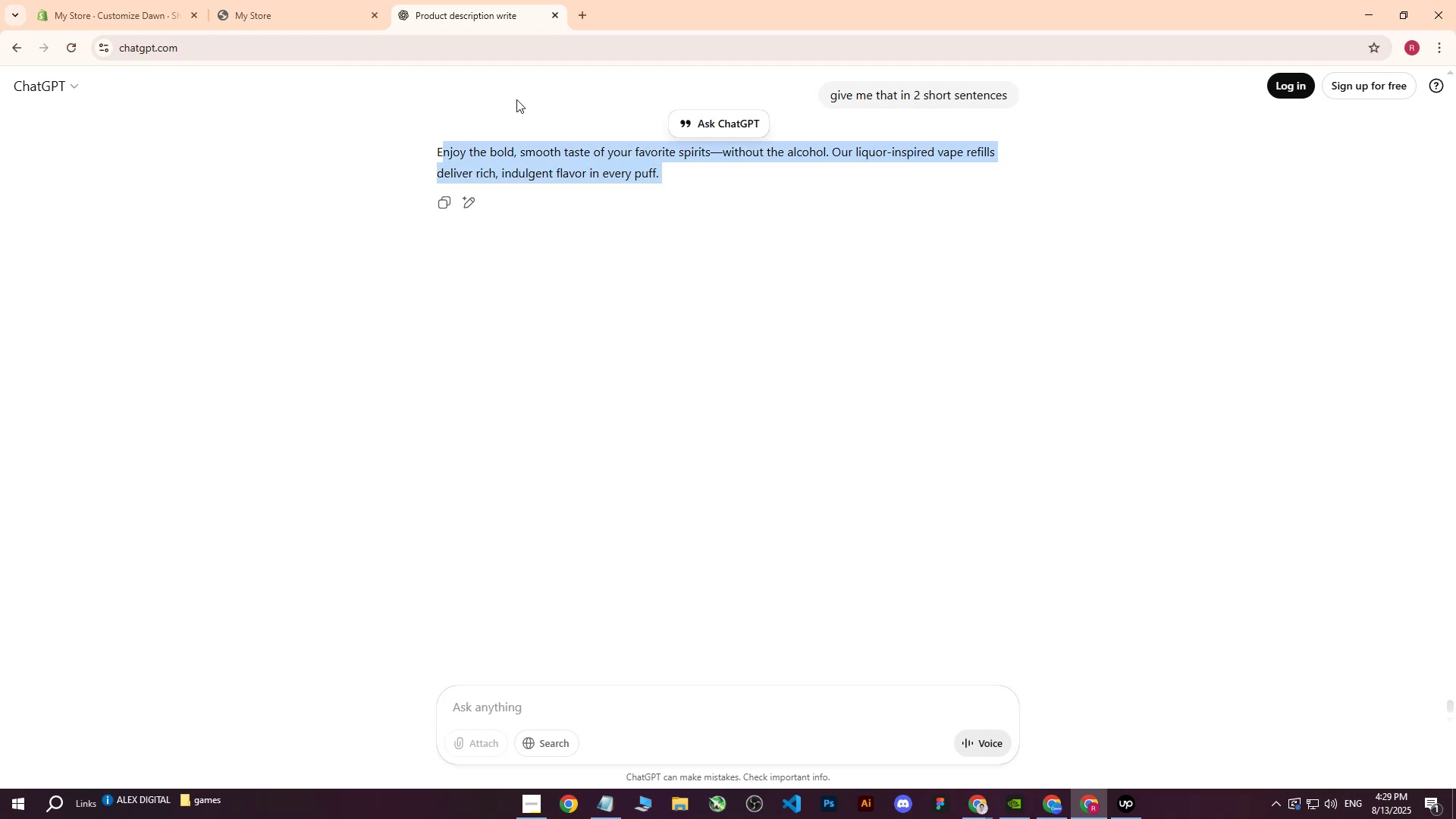 
key(Control+C)
 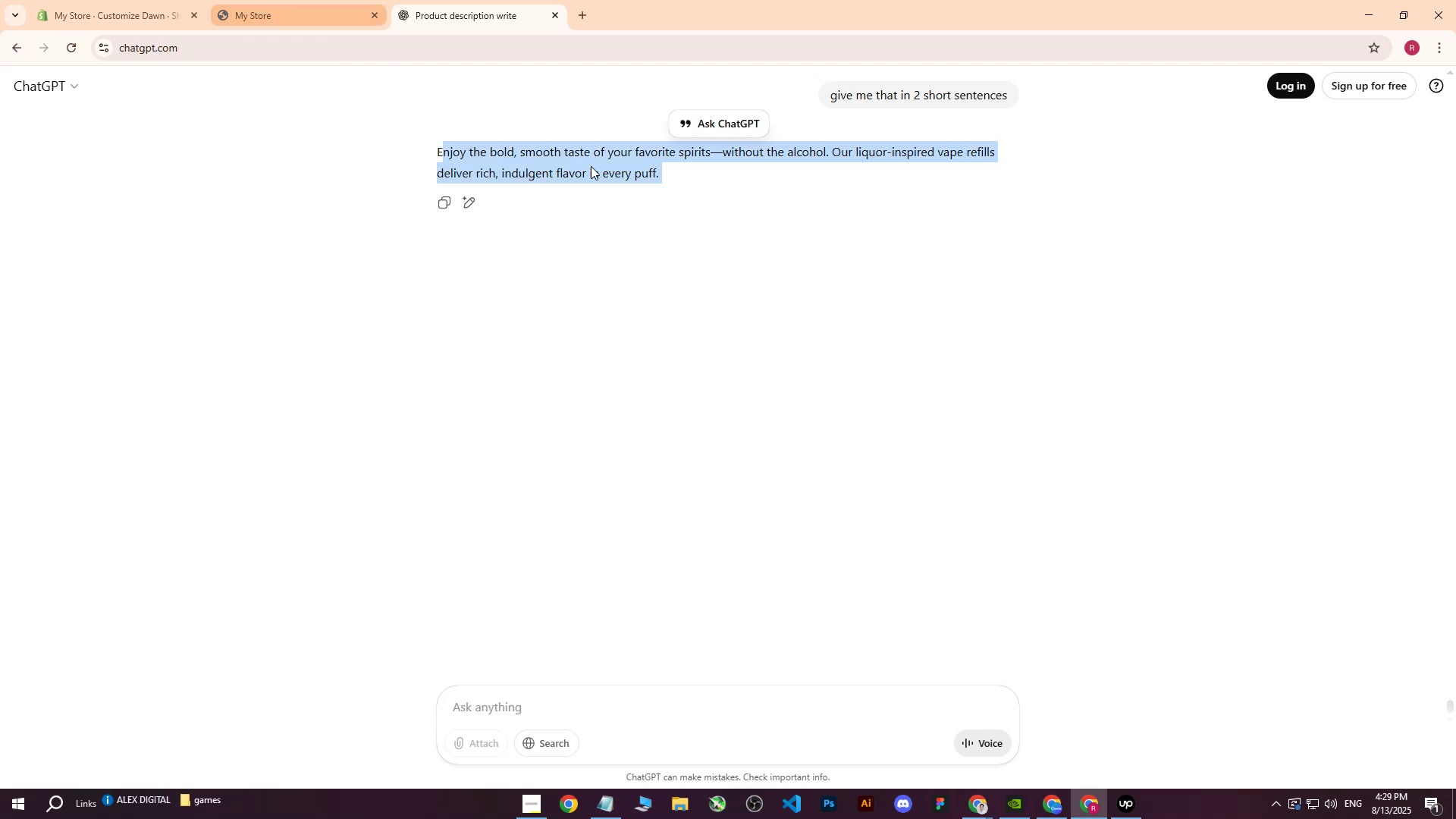 
left_click([675, 217])
 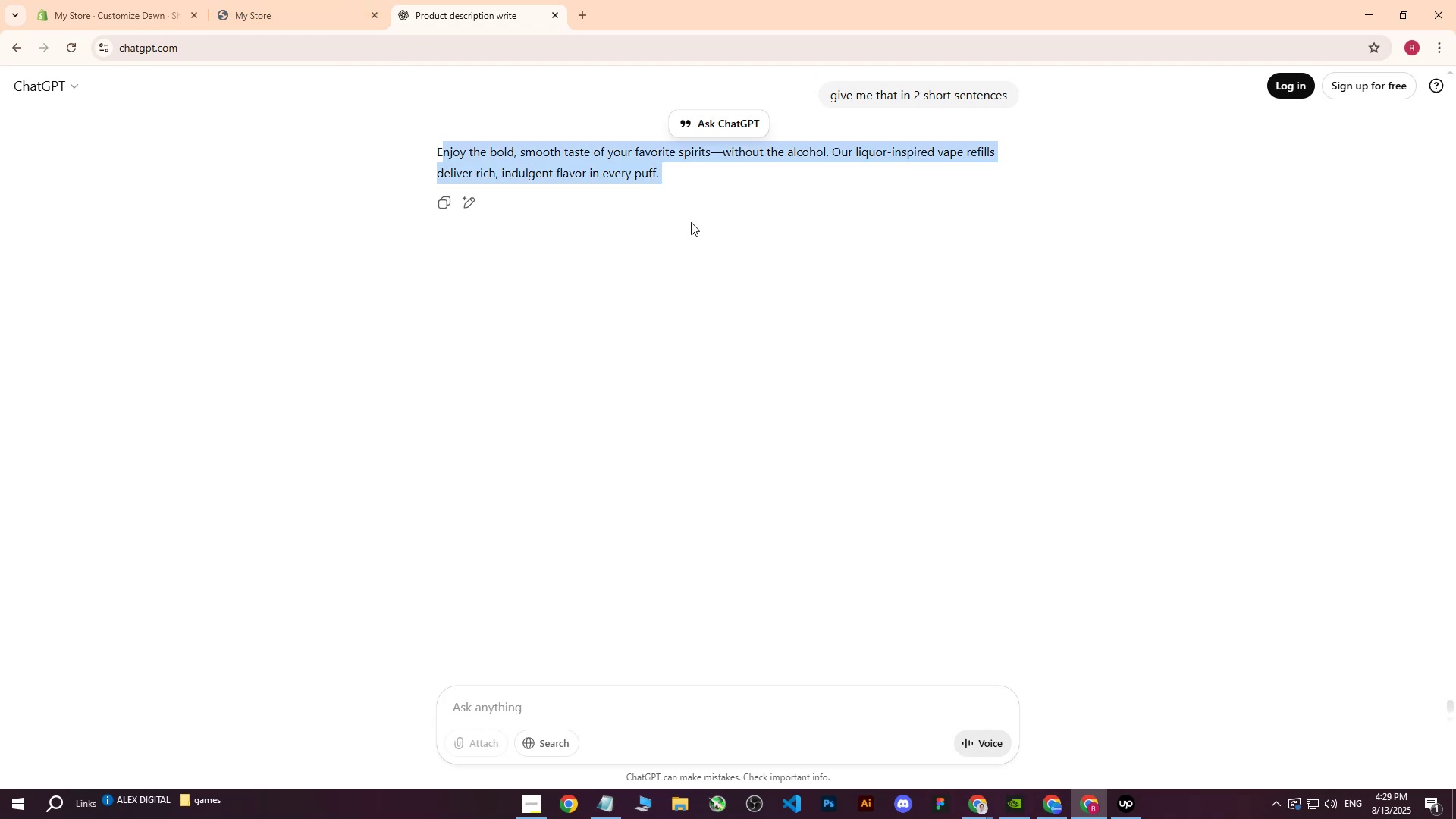 
left_click([734, 231])
 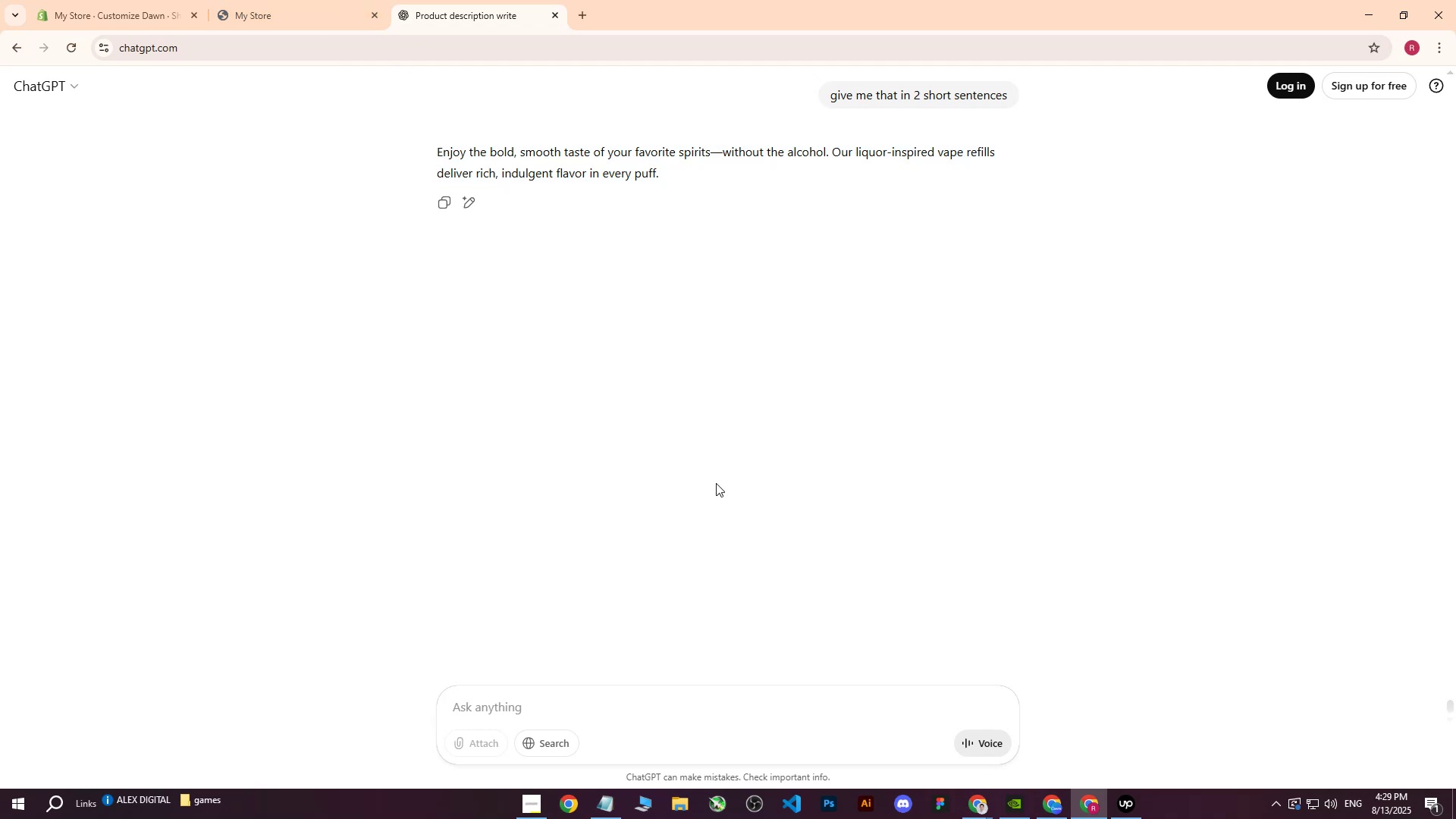 
left_click([568, 720])
 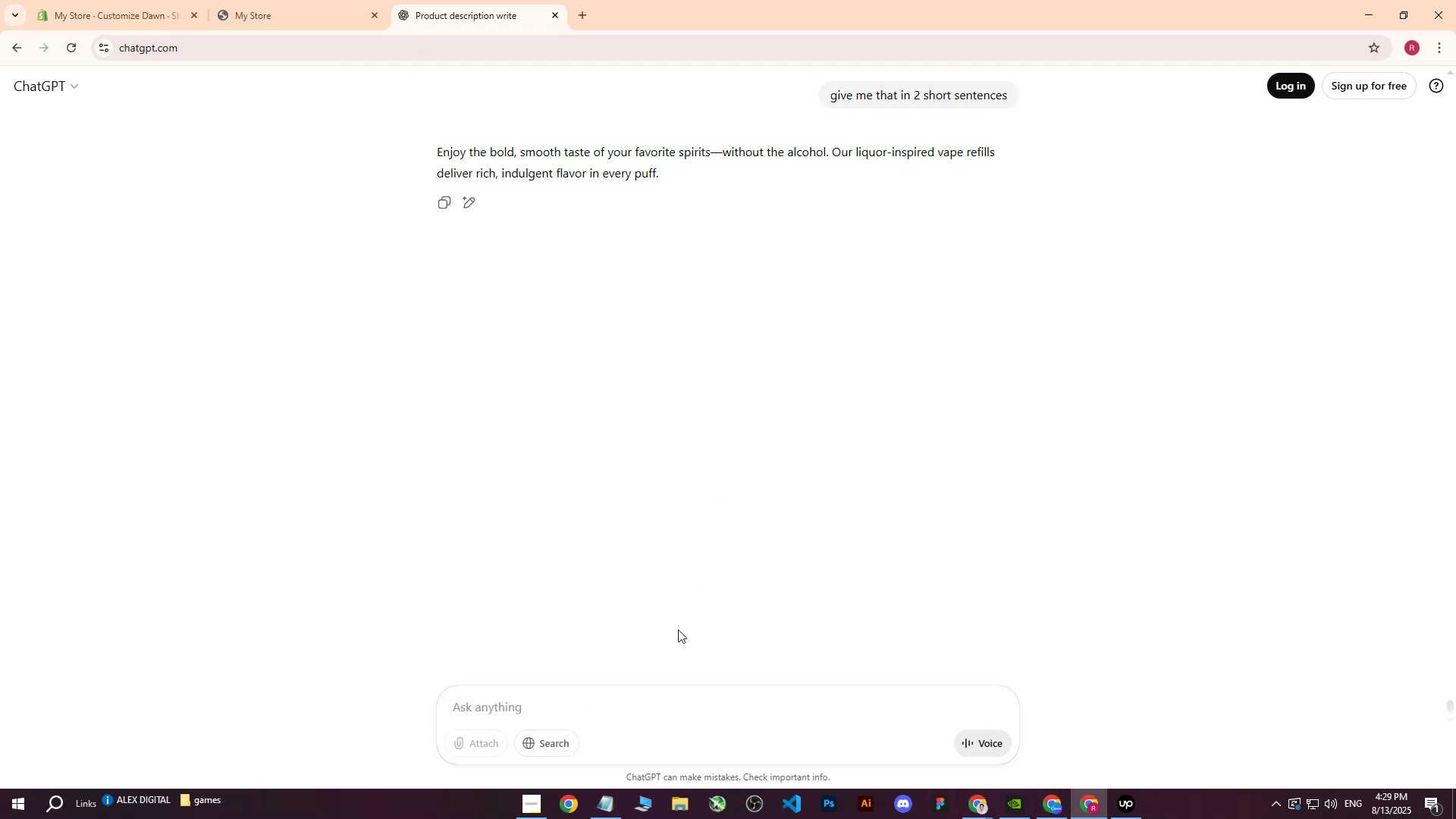 
type(that is not alchol is)
key(Backspace)
type( )
key(Backspace)
type(t is liquor for vap)
 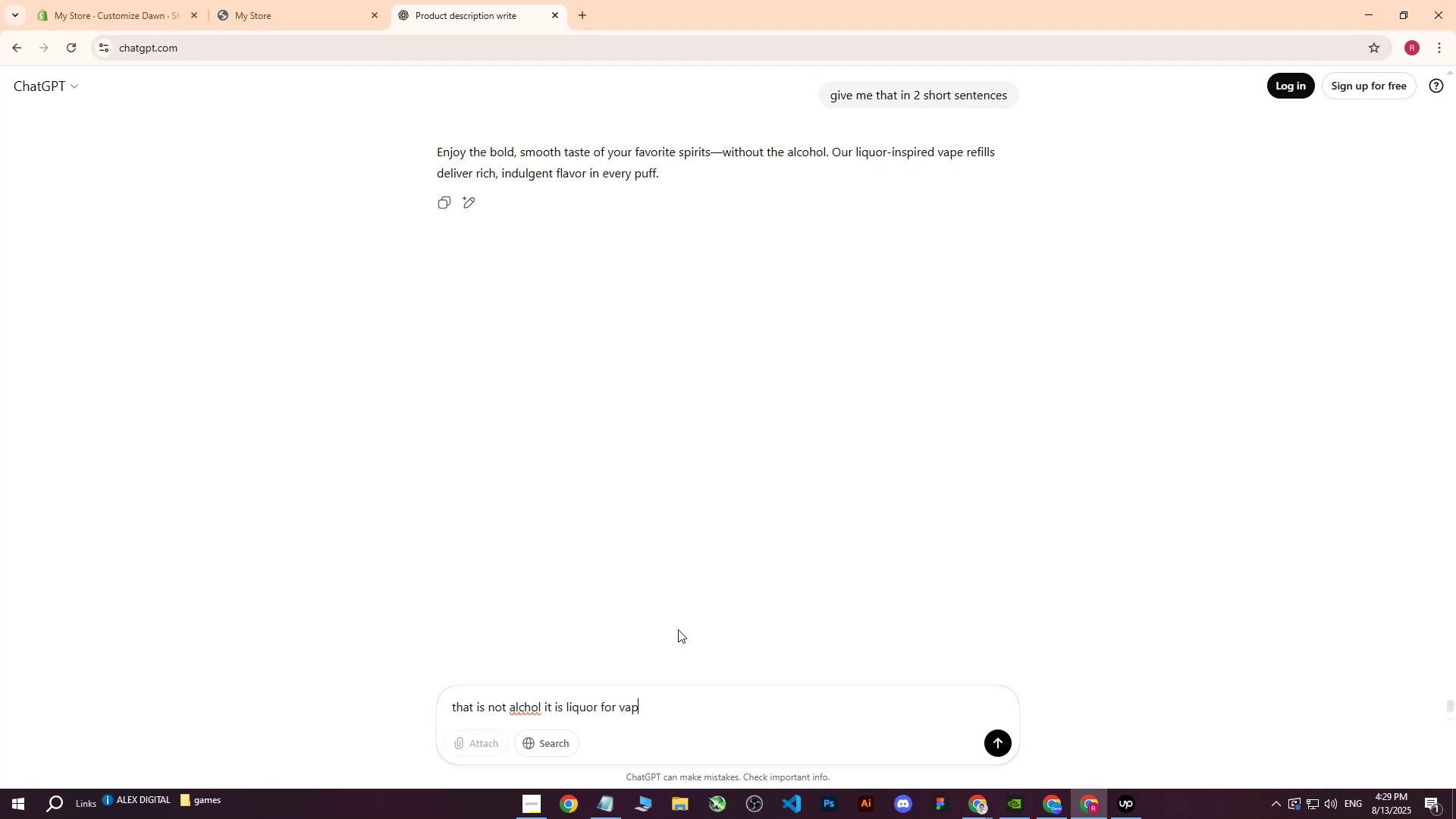 
key(Enter)
 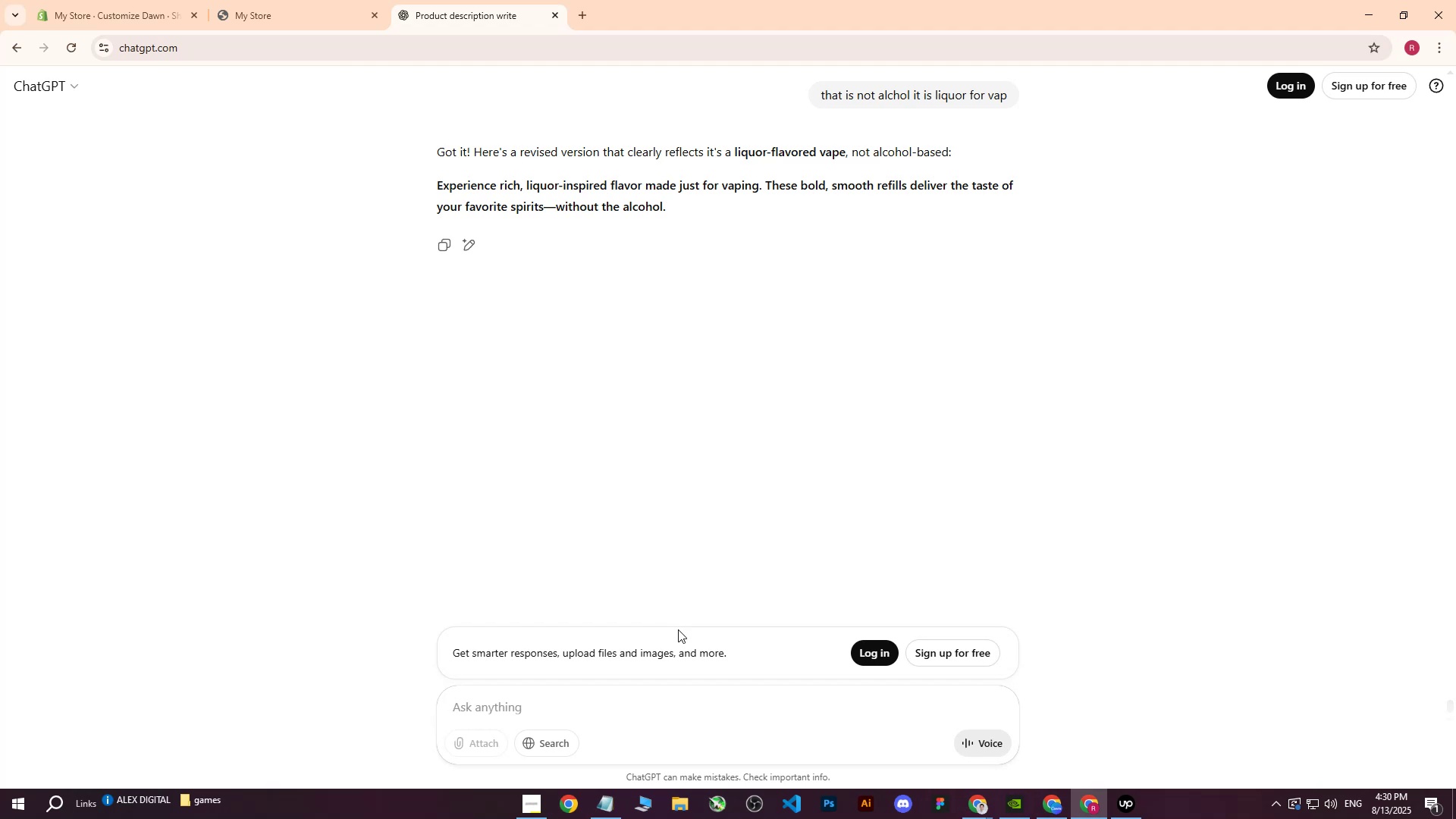 
wait(23.01)
 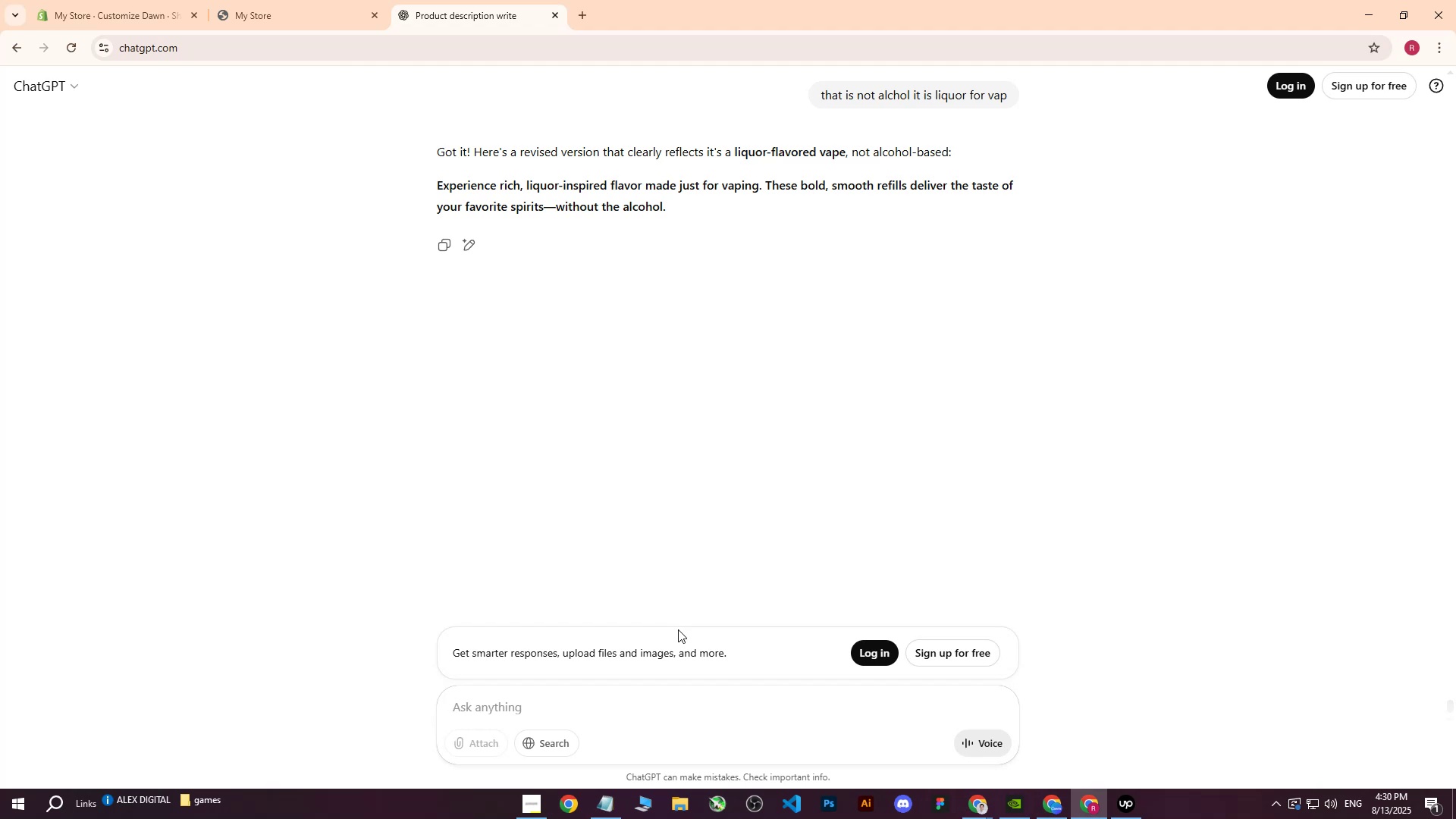 
left_click_drag(start_coordinate=[431, 187], to_coordinate=[763, 187])
 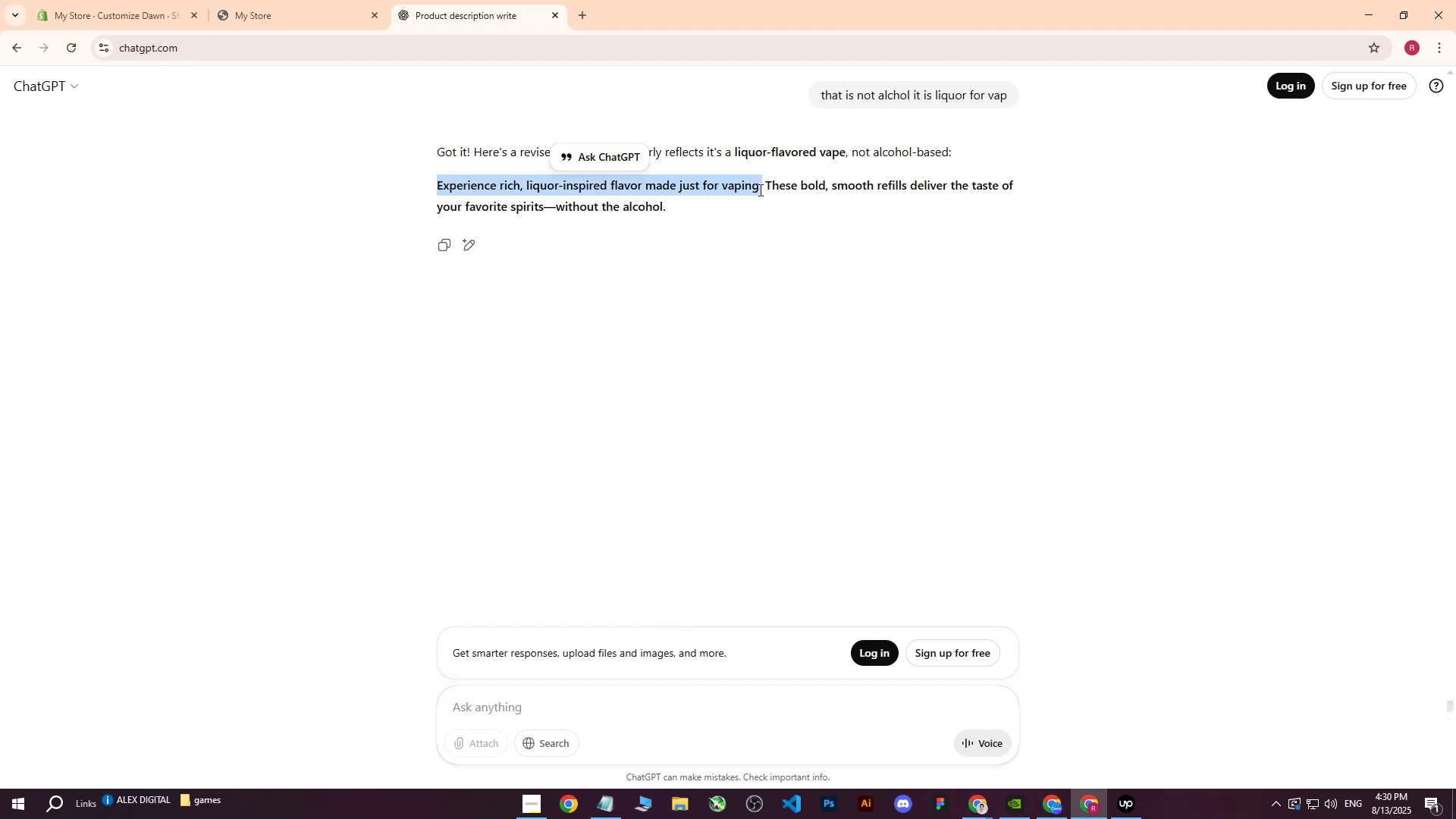 
hold_key(key=ControlLeft, duration=0.51)
 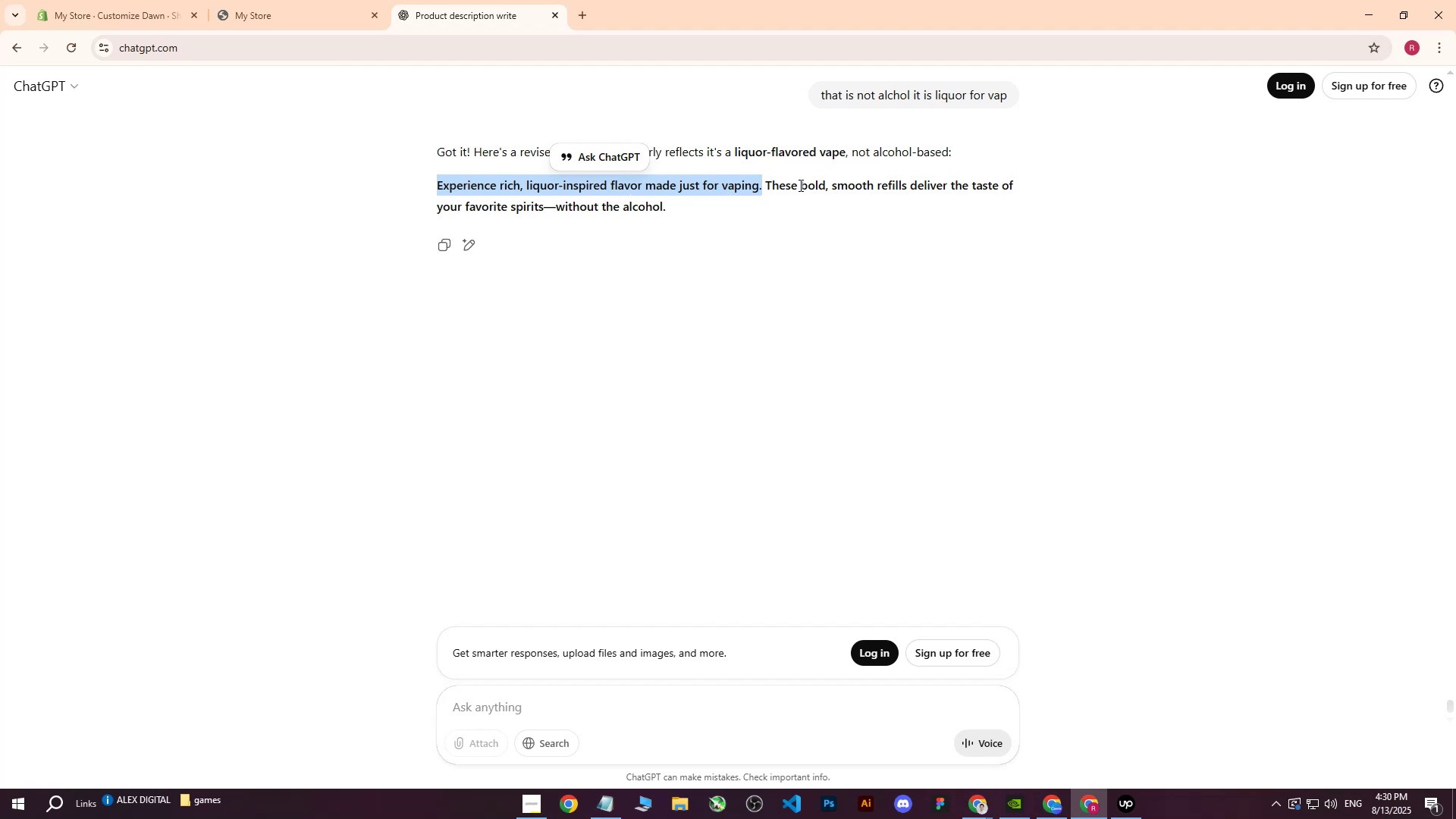 
left_click([799, 185])
 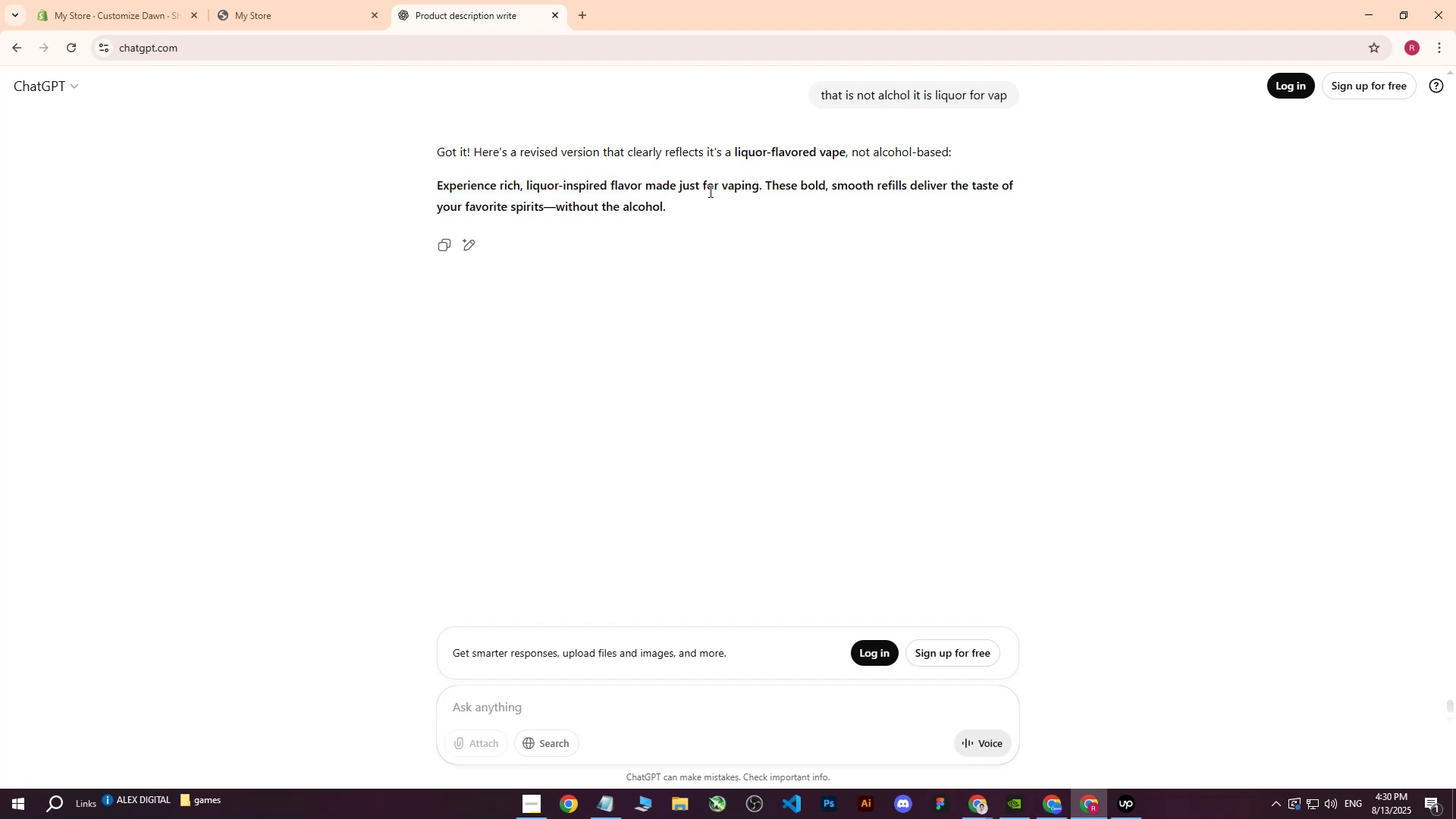 
left_click_drag(start_coordinate=[438, 187], to_coordinate=[761, 184])
 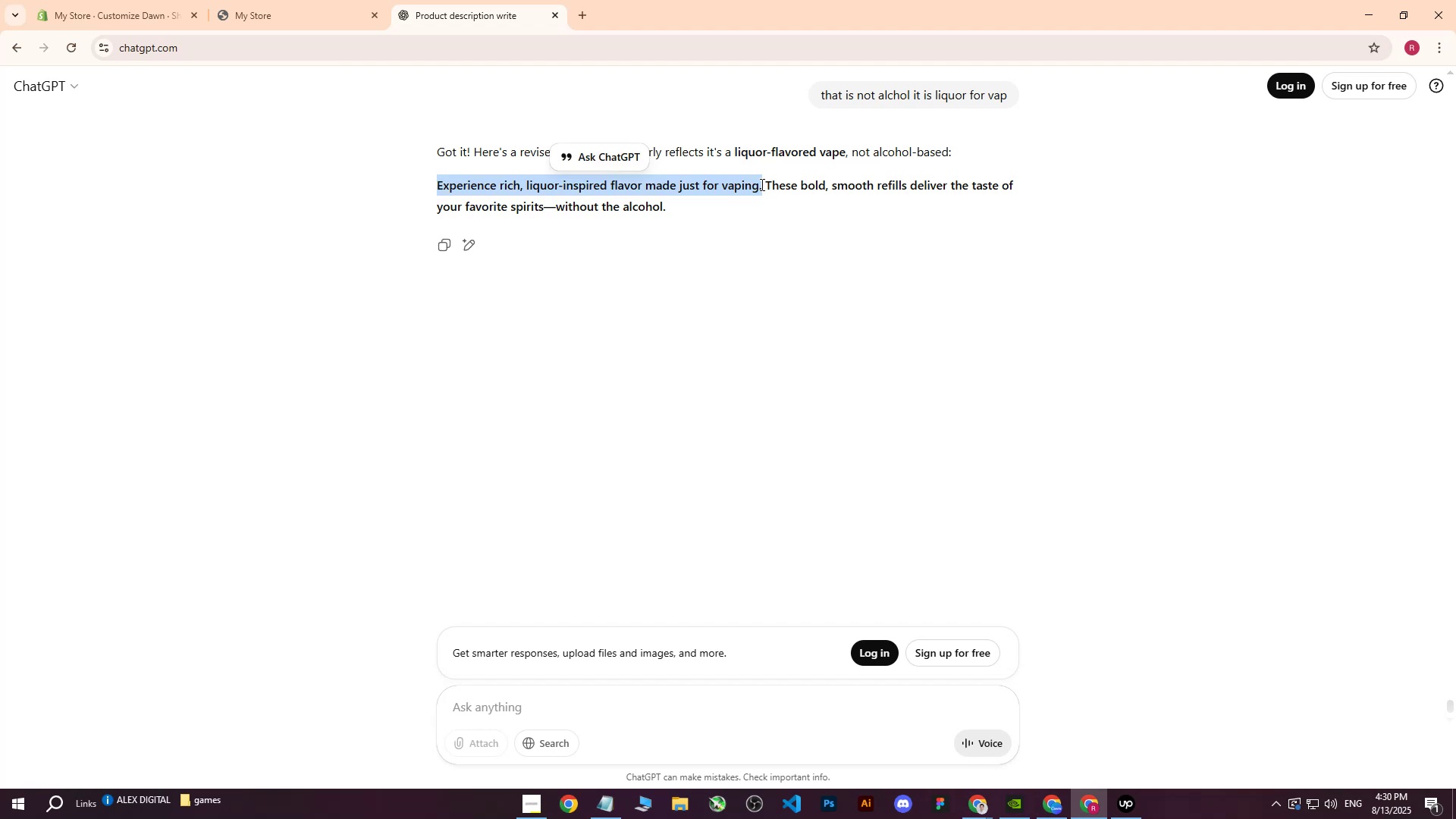 
key(Control+ControlLeft)
 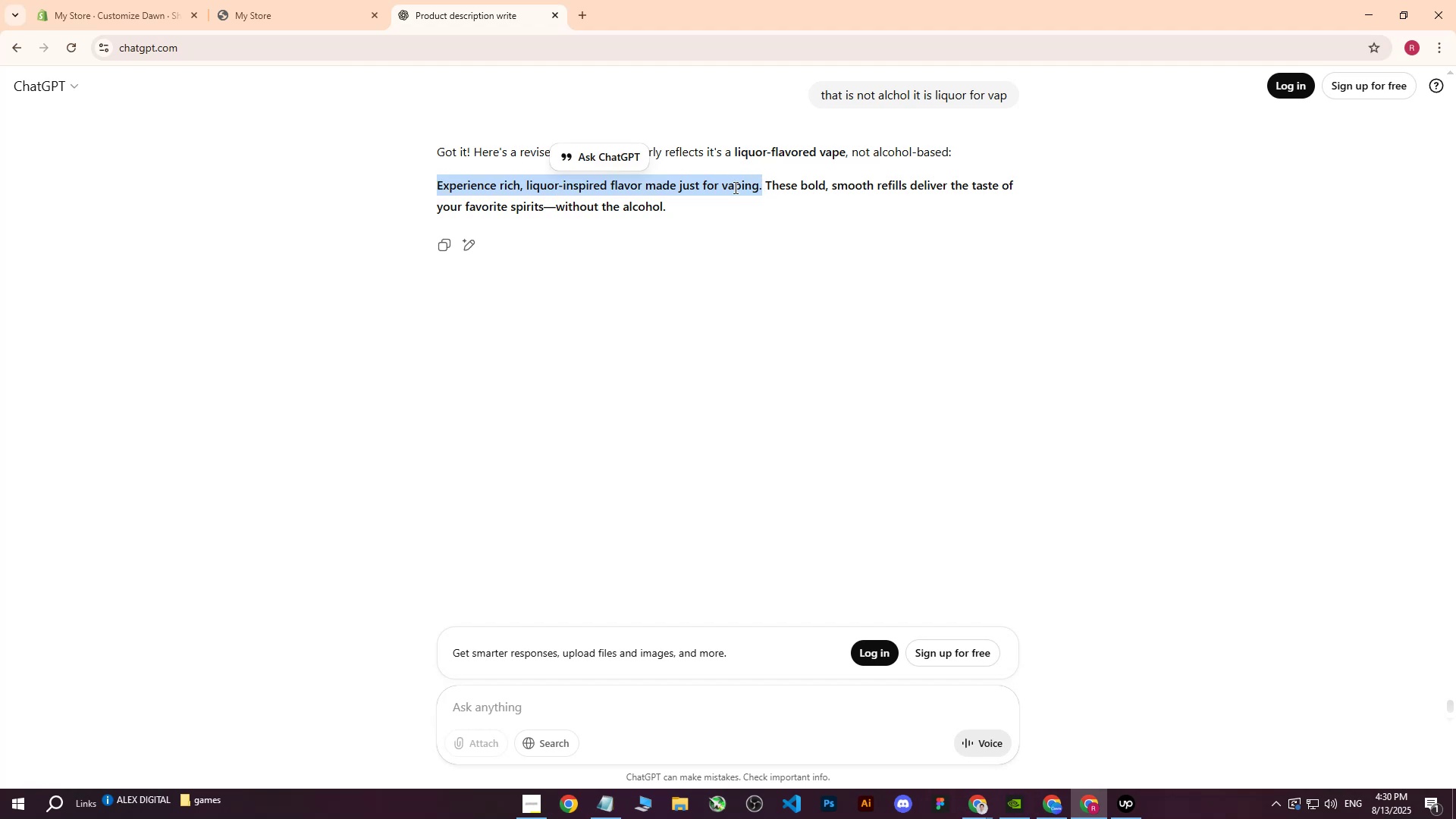 
key(Control+C)
 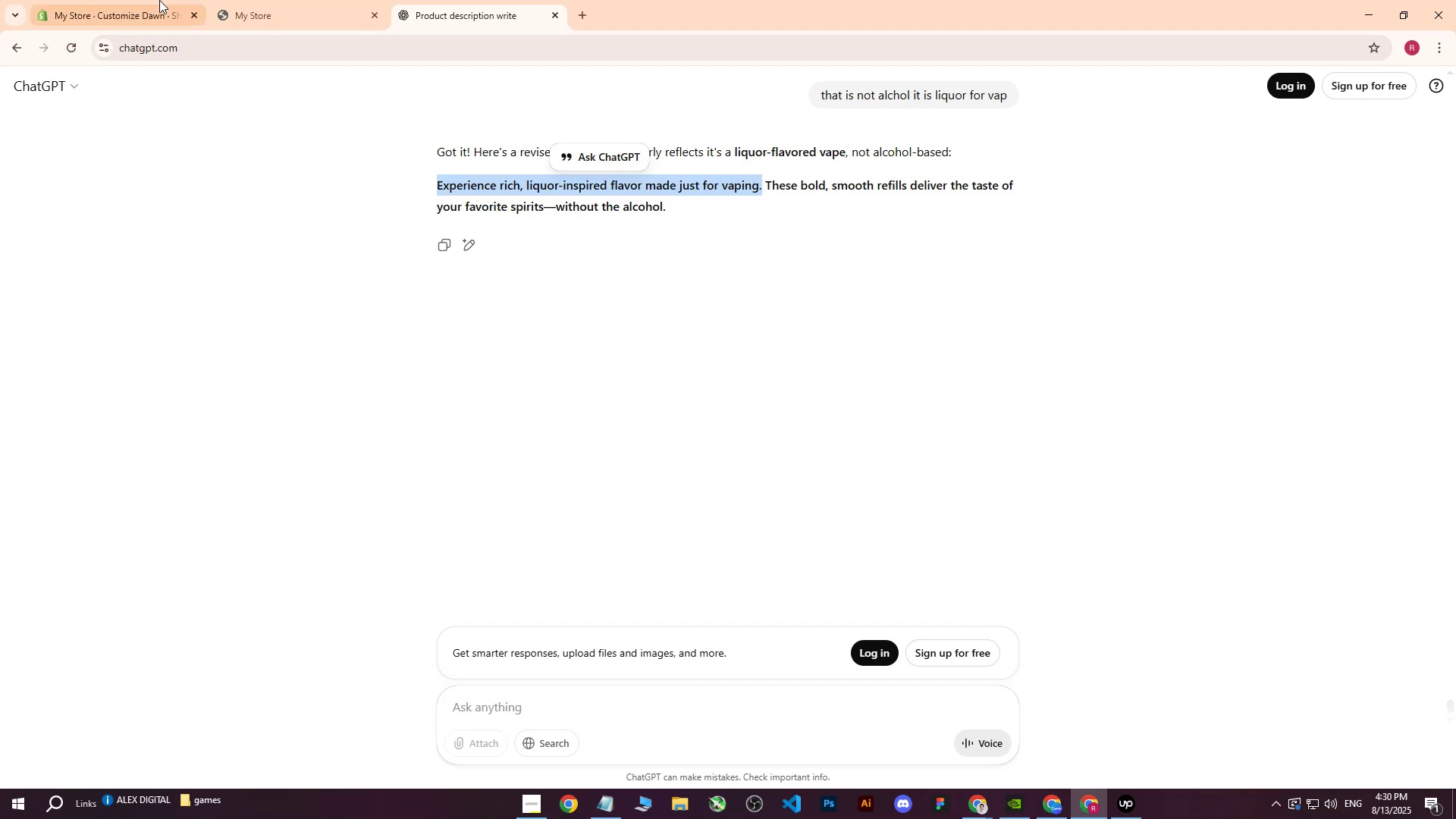 
left_click([158, 0])
 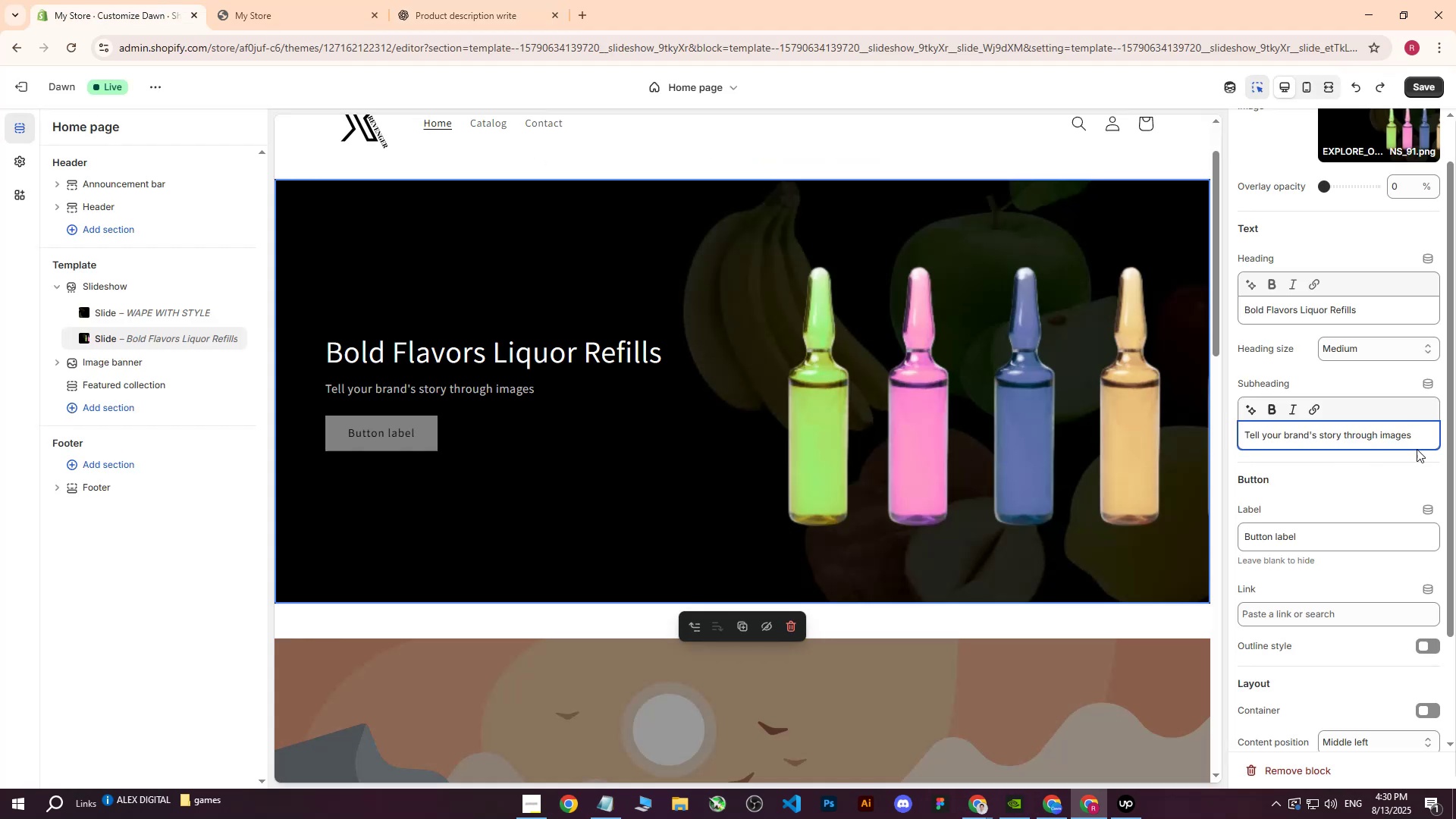 
left_click_drag(start_coordinate=[1420, 438], to_coordinate=[1184, 435])
 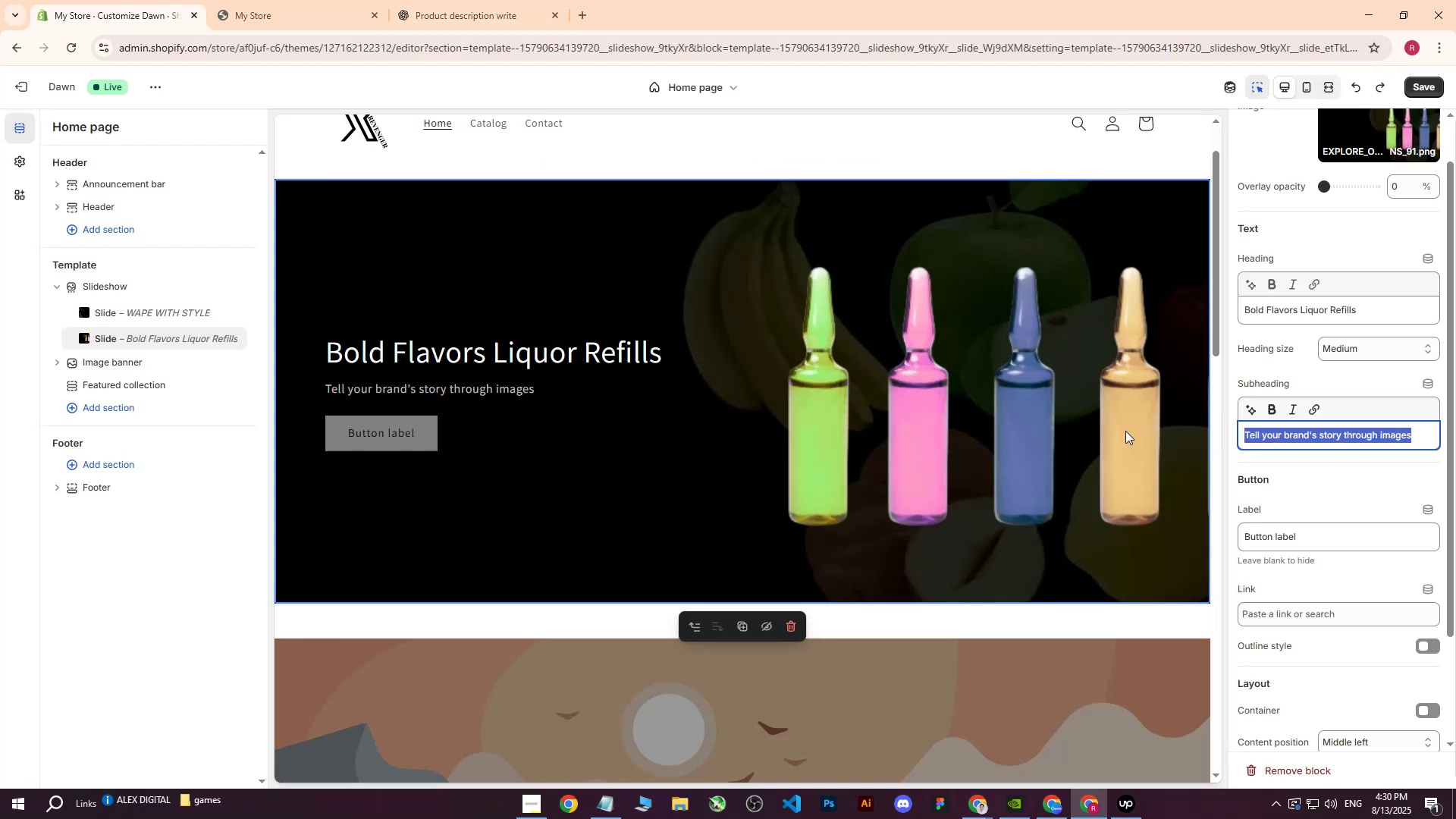 
key(Control+ControlLeft)
 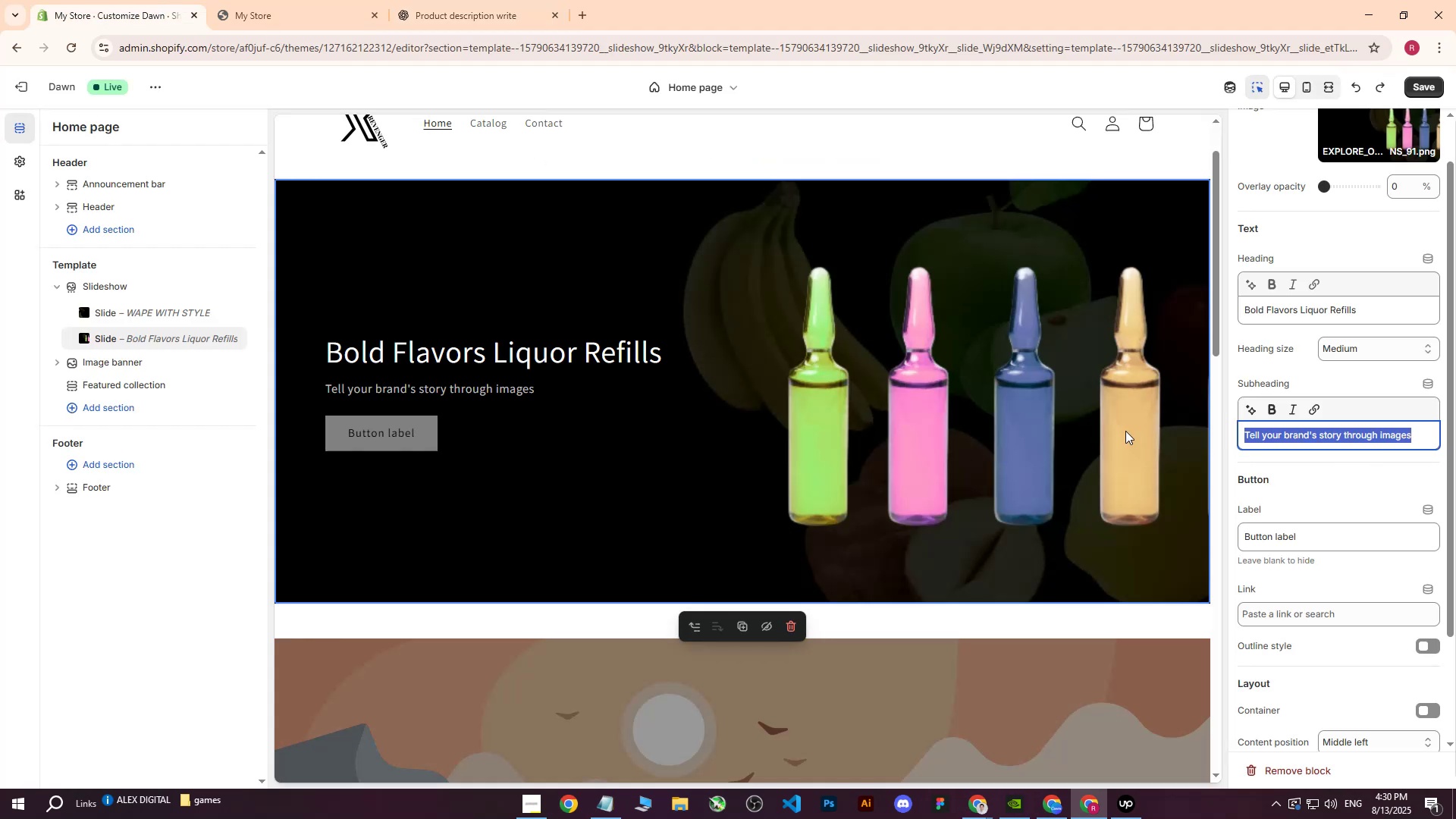 
key(Control+V)
 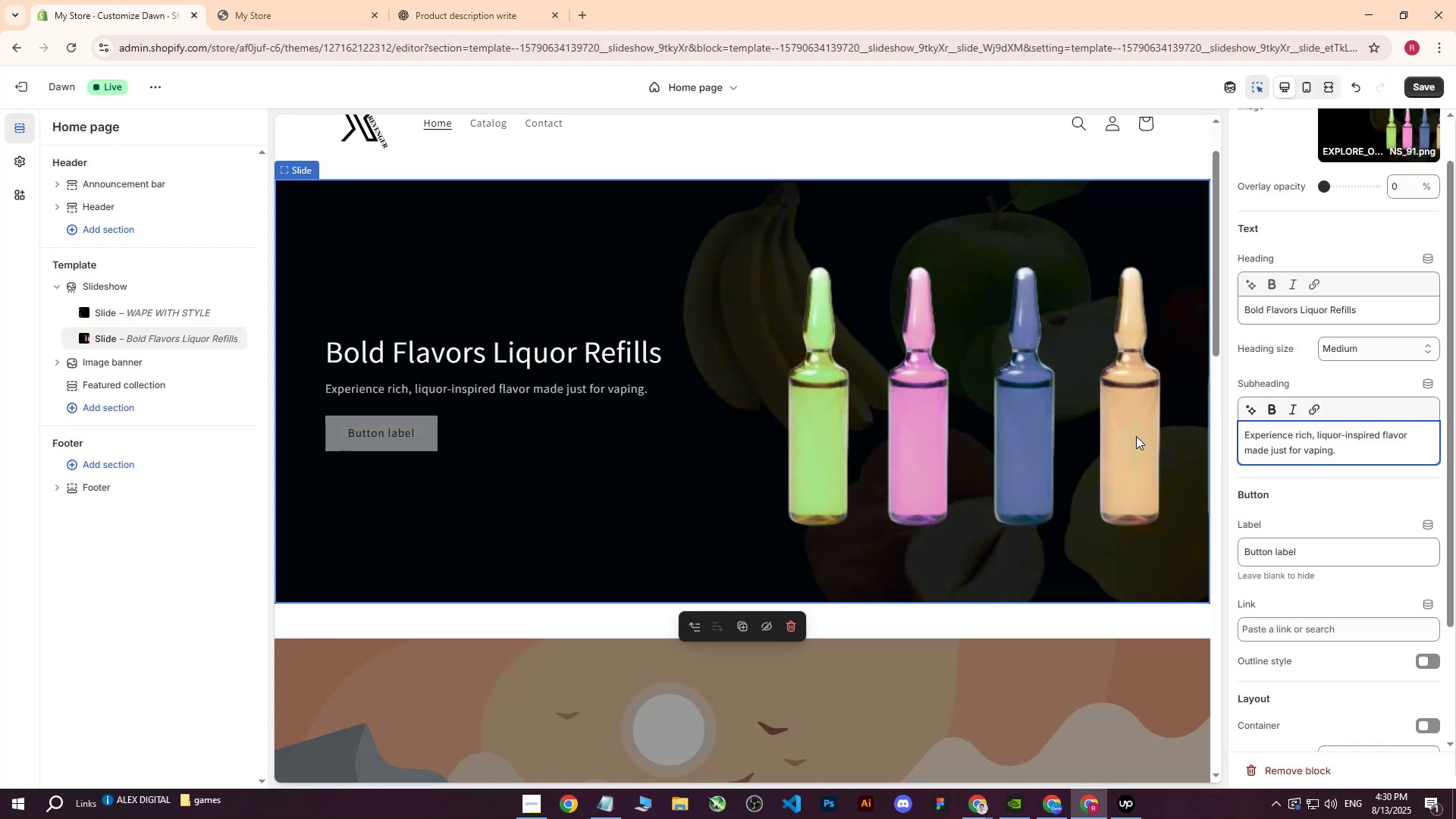 
mouse_move([1375, 190])
 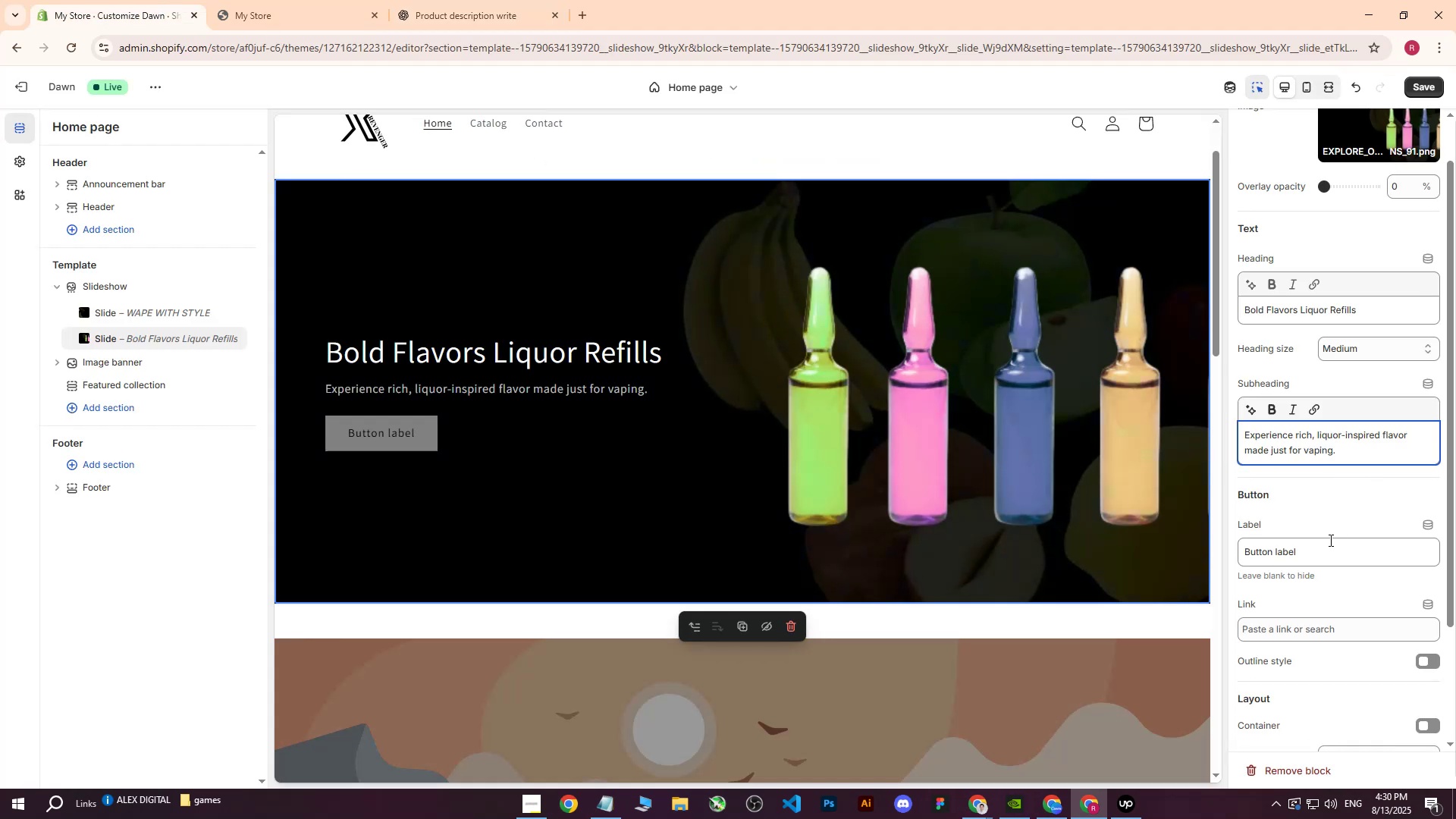 
scroll: coordinate [1350, 516], scroll_direction: down, amount: 4.0
 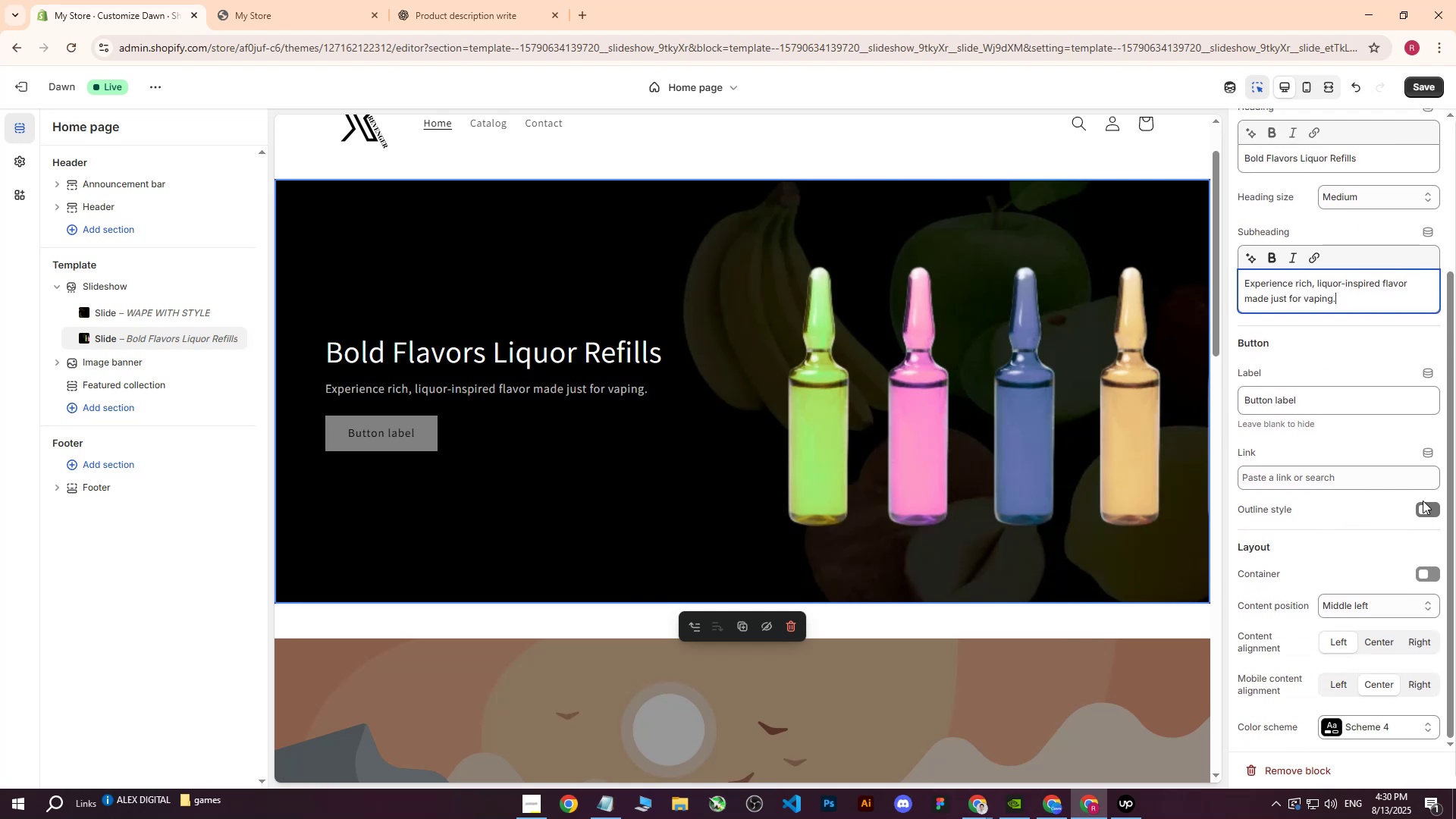 
left_click([1423, 512])
 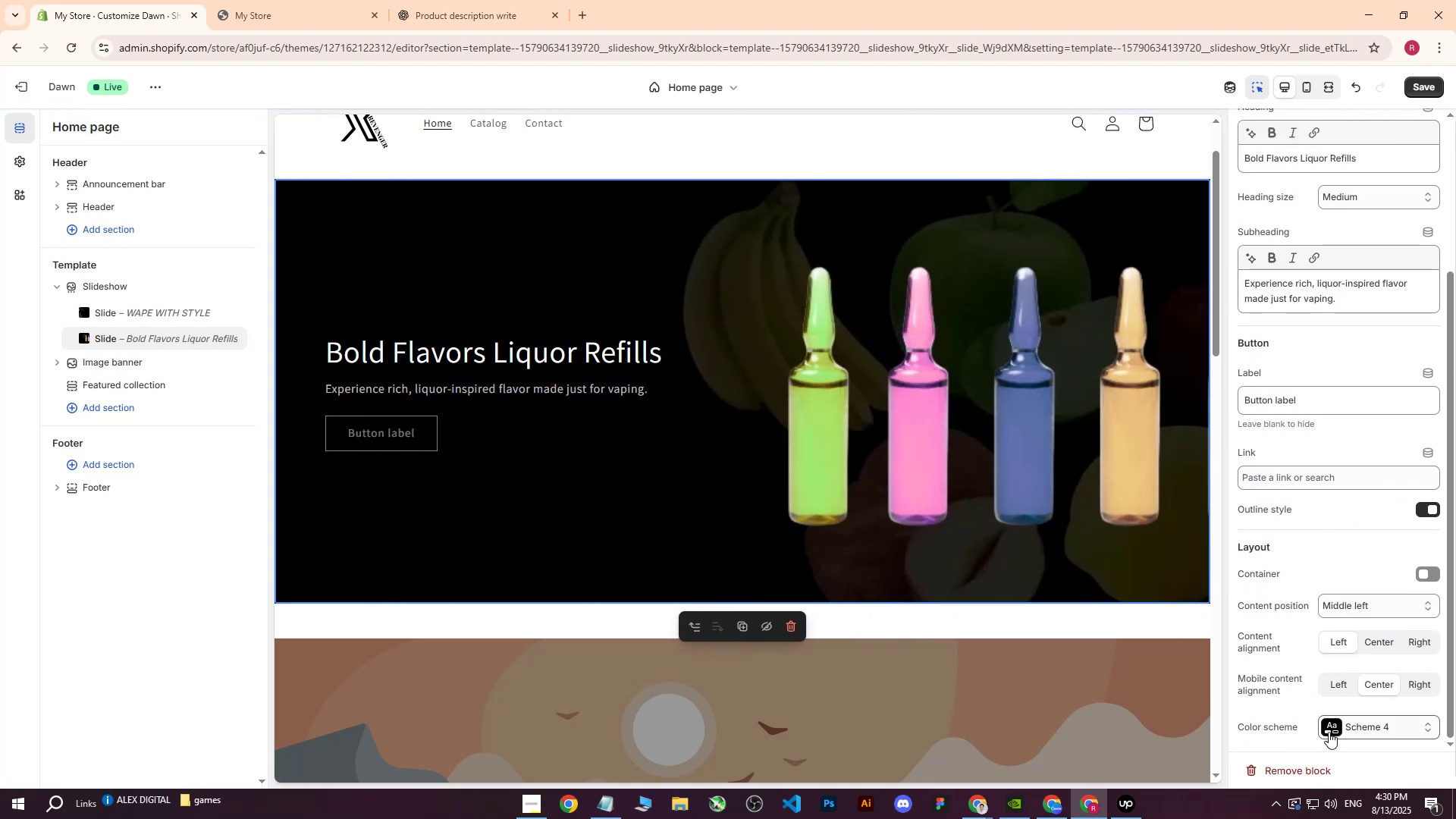 
wait(6.46)
 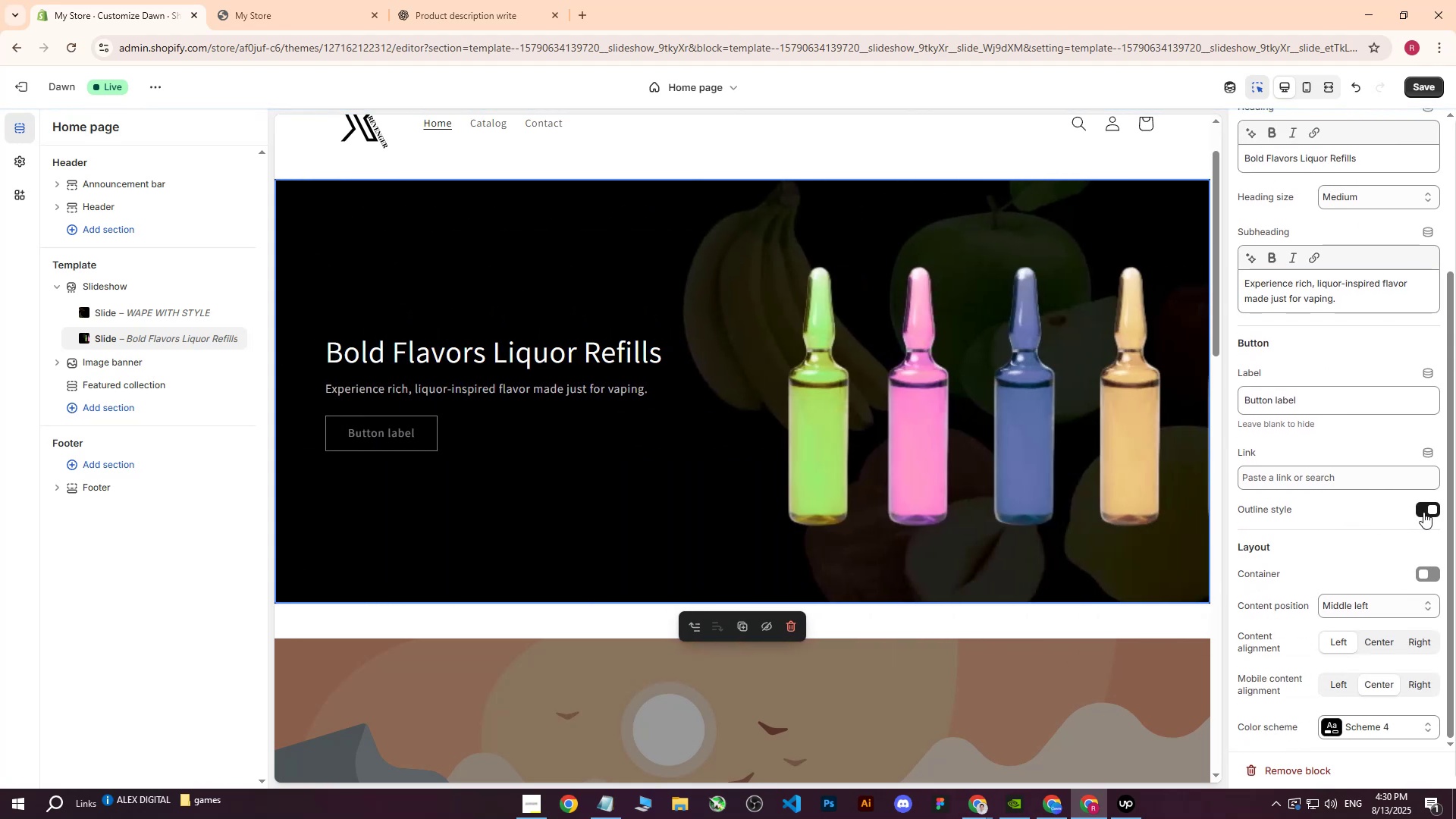 
left_click([1329, 732])
 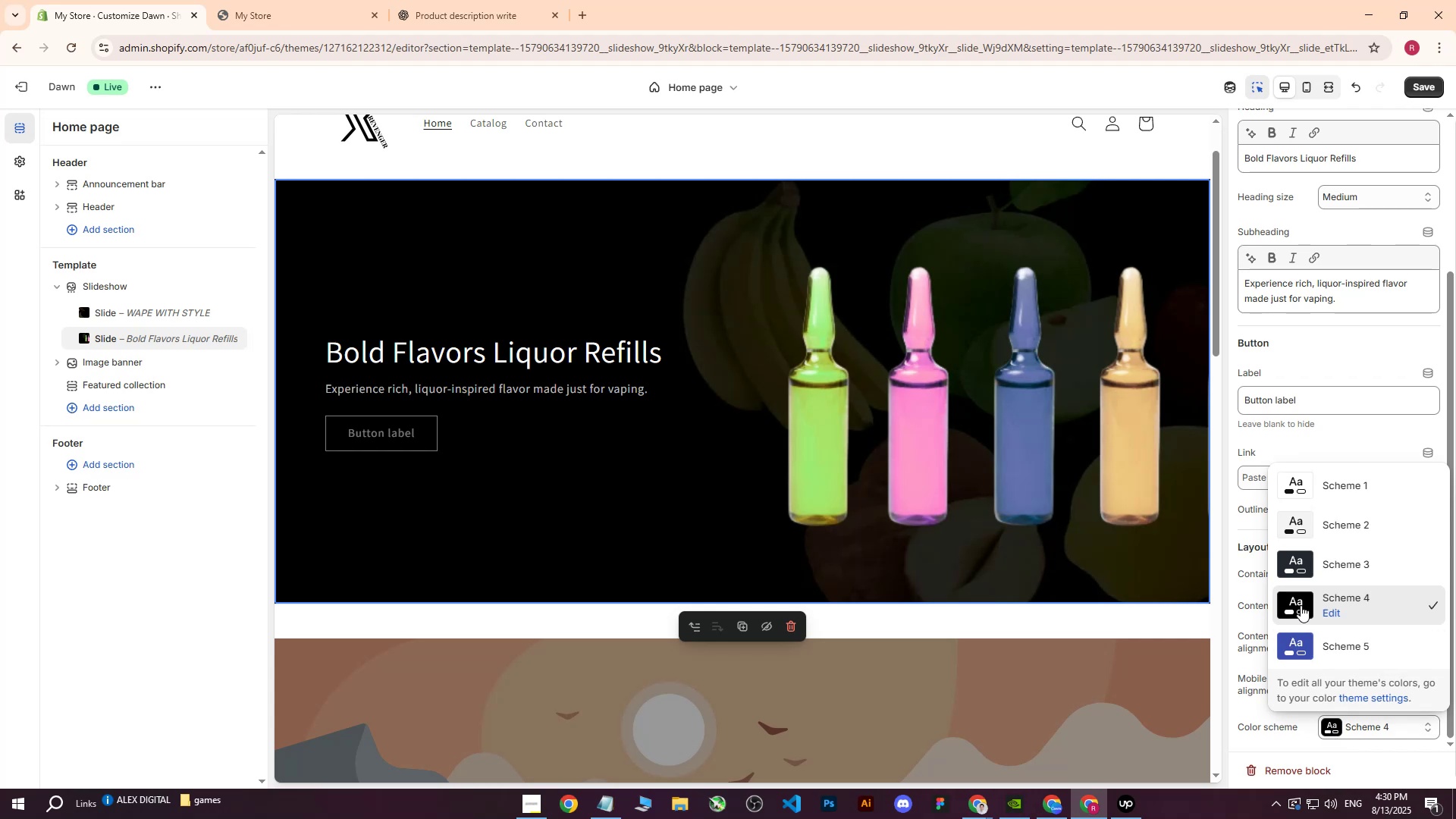 
left_click([1329, 615])
 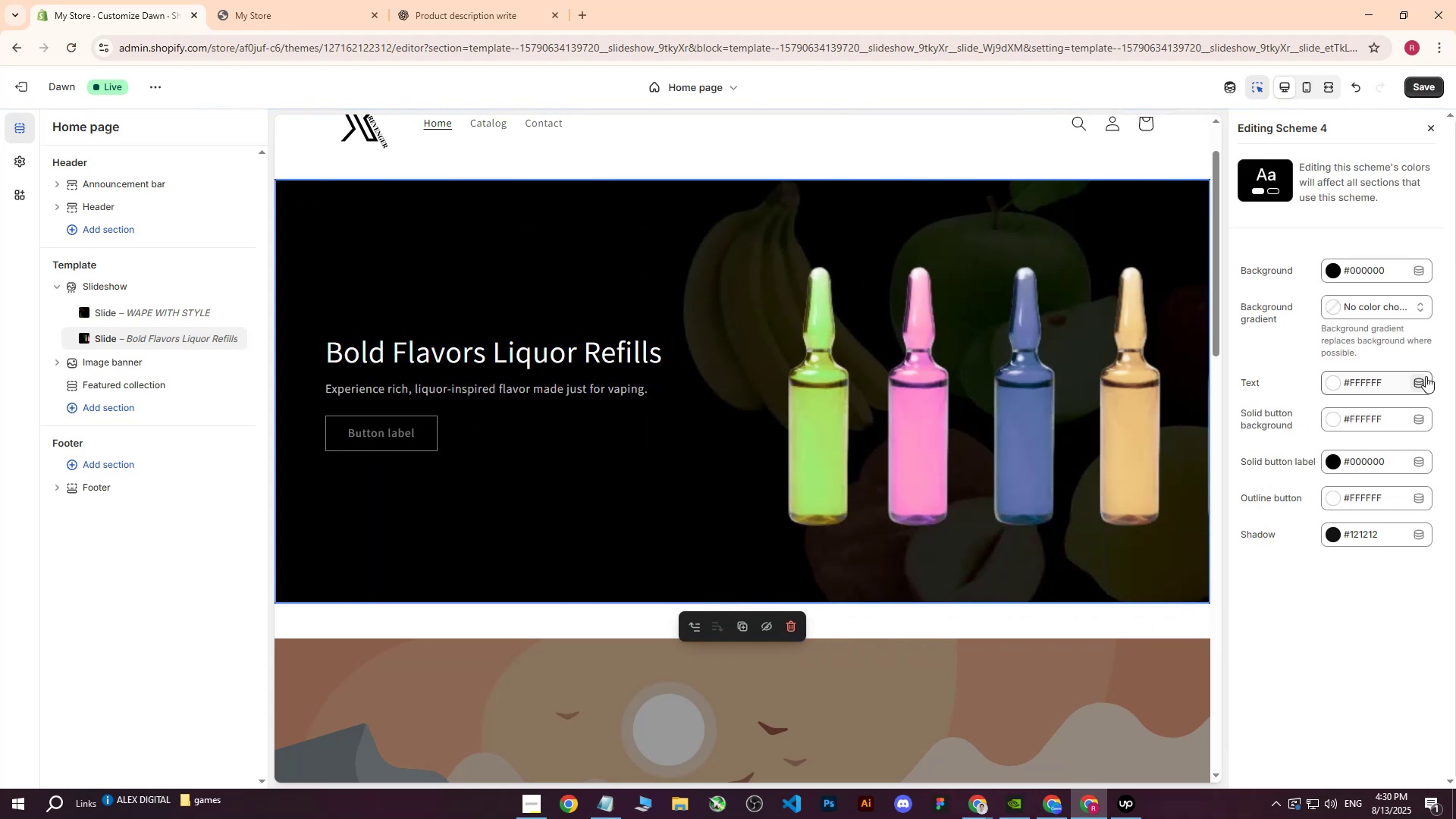 
wait(8.05)
 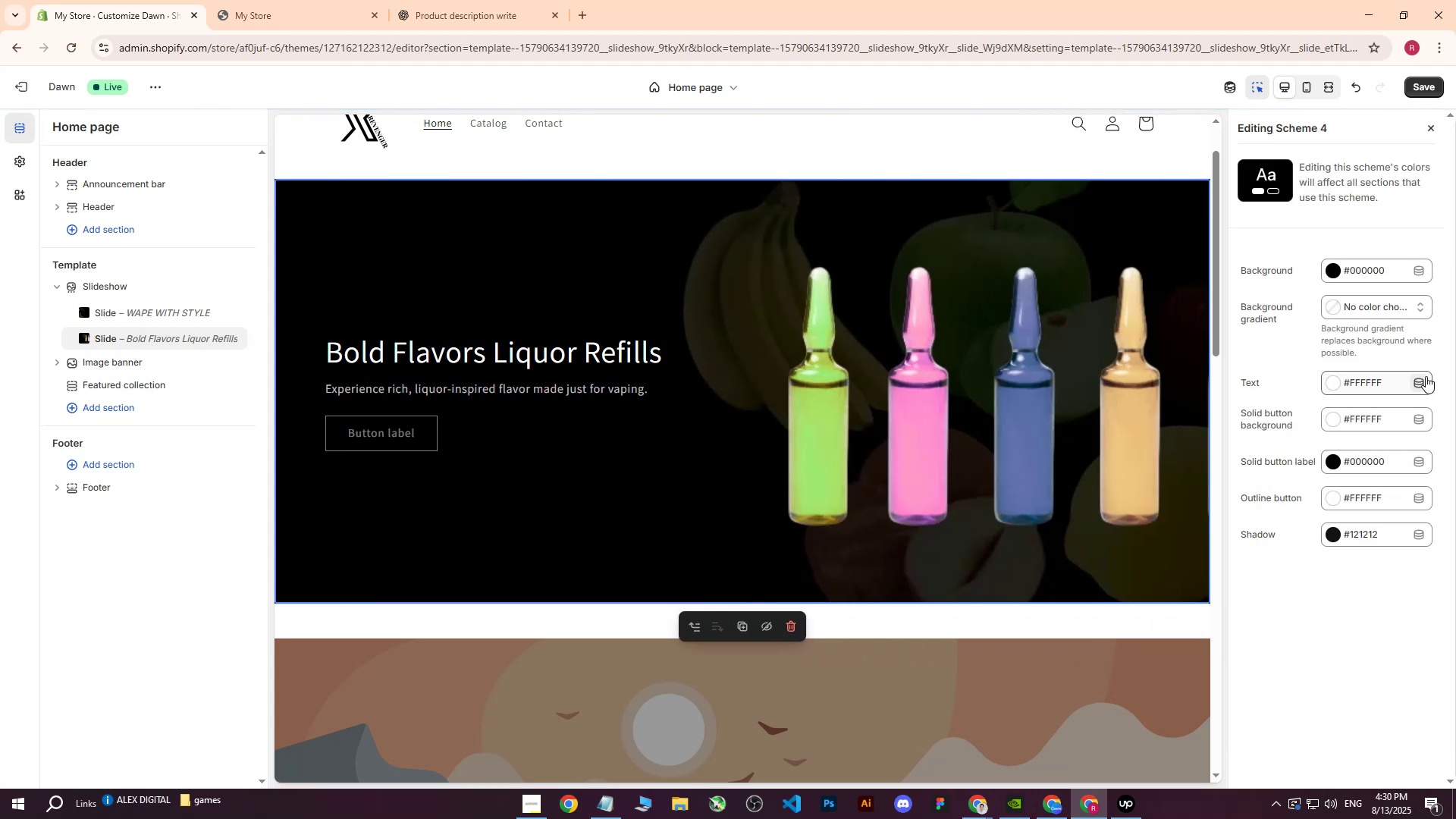 
left_click([1420, 93])
 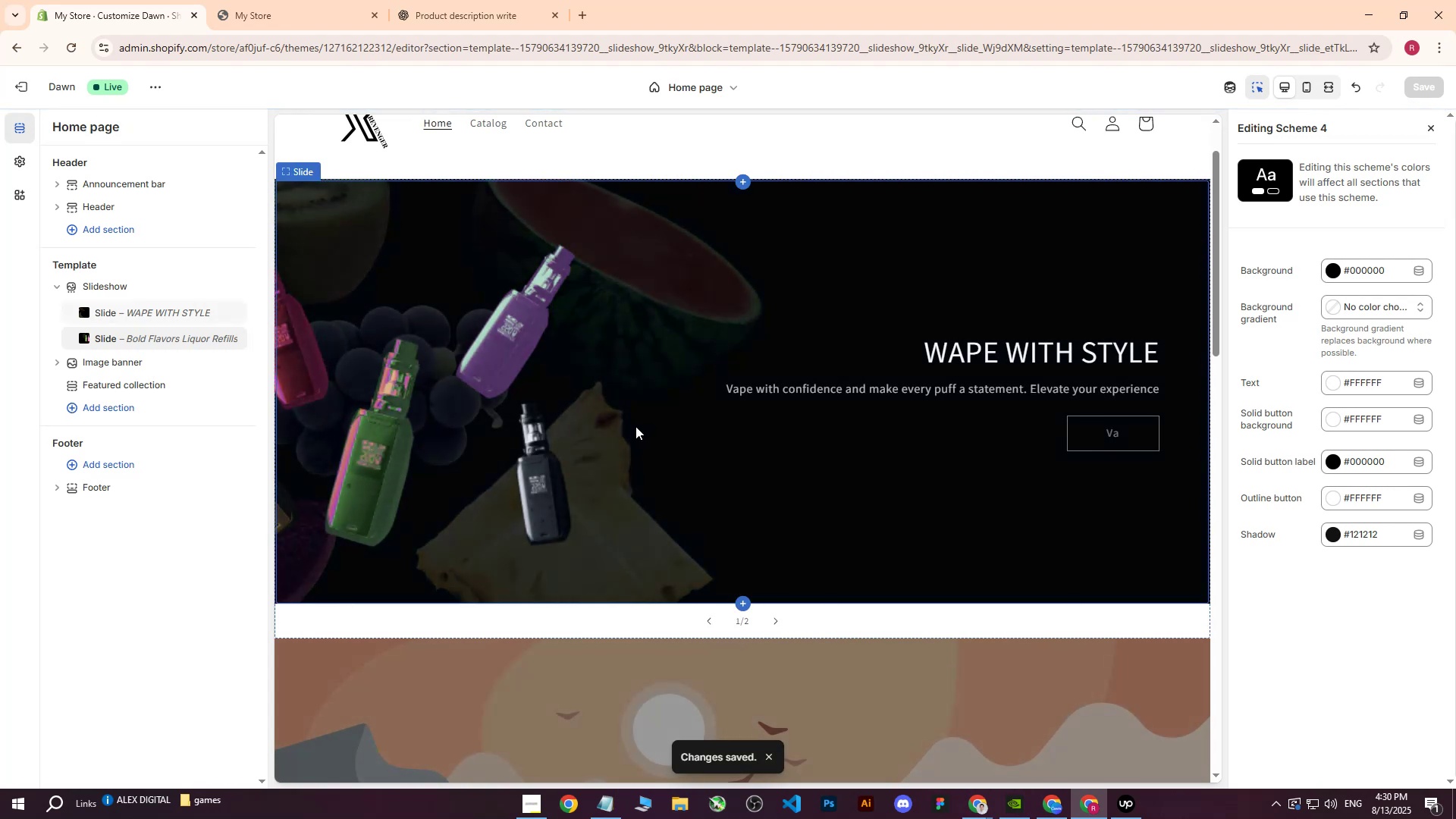 
wait(5.49)
 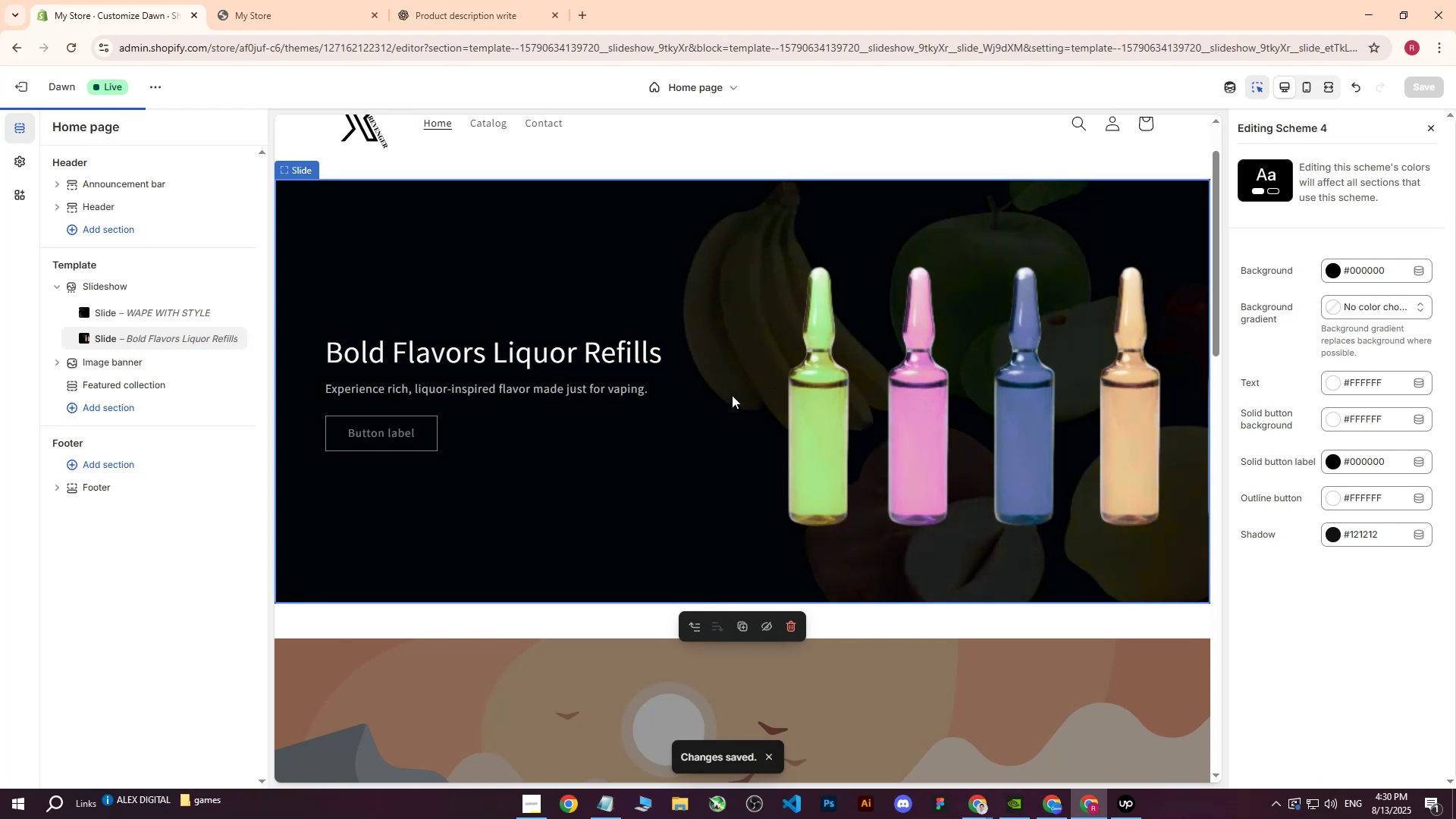 
scroll: coordinate [482, 453], scroll_direction: up, amount: 2.0
 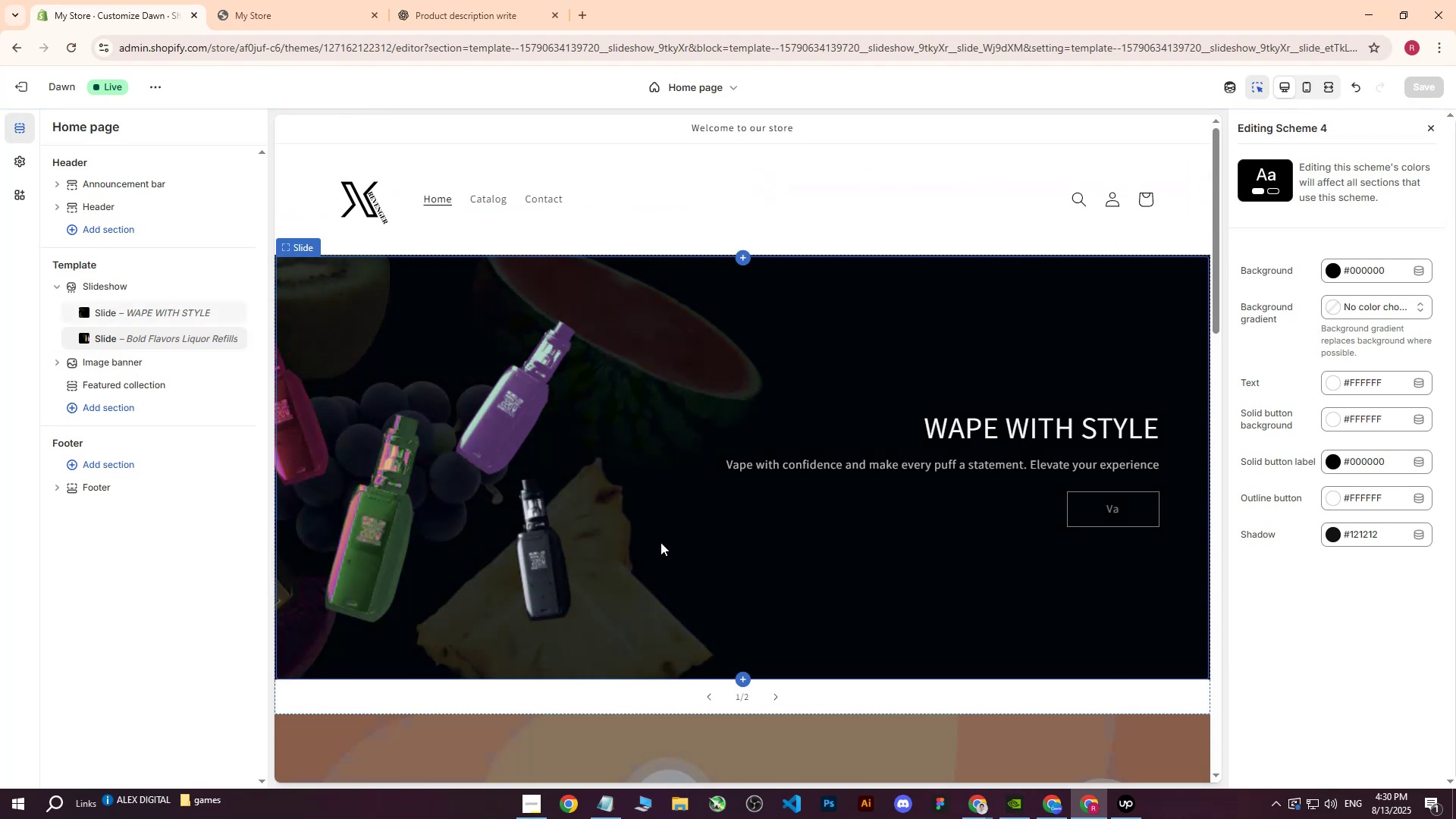 
left_click([772, 698])
 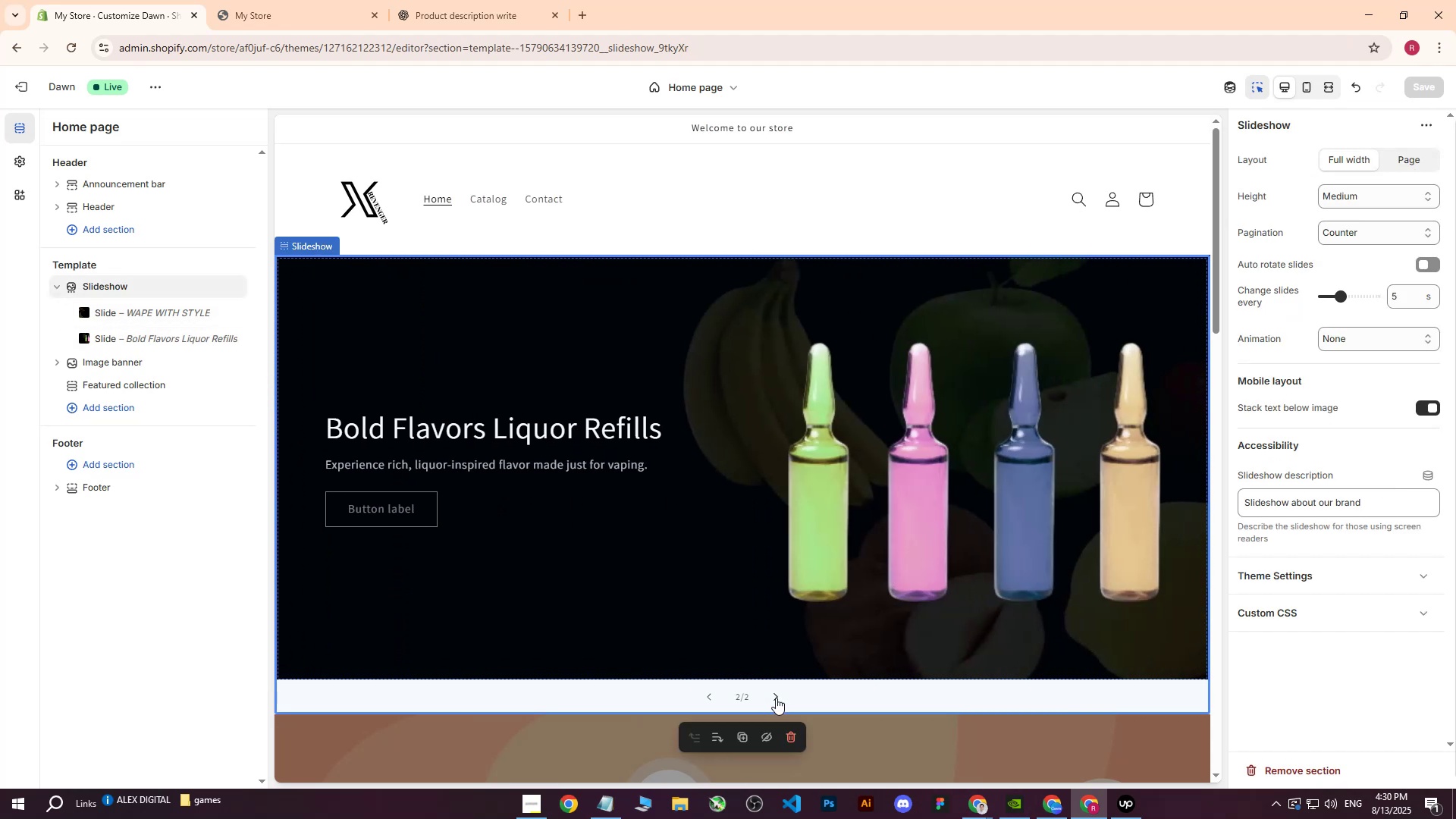 
left_click([776, 698])
 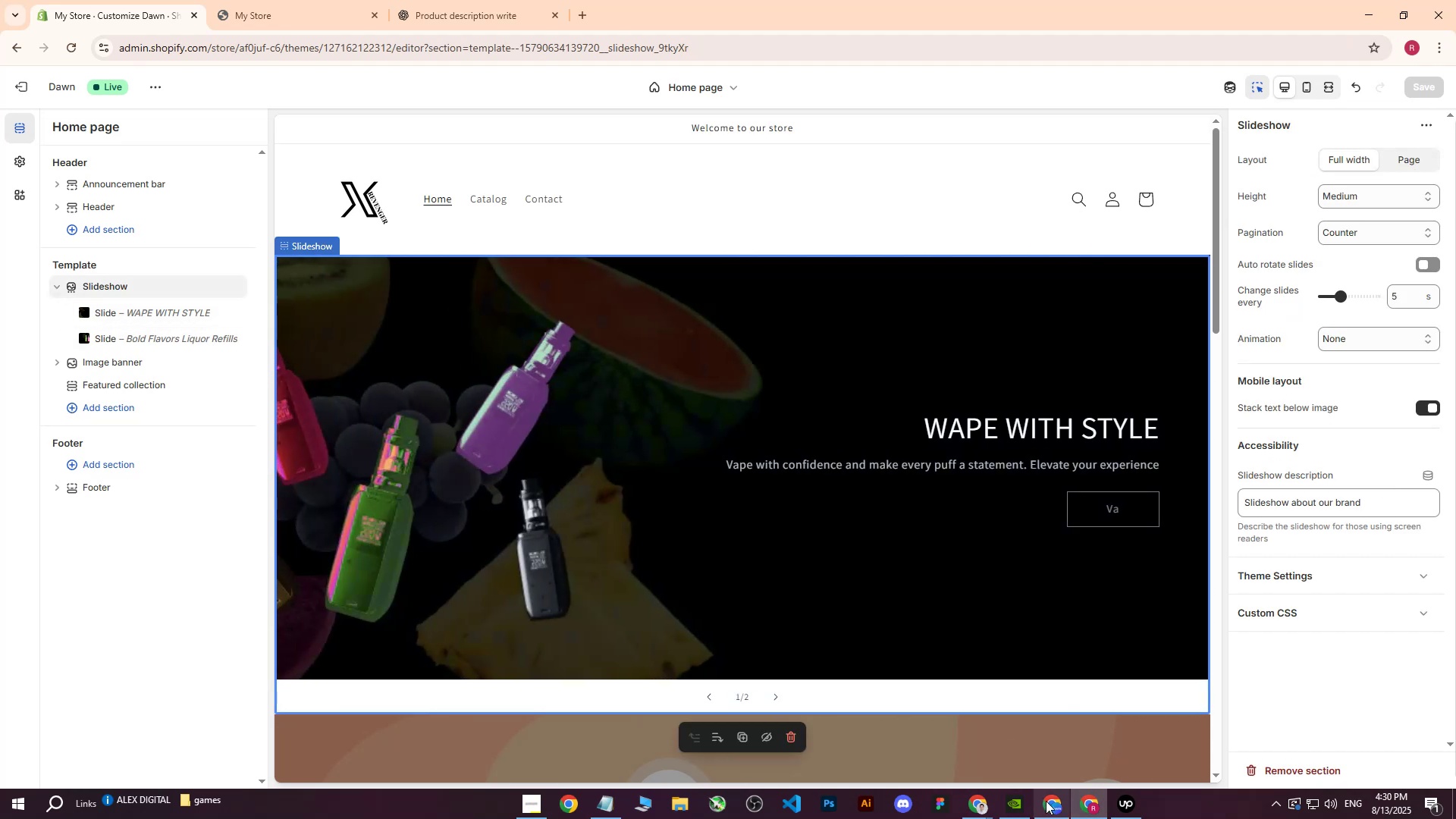 
left_click([1043, 802])
 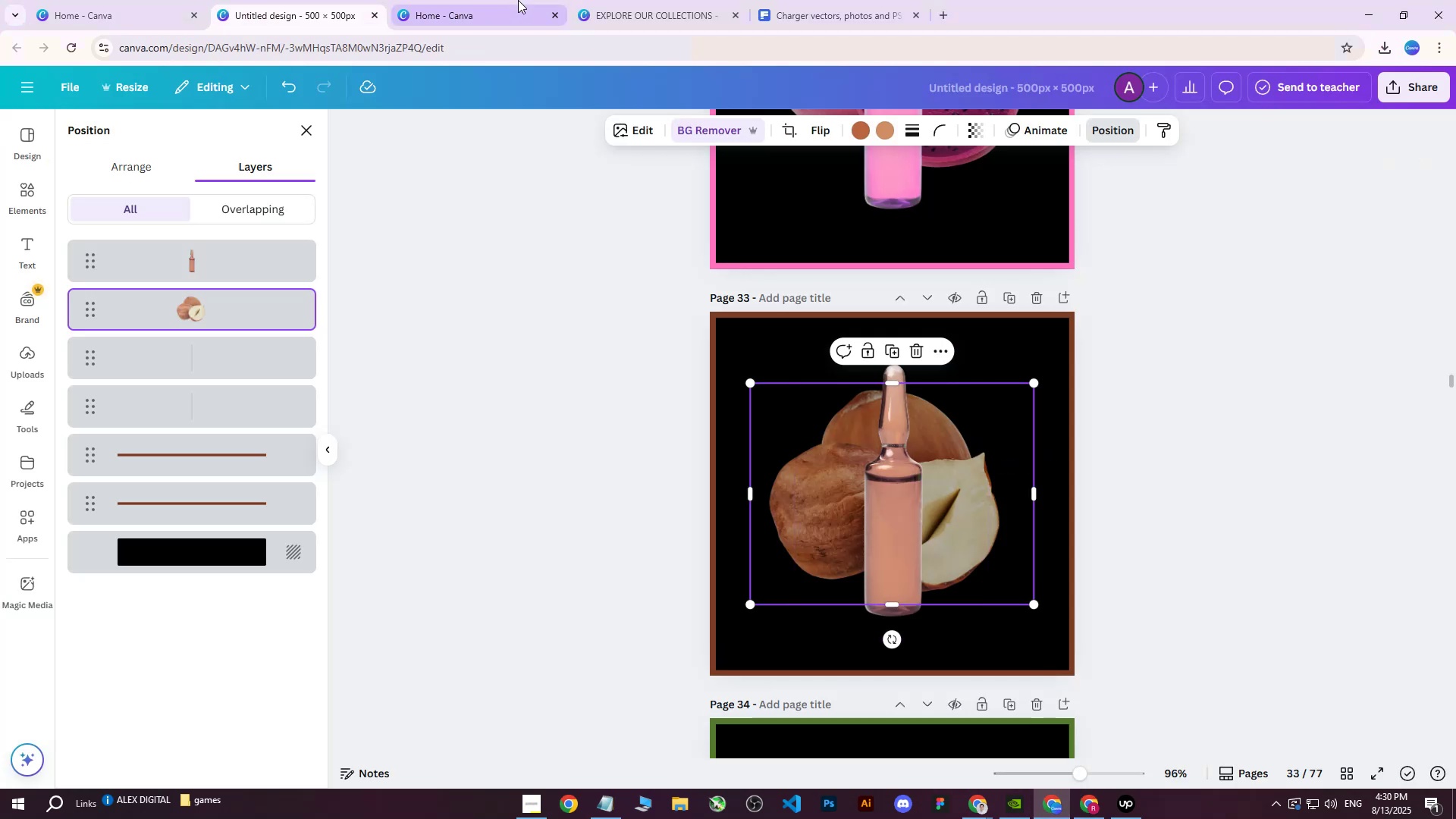 
left_click([705, 0])
 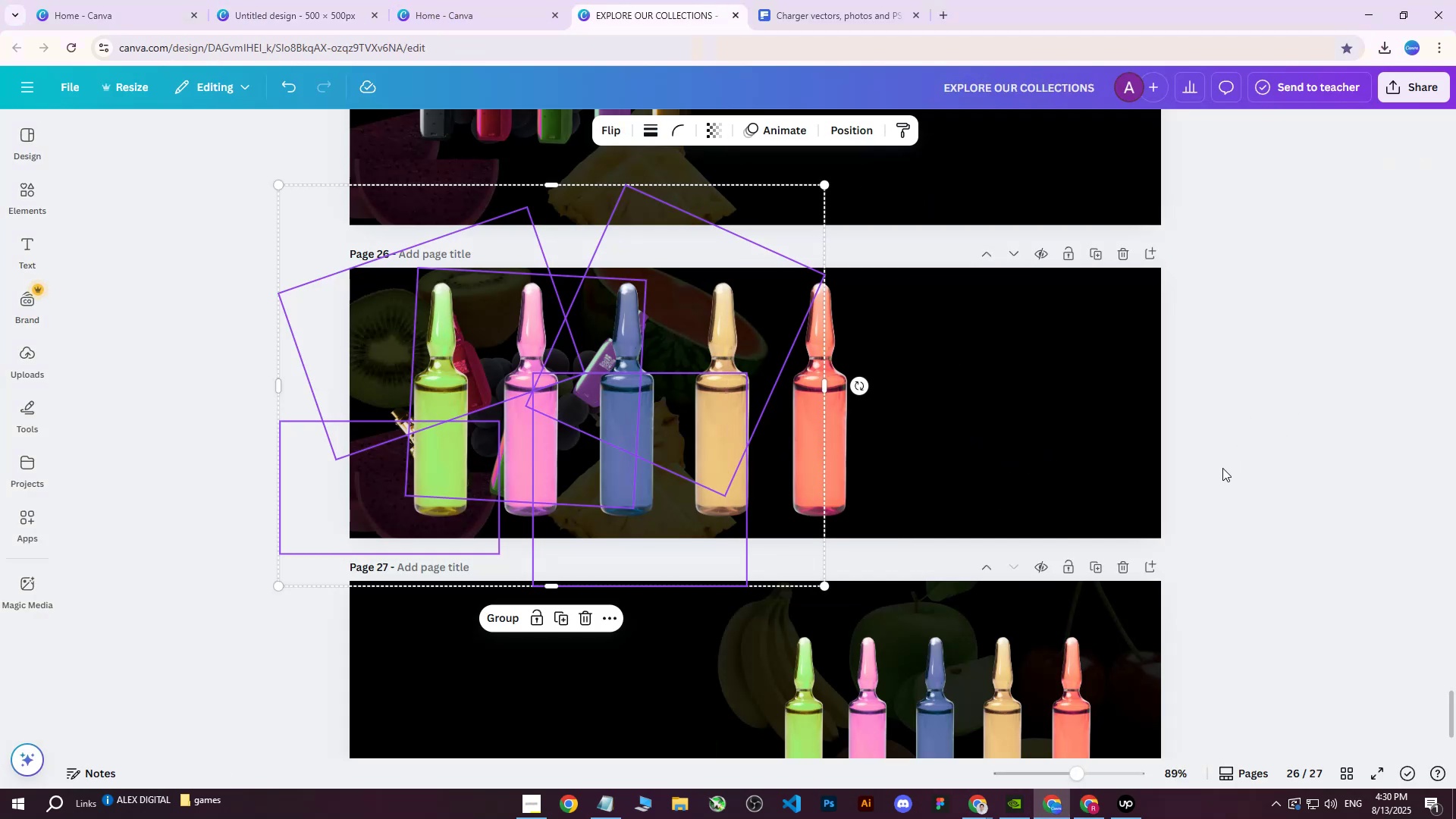 
left_click([1220, 471])
 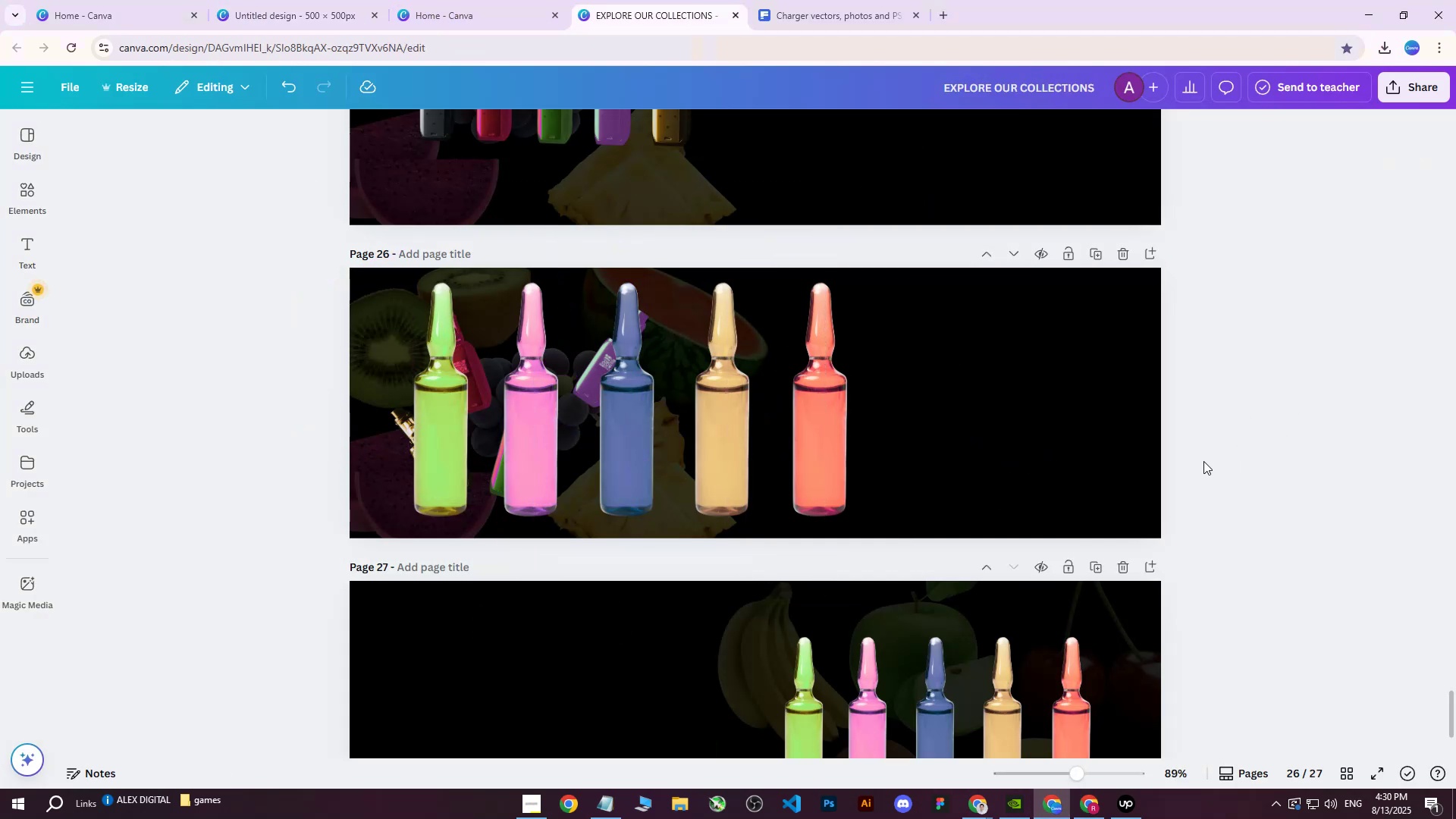 
scroll: coordinate [1000, 488], scroll_direction: up, amount: 5.0
 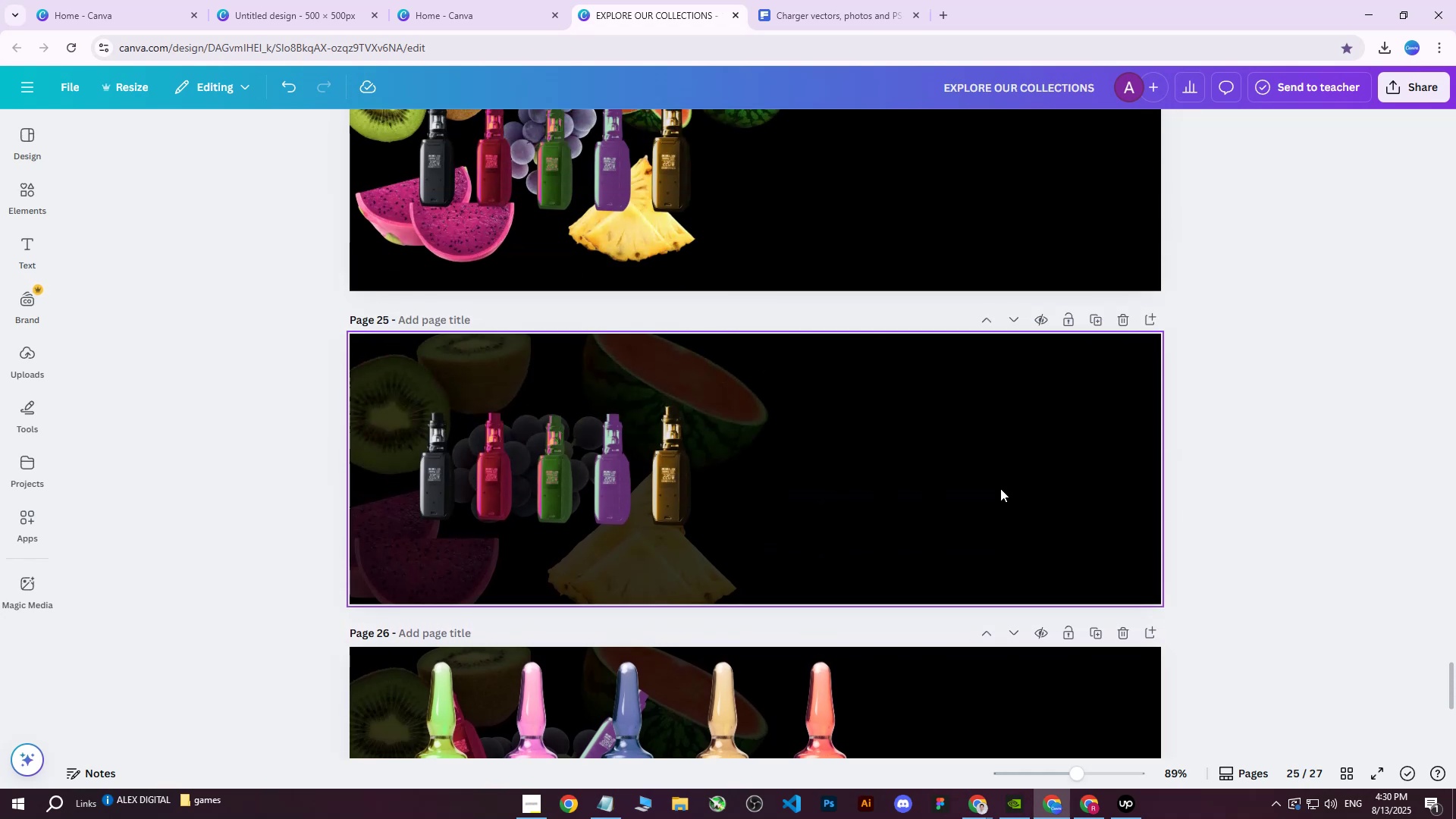 
scroll: coordinate [999, 488], scroll_direction: down, amount: 4.0
 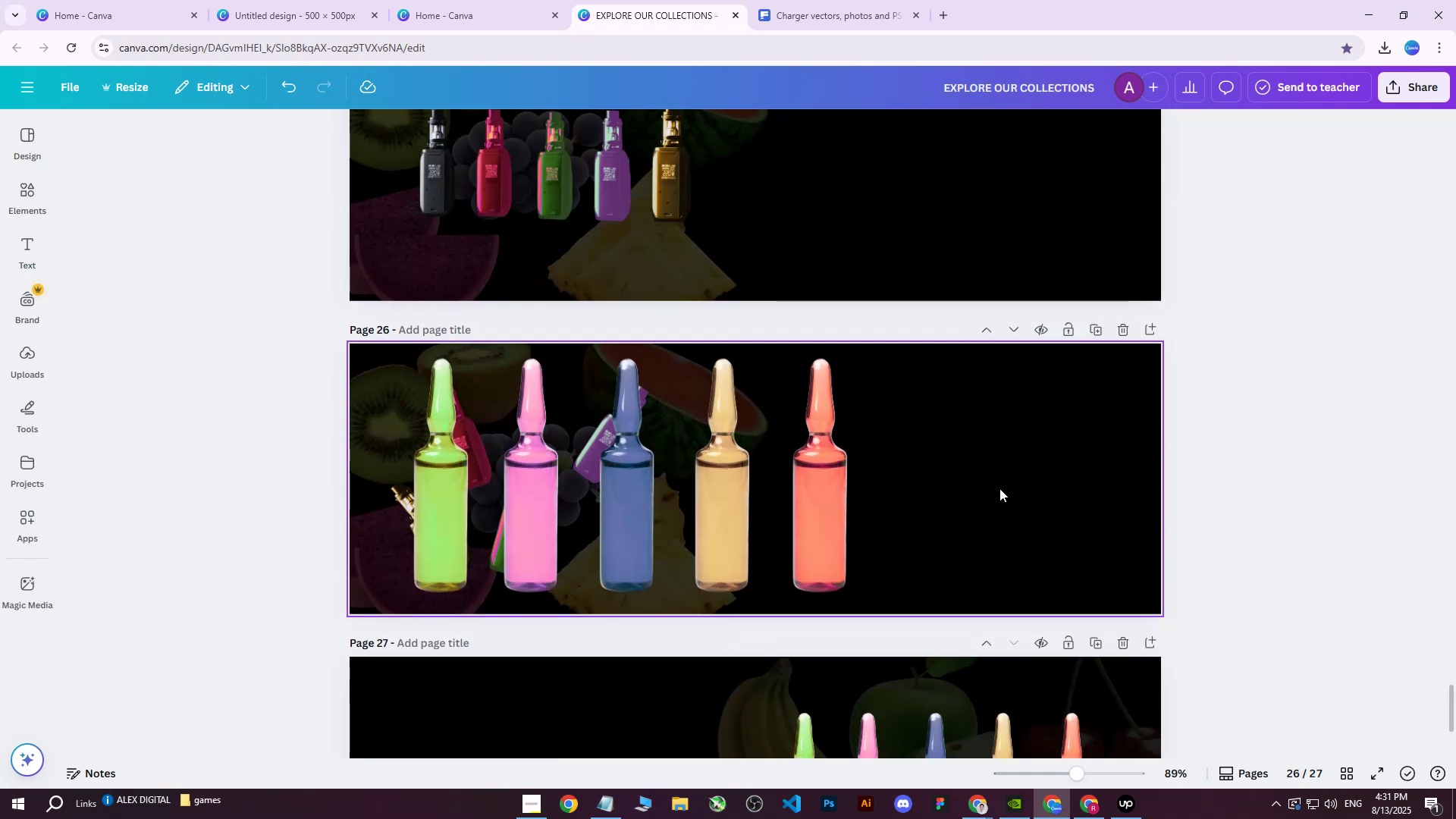 
scroll: coordinate [999, 488], scroll_direction: none, amount: 0.0
 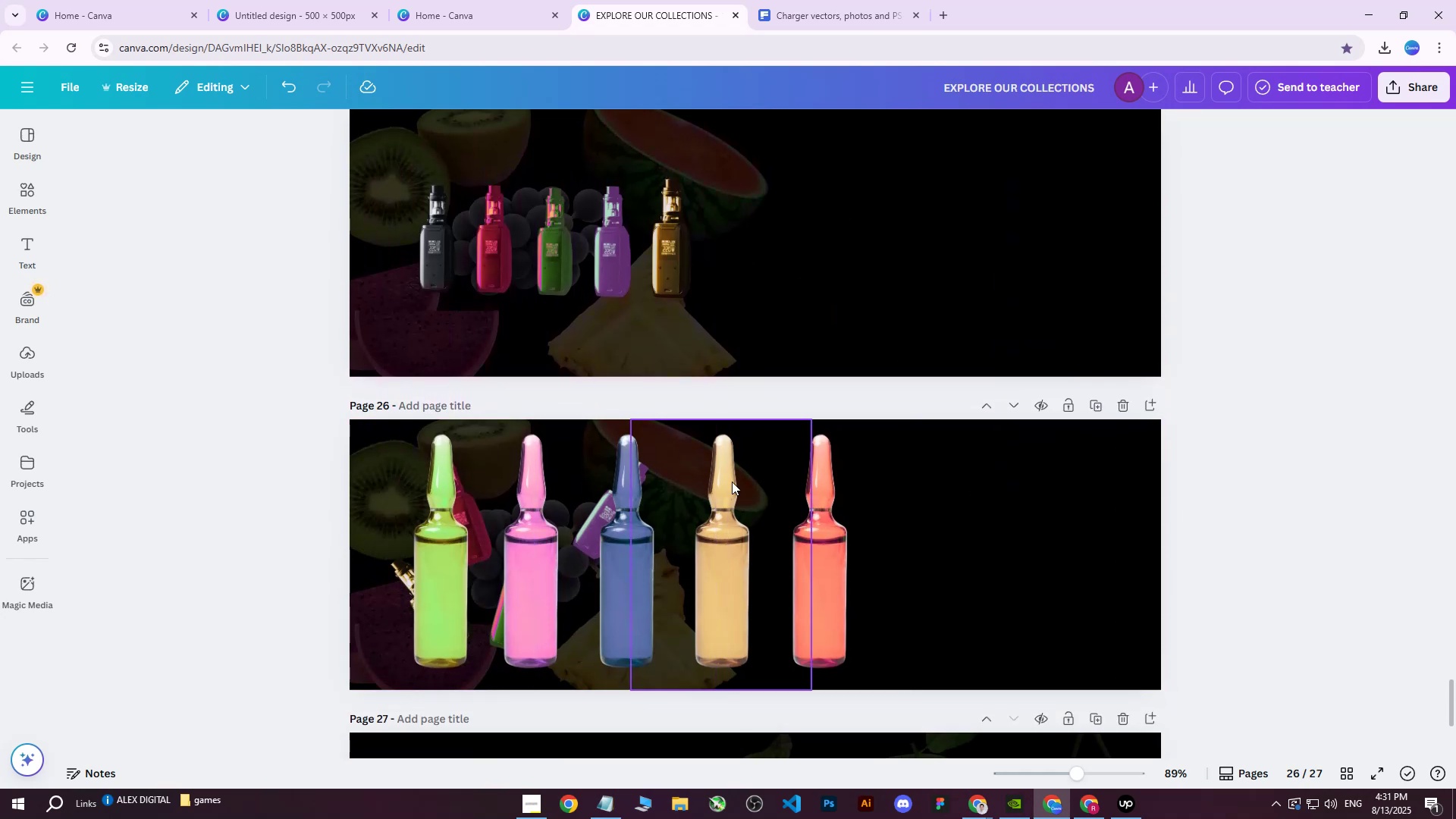 
scroll: coordinate [842, 387], scroll_direction: up, amount: 2.0
 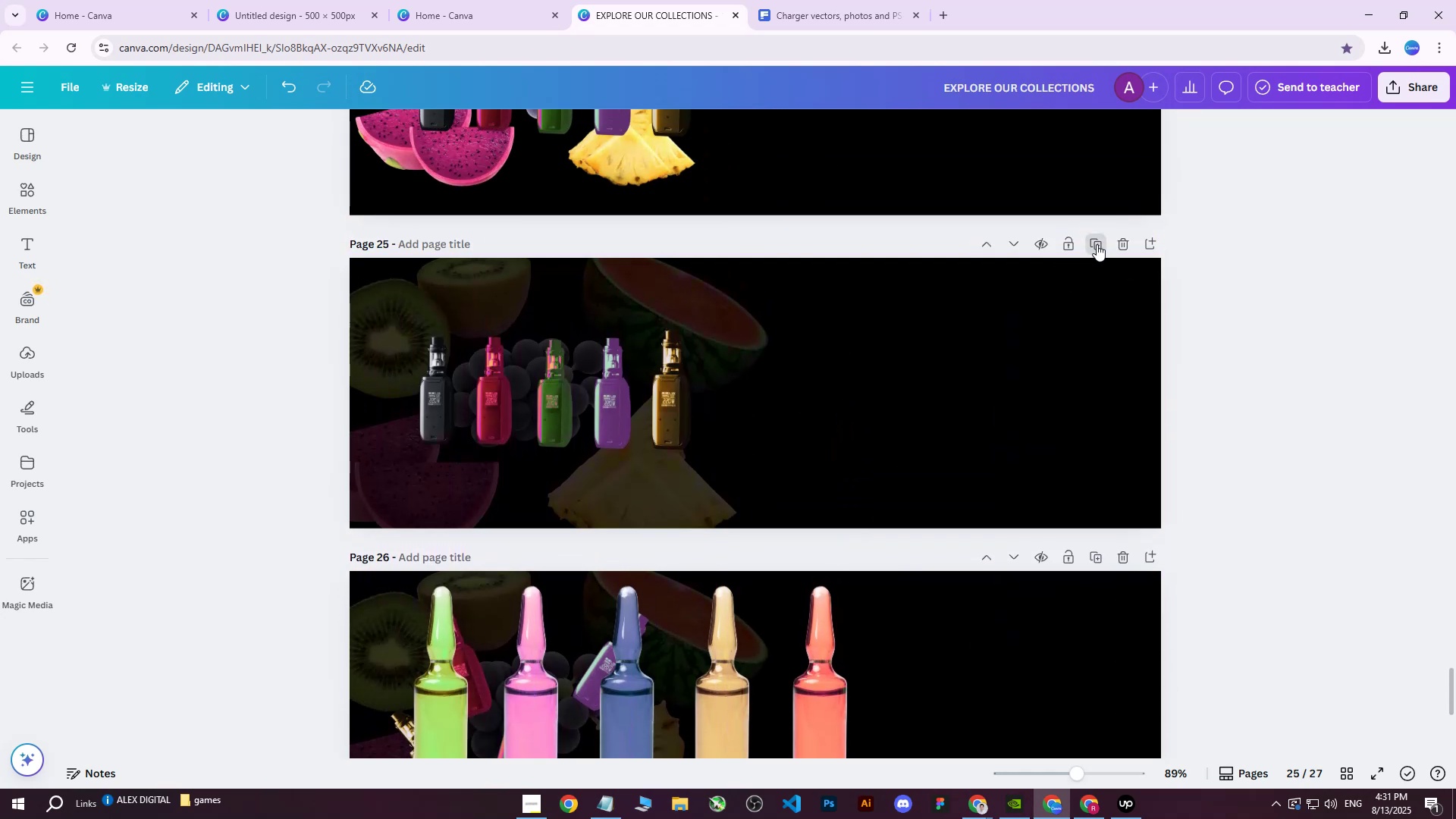 
left_click([1097, 244])
 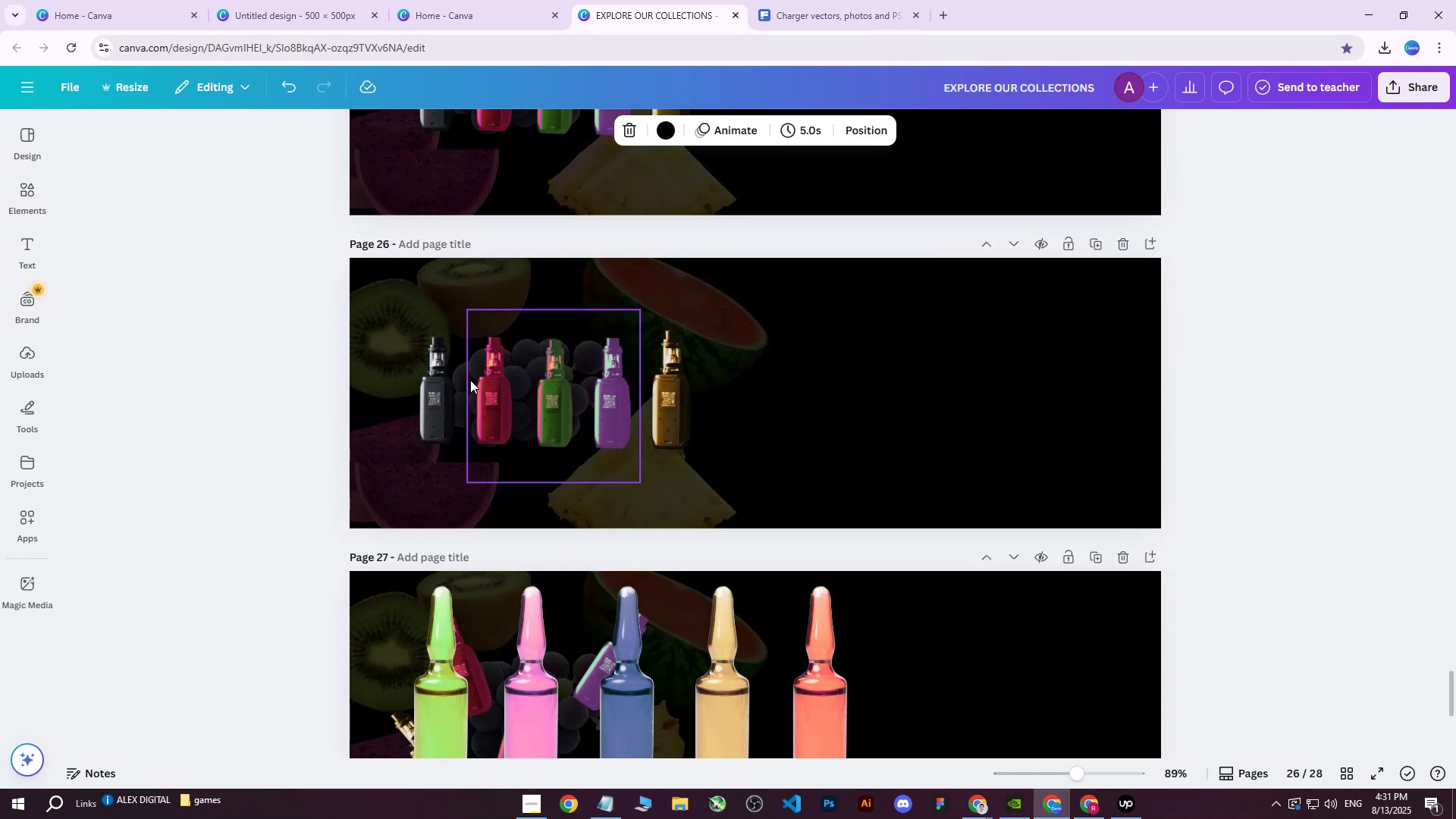 
left_click([447, 378])
 